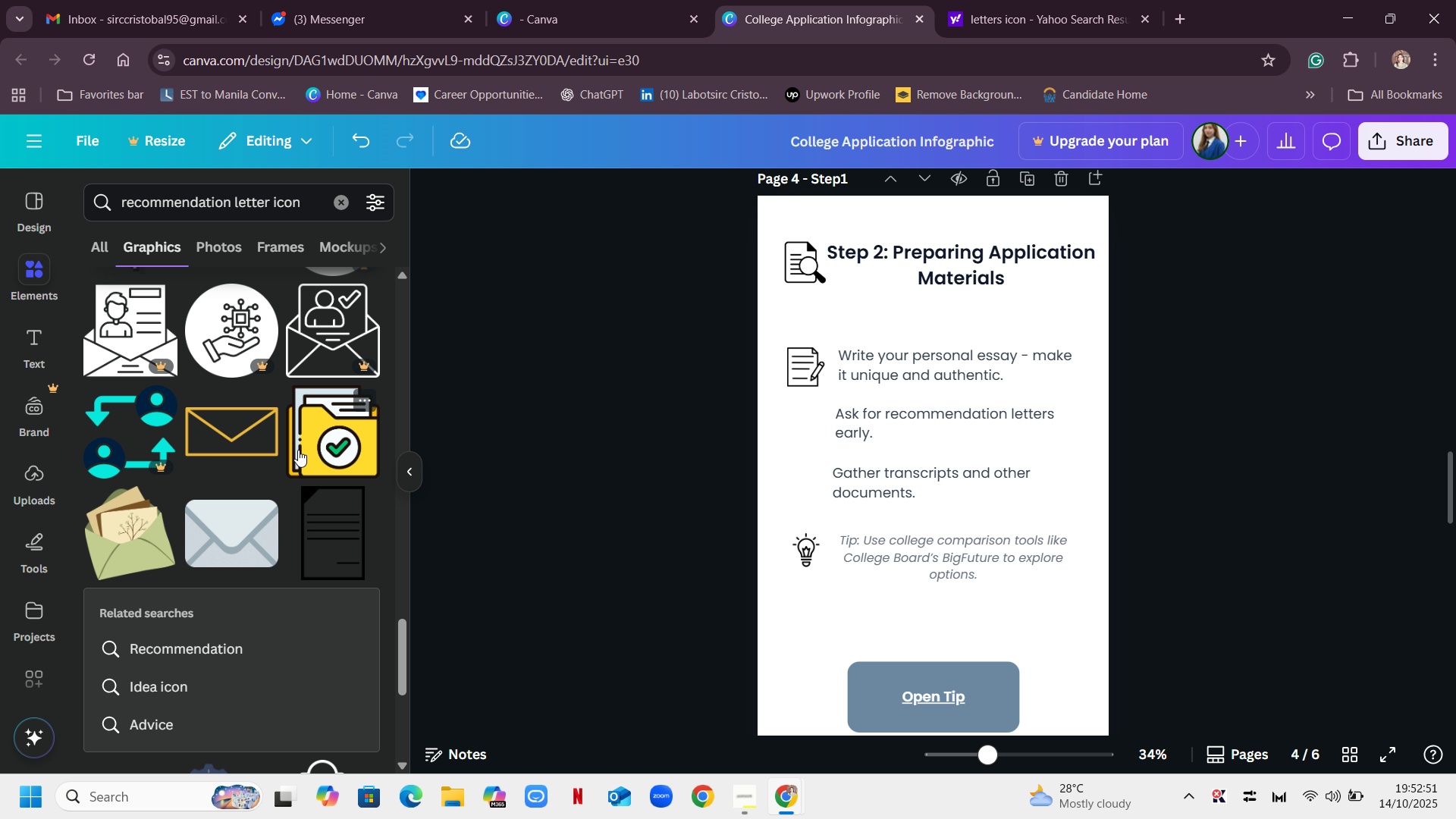 
scroll: coordinate [298, 450], scroll_direction: down, amount: 2.0
 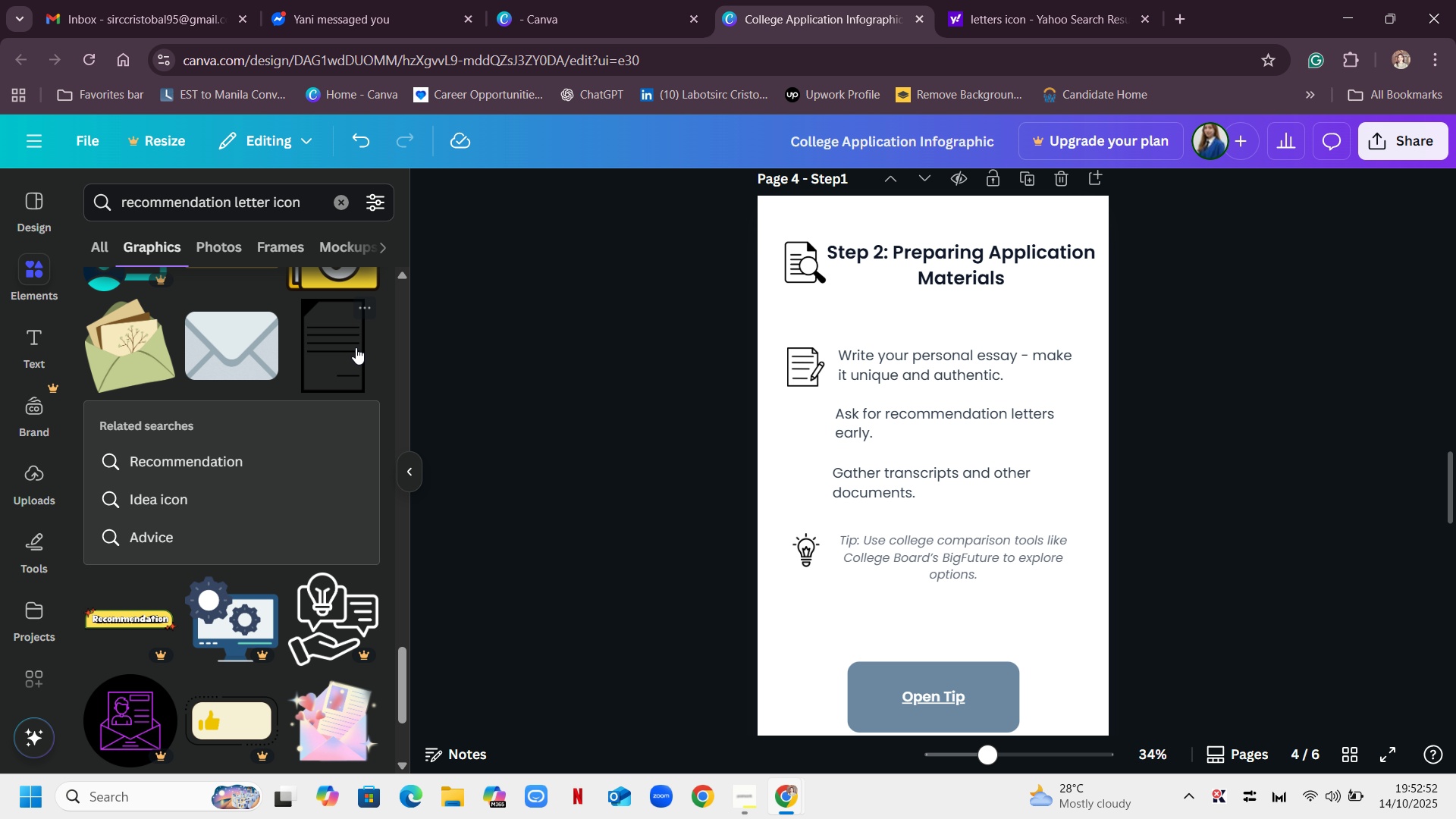 
left_click([356, 346])
 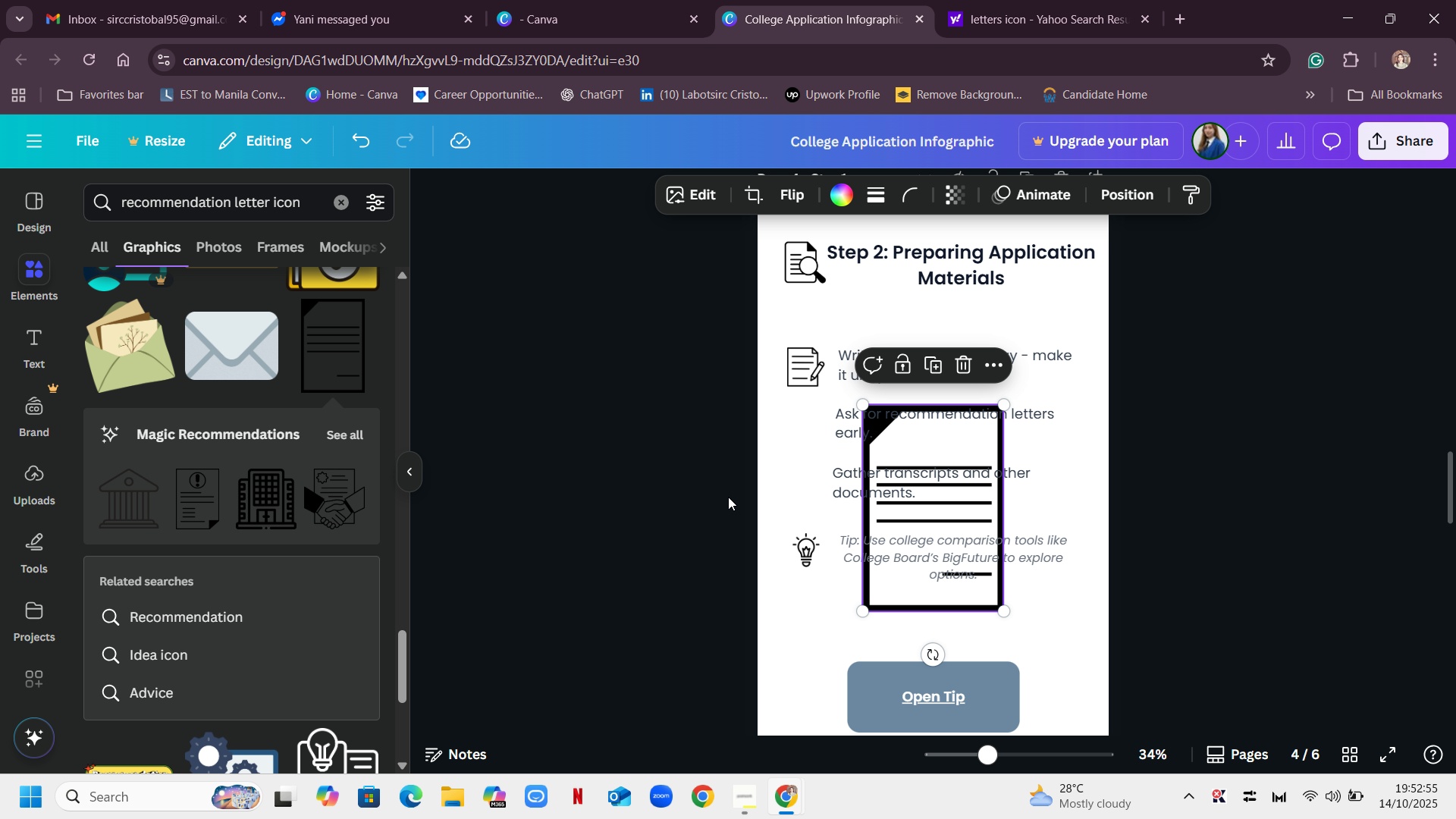 
left_click([970, 366])
 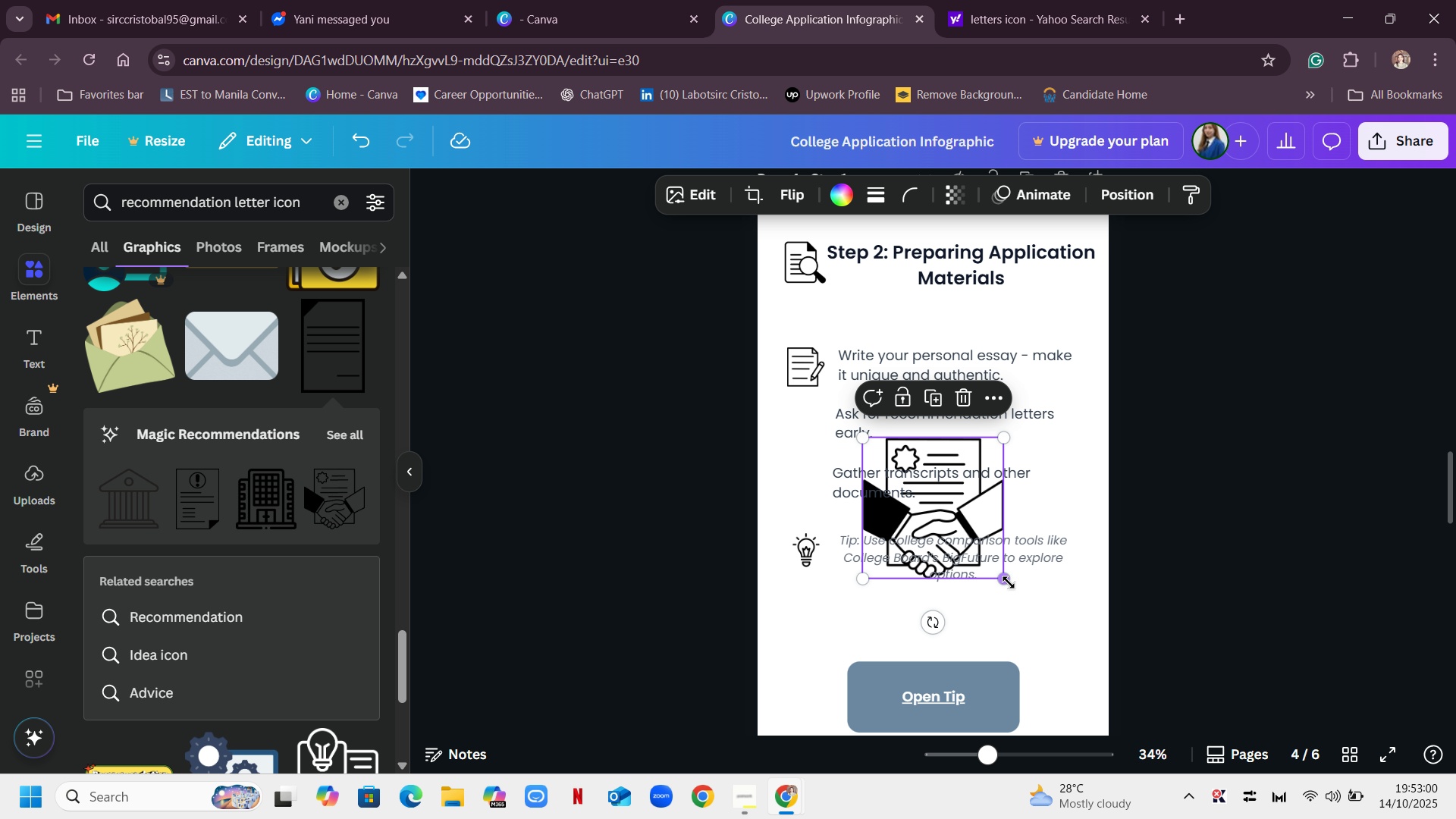 
wait(5.29)
 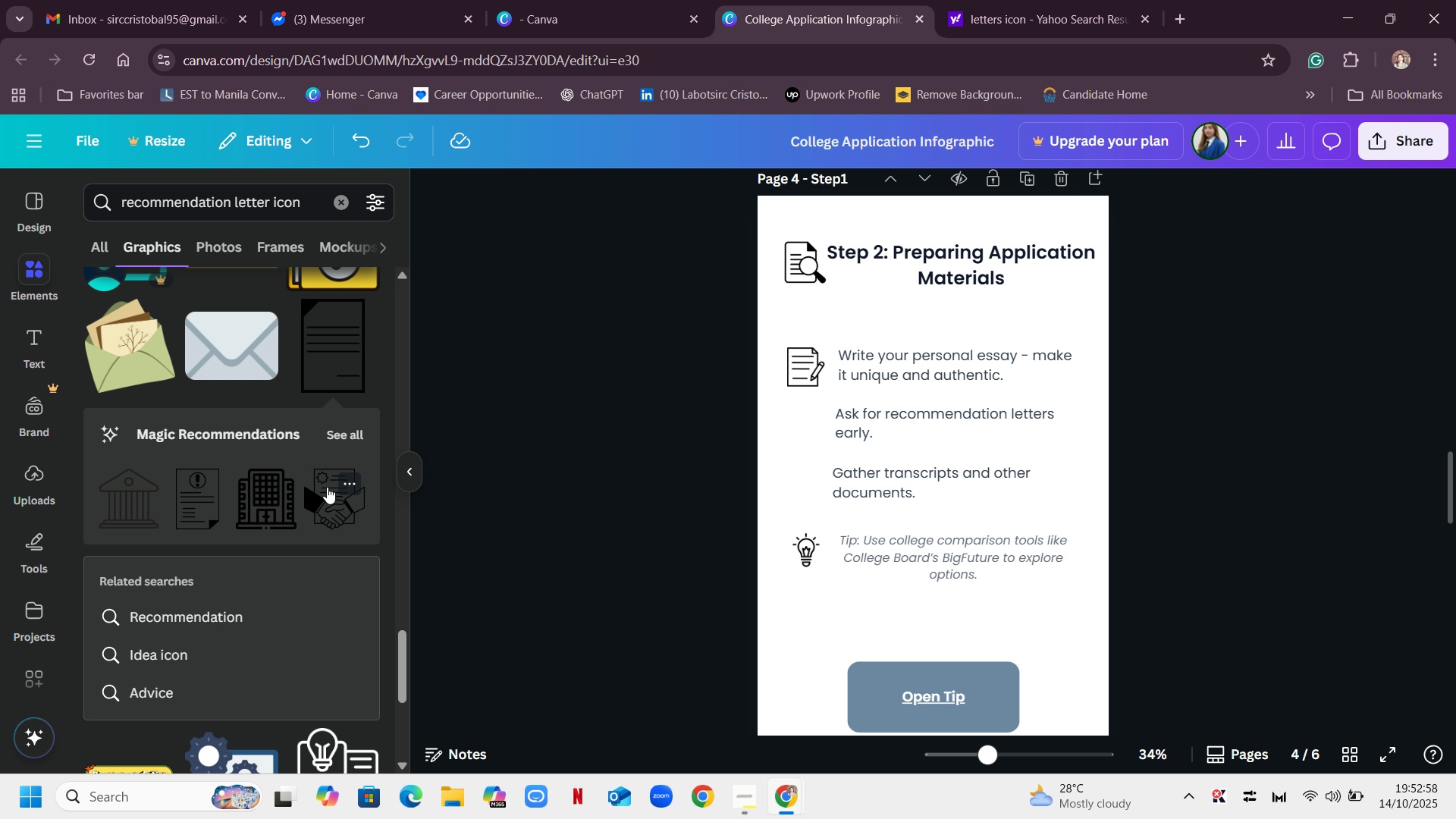 
left_click_drag(start_coordinate=[1006, 582], to_coordinate=[915, 490])
 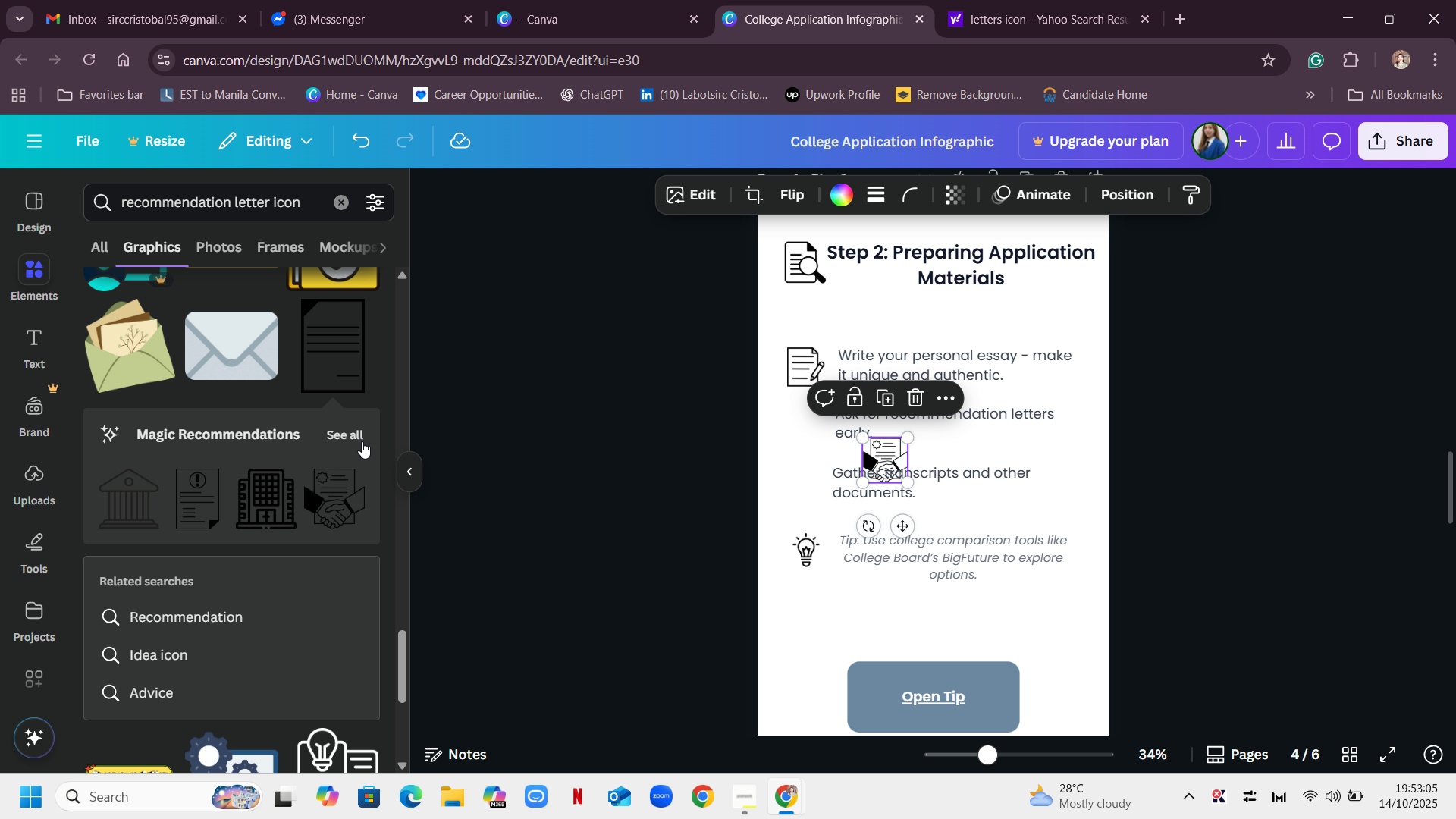 
left_click([357, 435])
 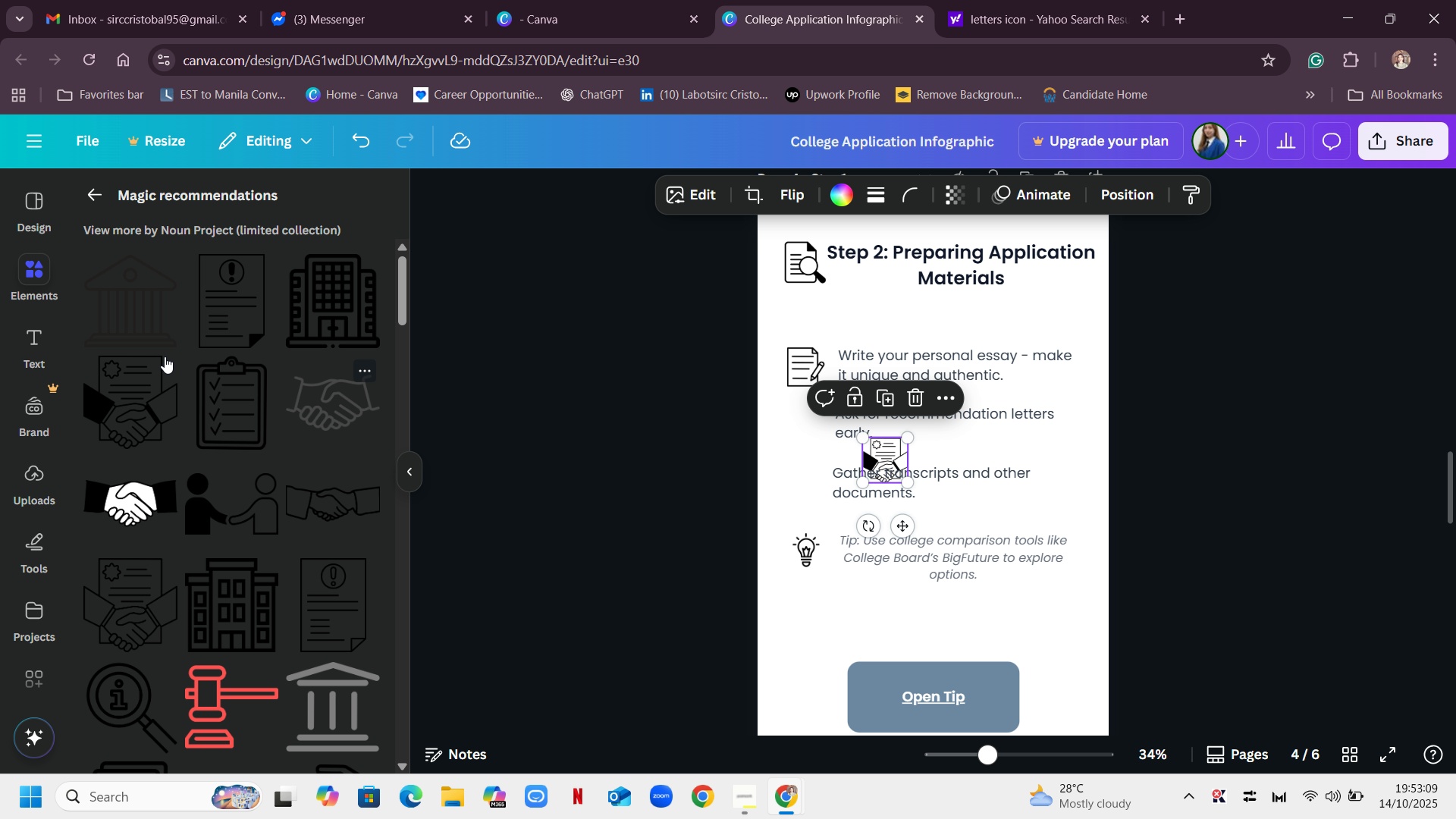 
wait(5.15)
 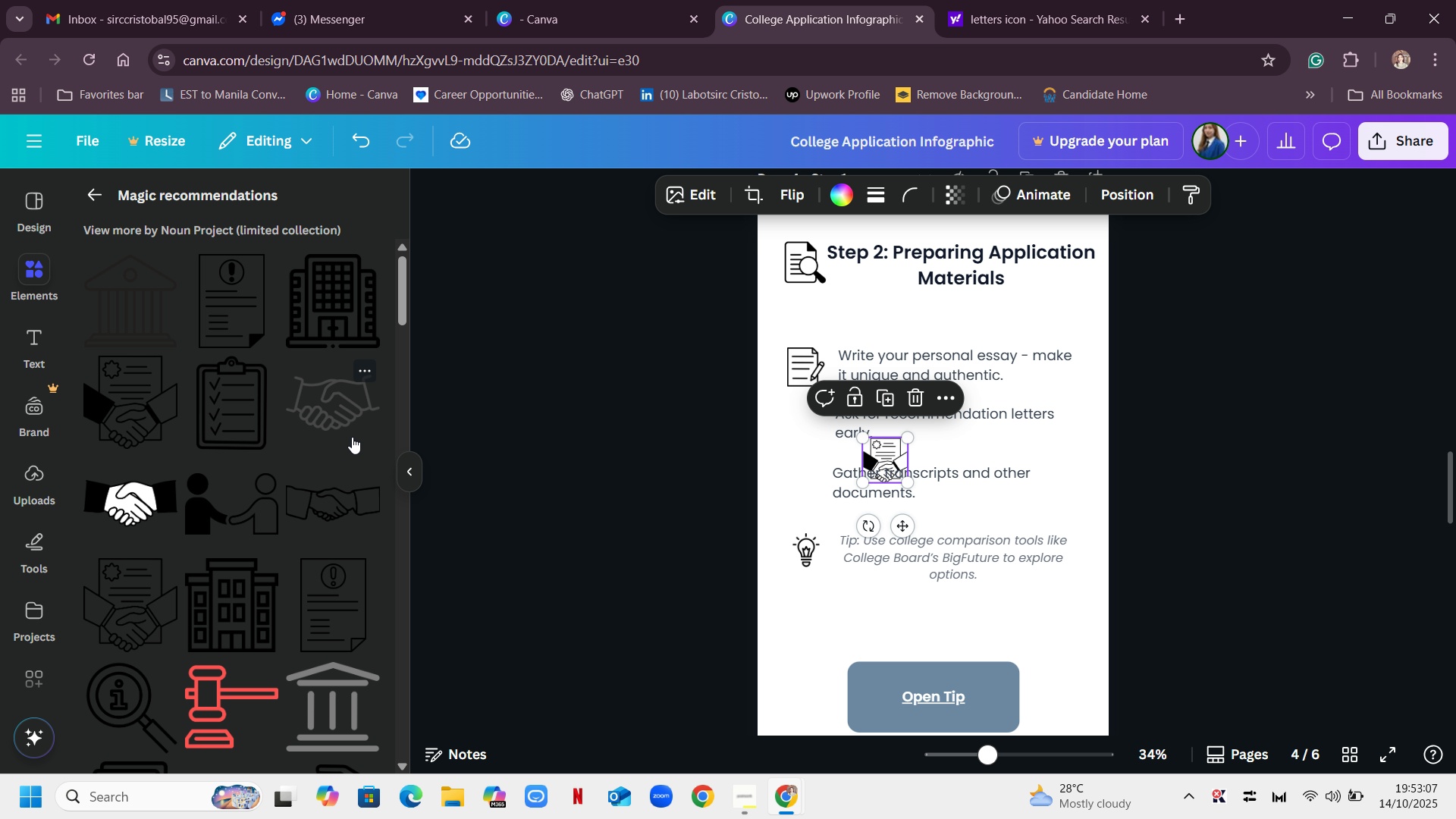 
left_click([93, 184])
 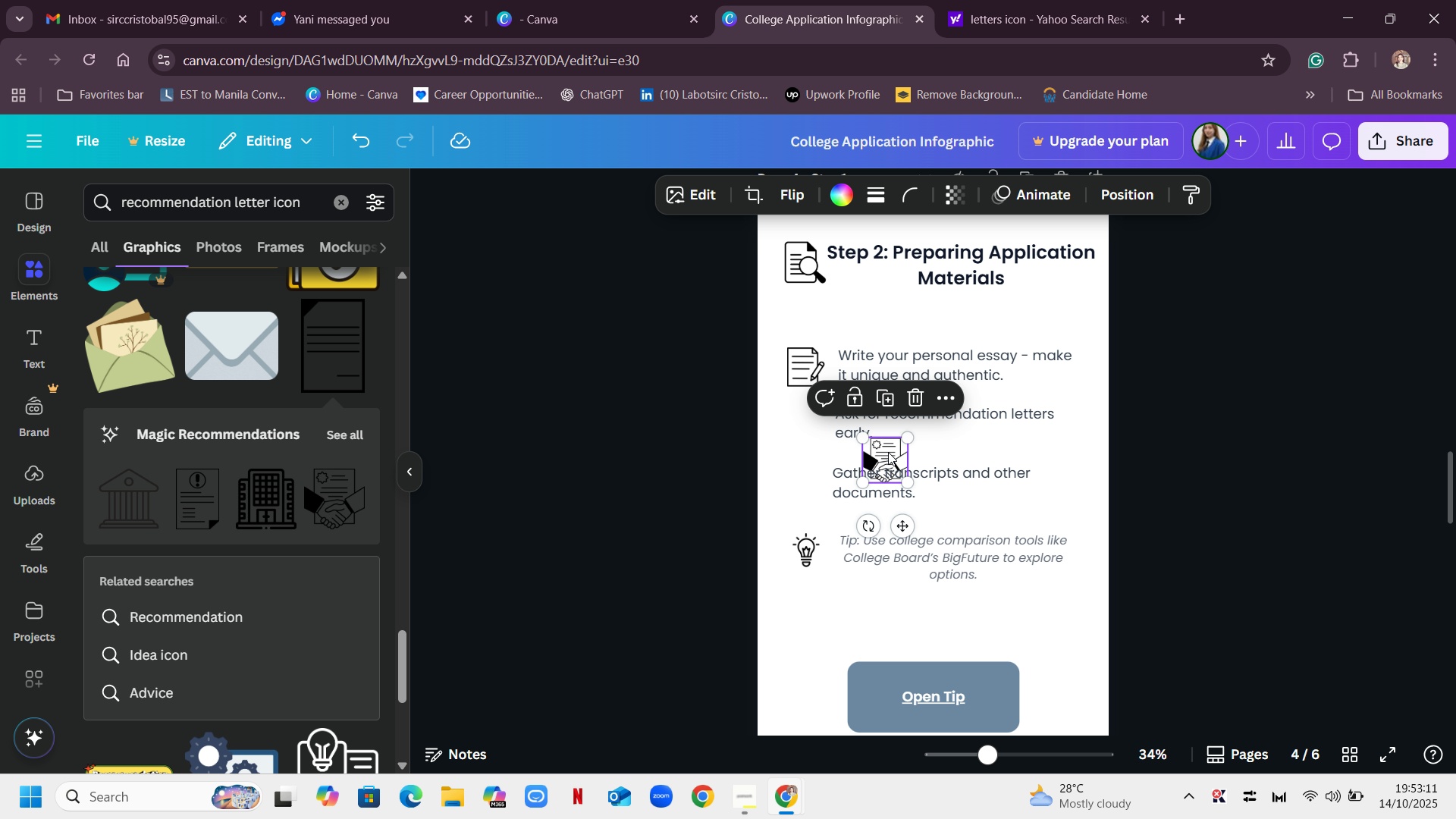 
left_click_drag(start_coordinate=[888, 451], to_coordinate=[805, 418])
 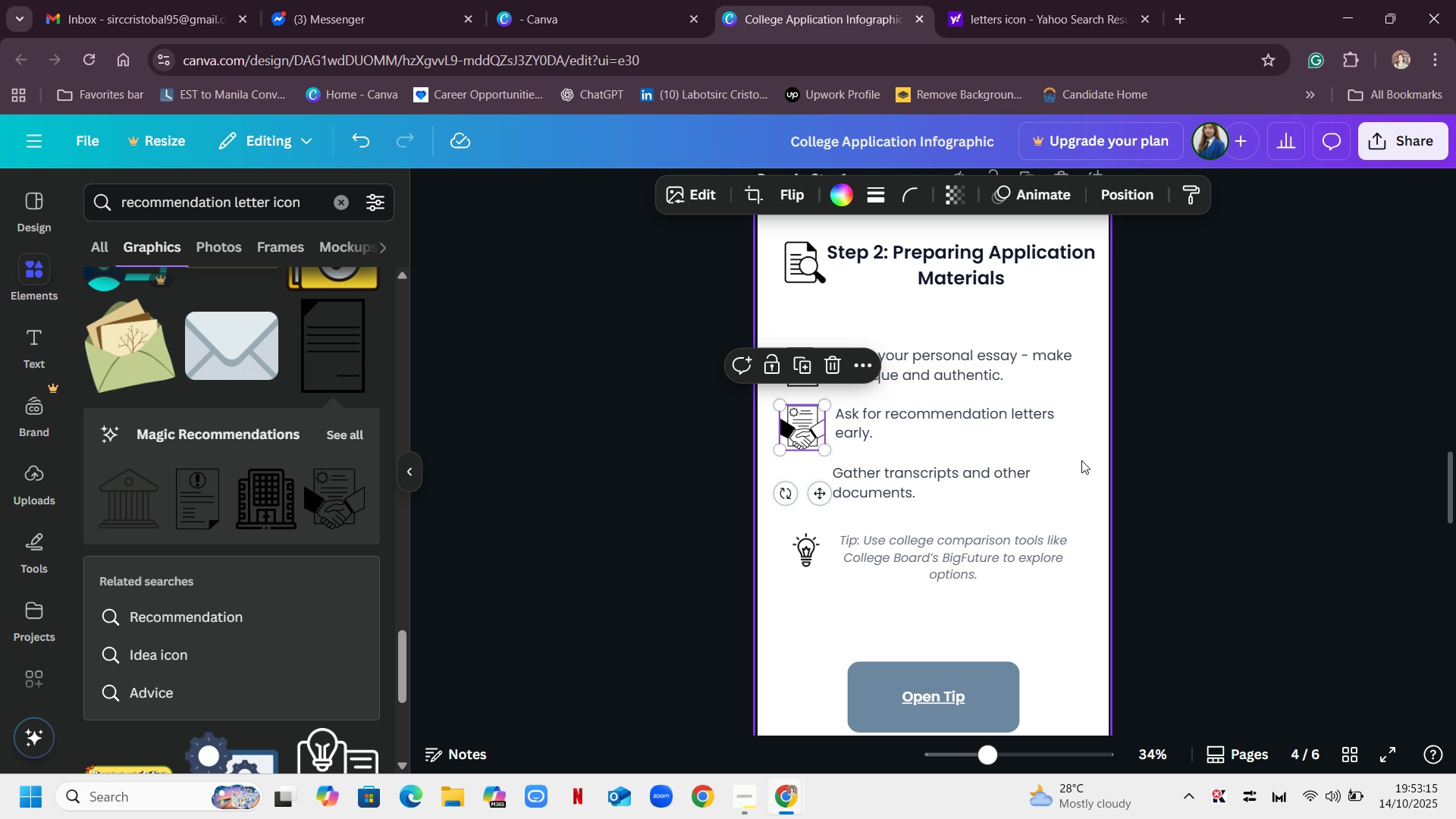 
left_click([1081, 460])
 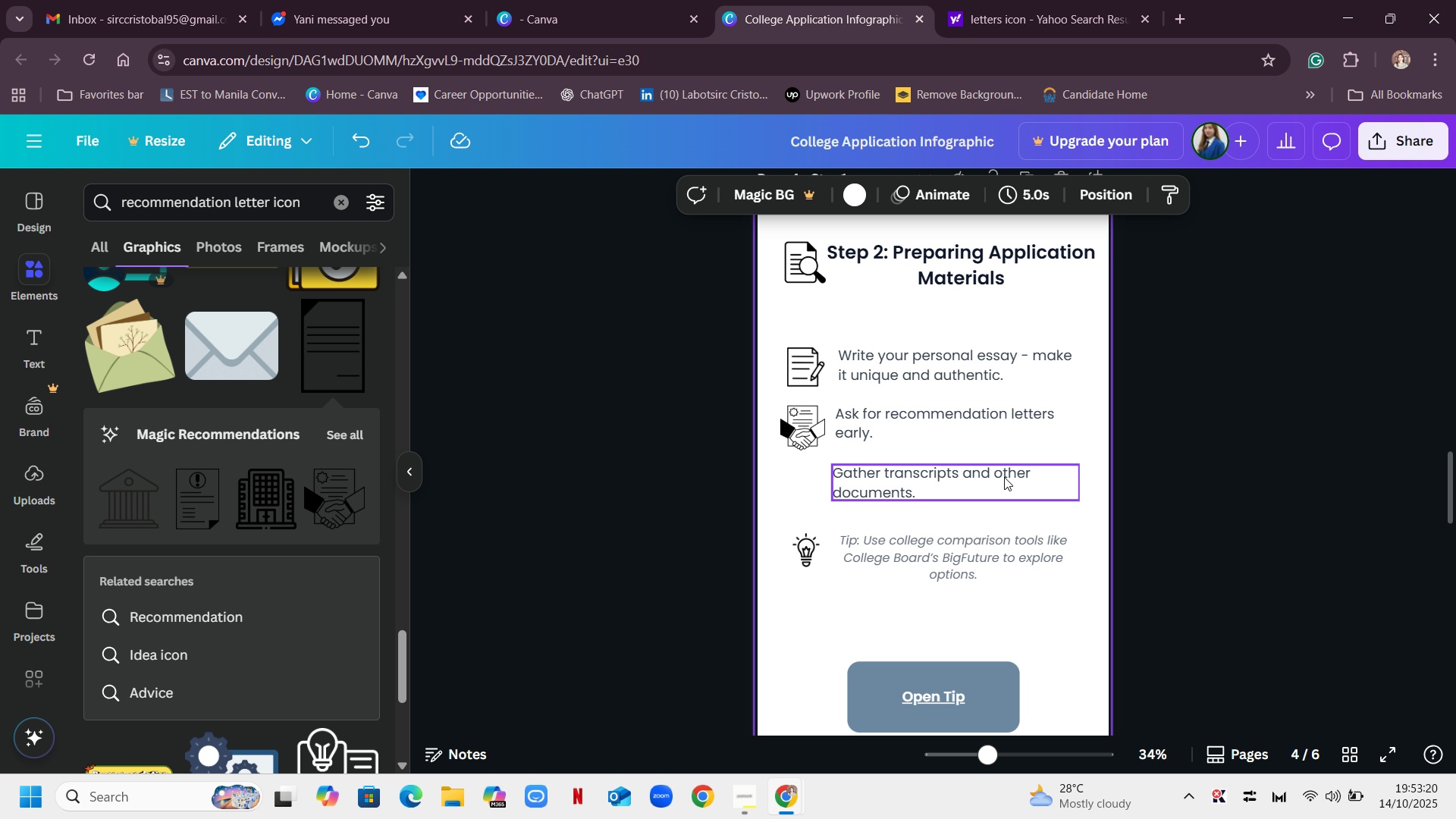 
wait(6.09)
 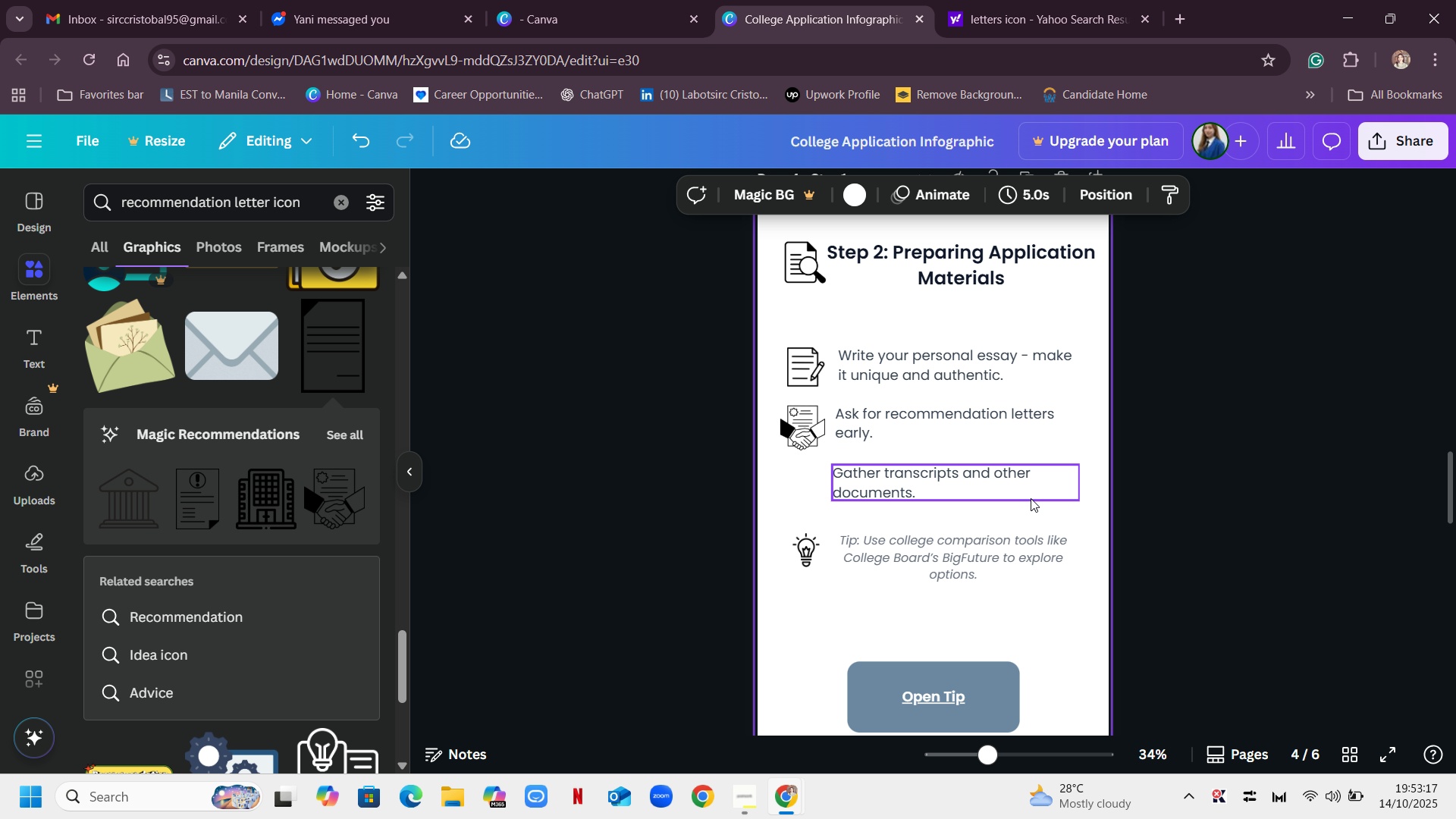 
left_click([340, 210])
 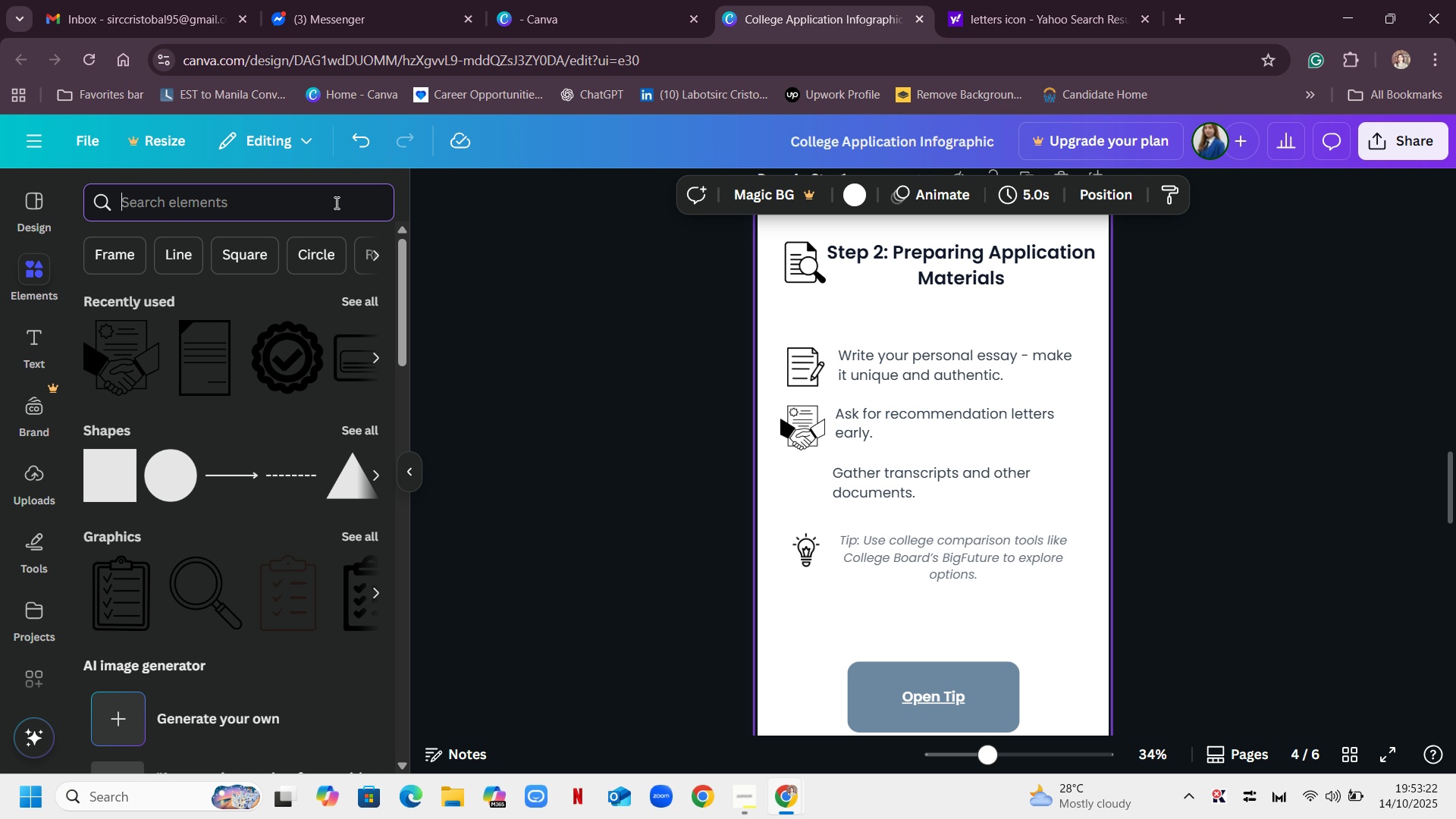 
type(gather icon)
 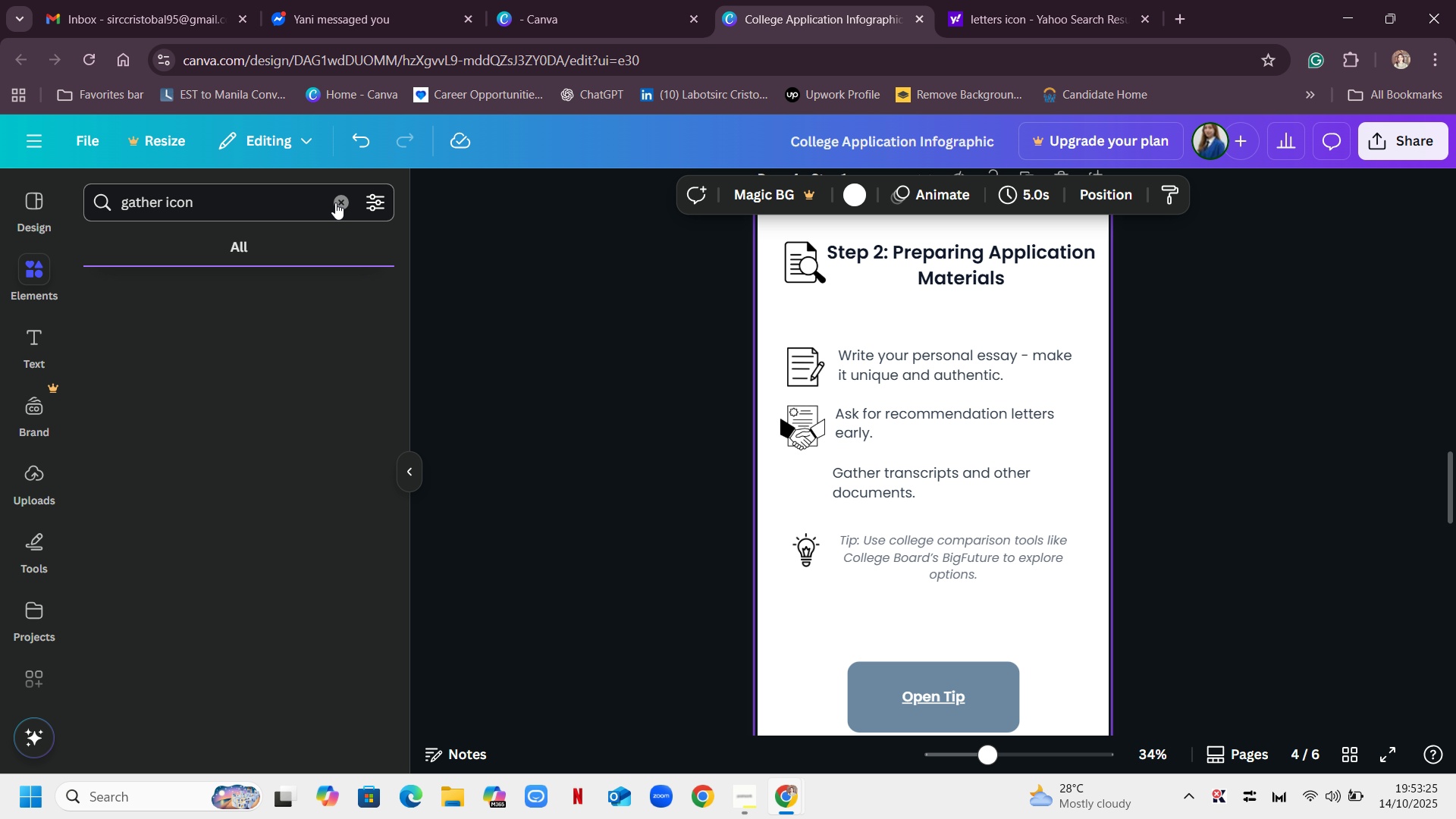 
key(Enter)
 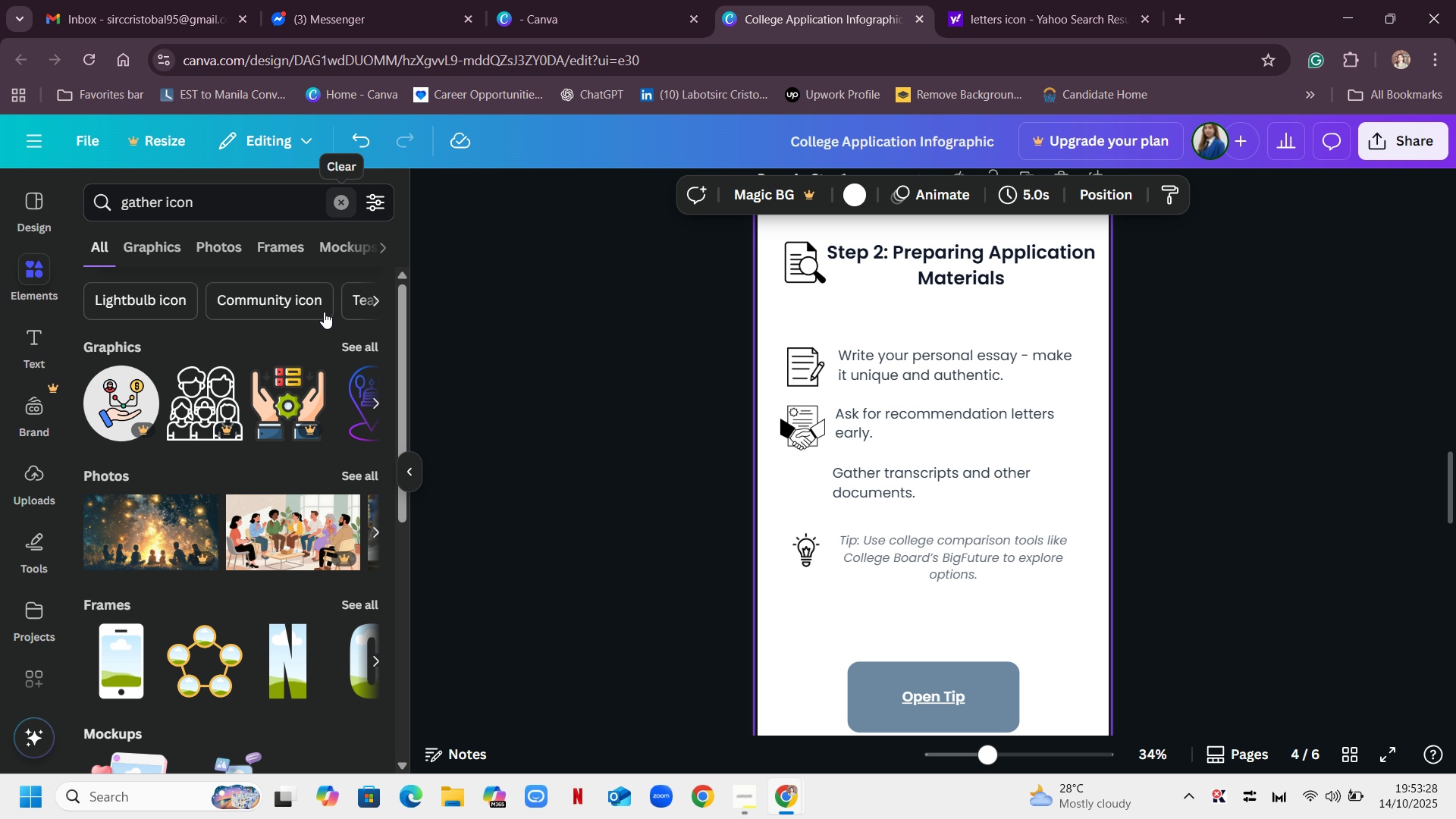 
left_click([366, 350])
 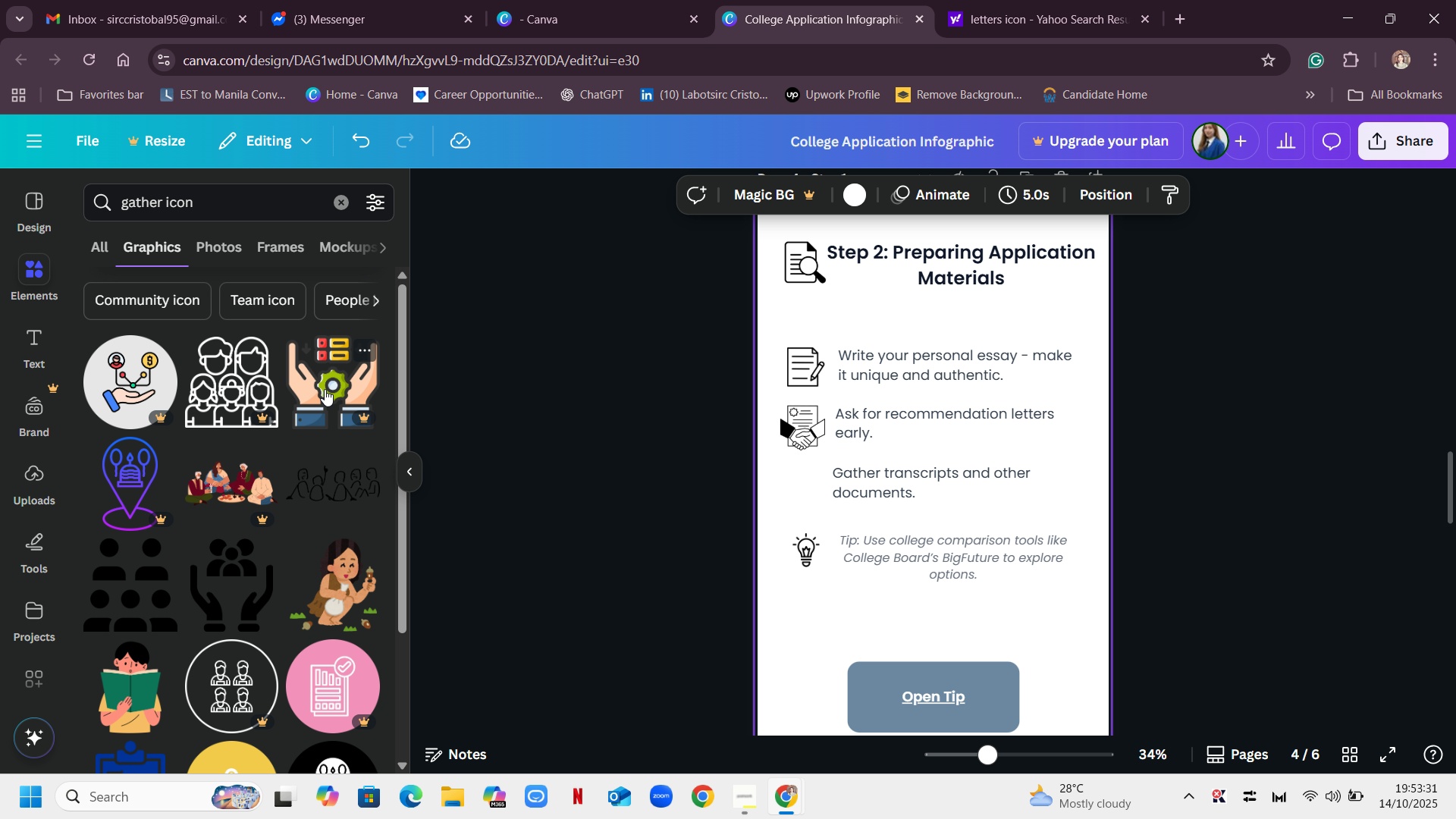 
scroll: coordinate [298, 384], scroll_direction: down, amount: 3.0
 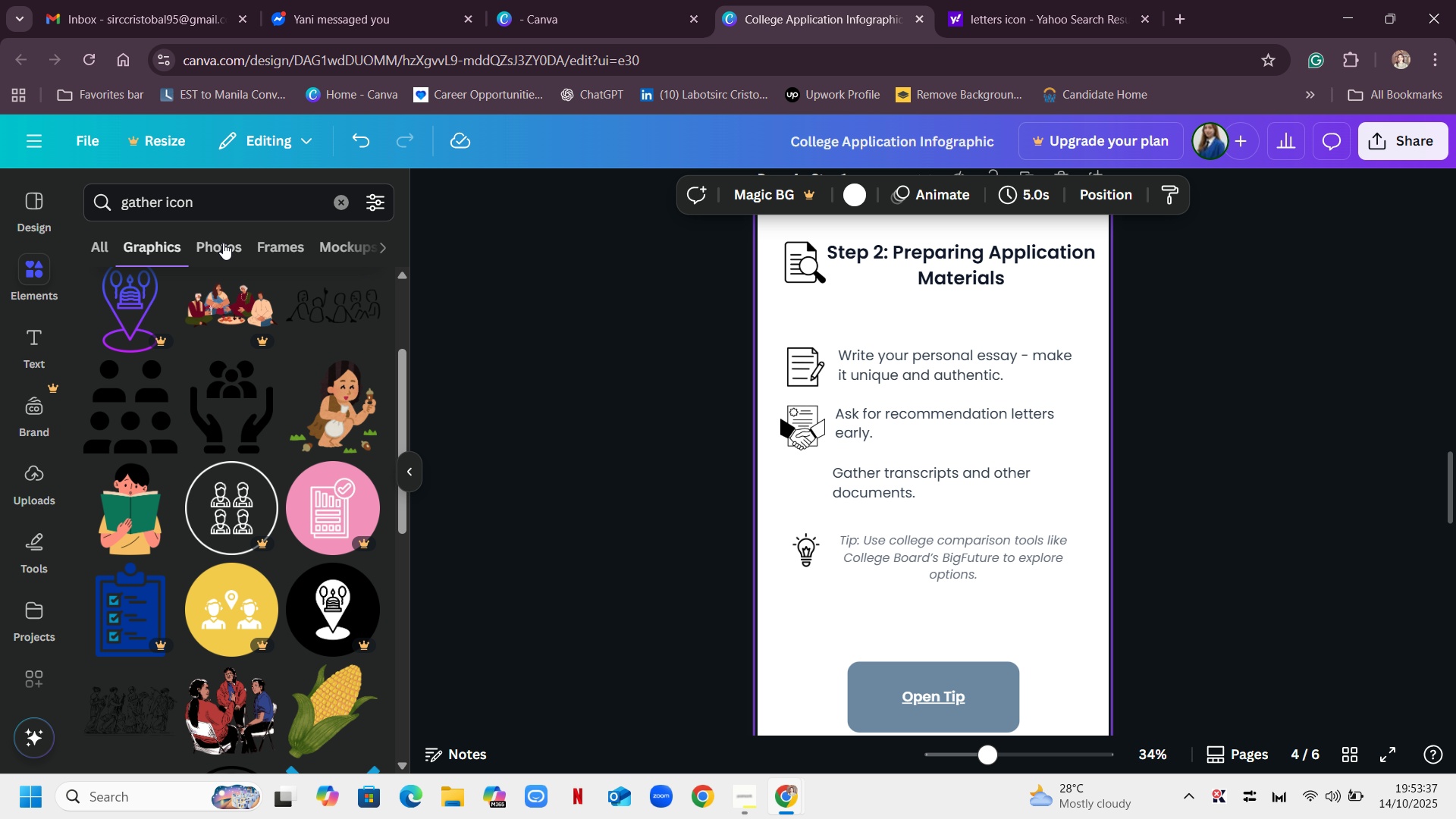 
wait(6.9)
 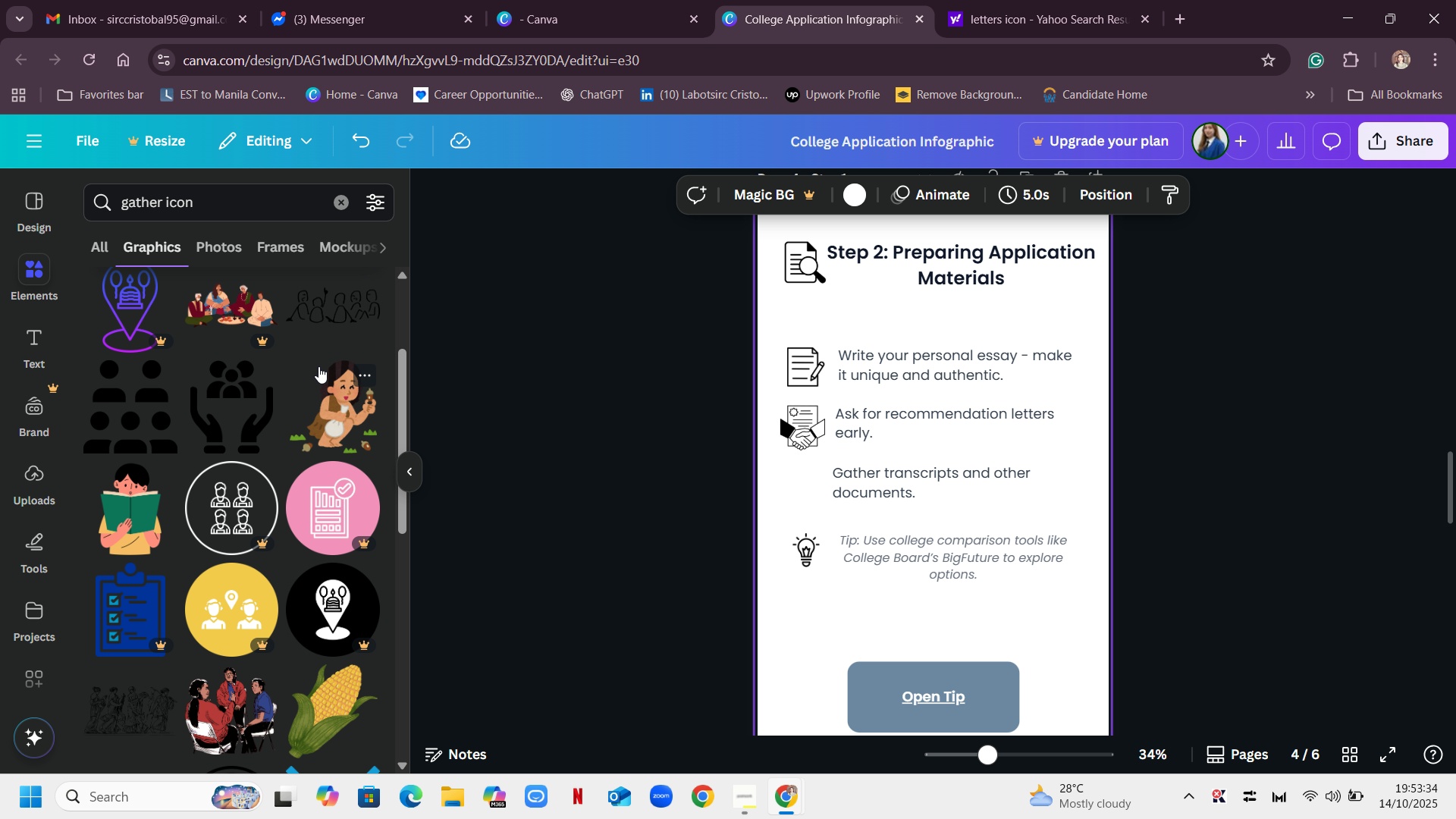 
left_click([277, 212])
 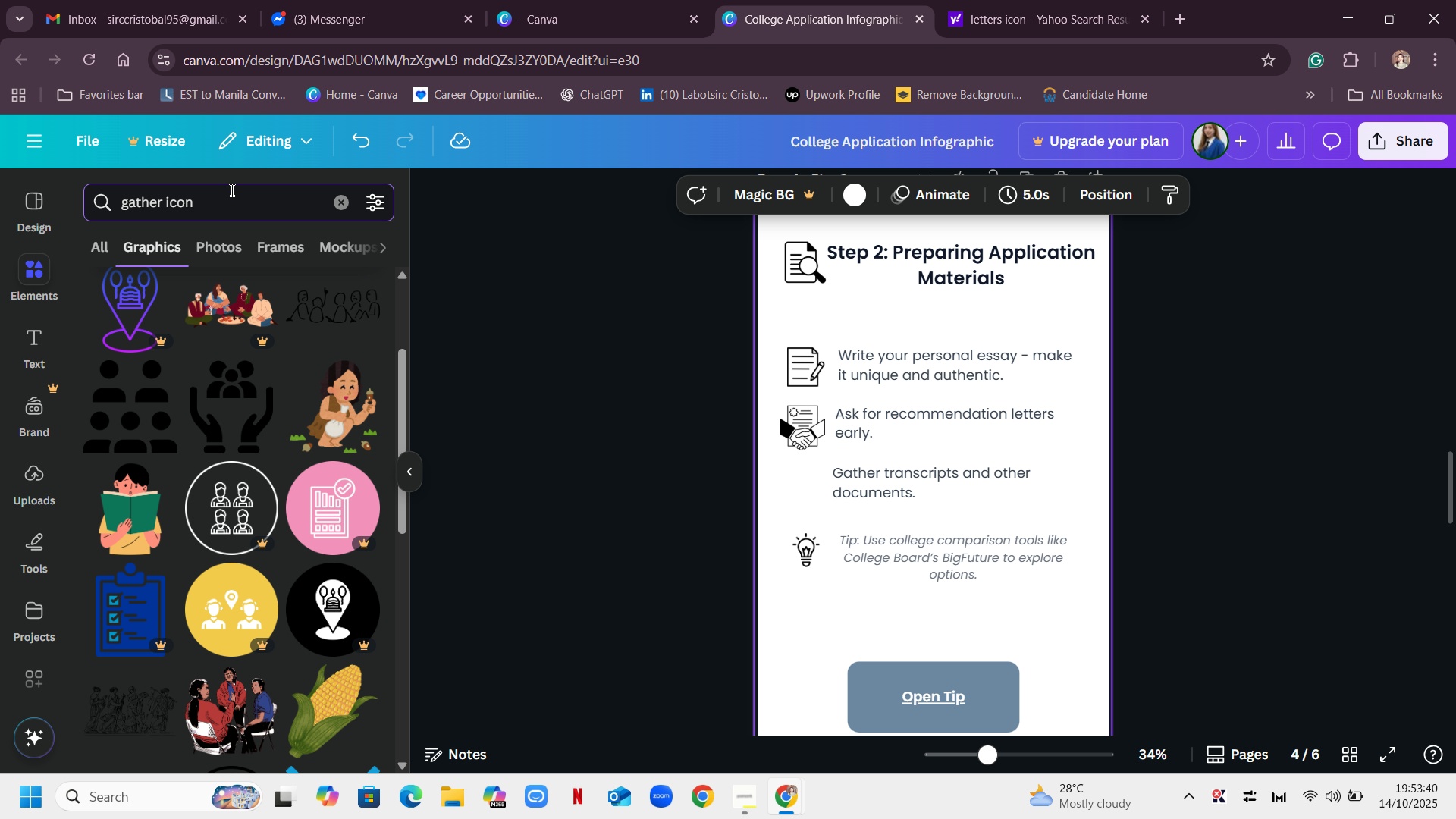 
key(Backspace)
key(Backspace)
key(Backspace)
key(Backspace)
type(documents icon)
 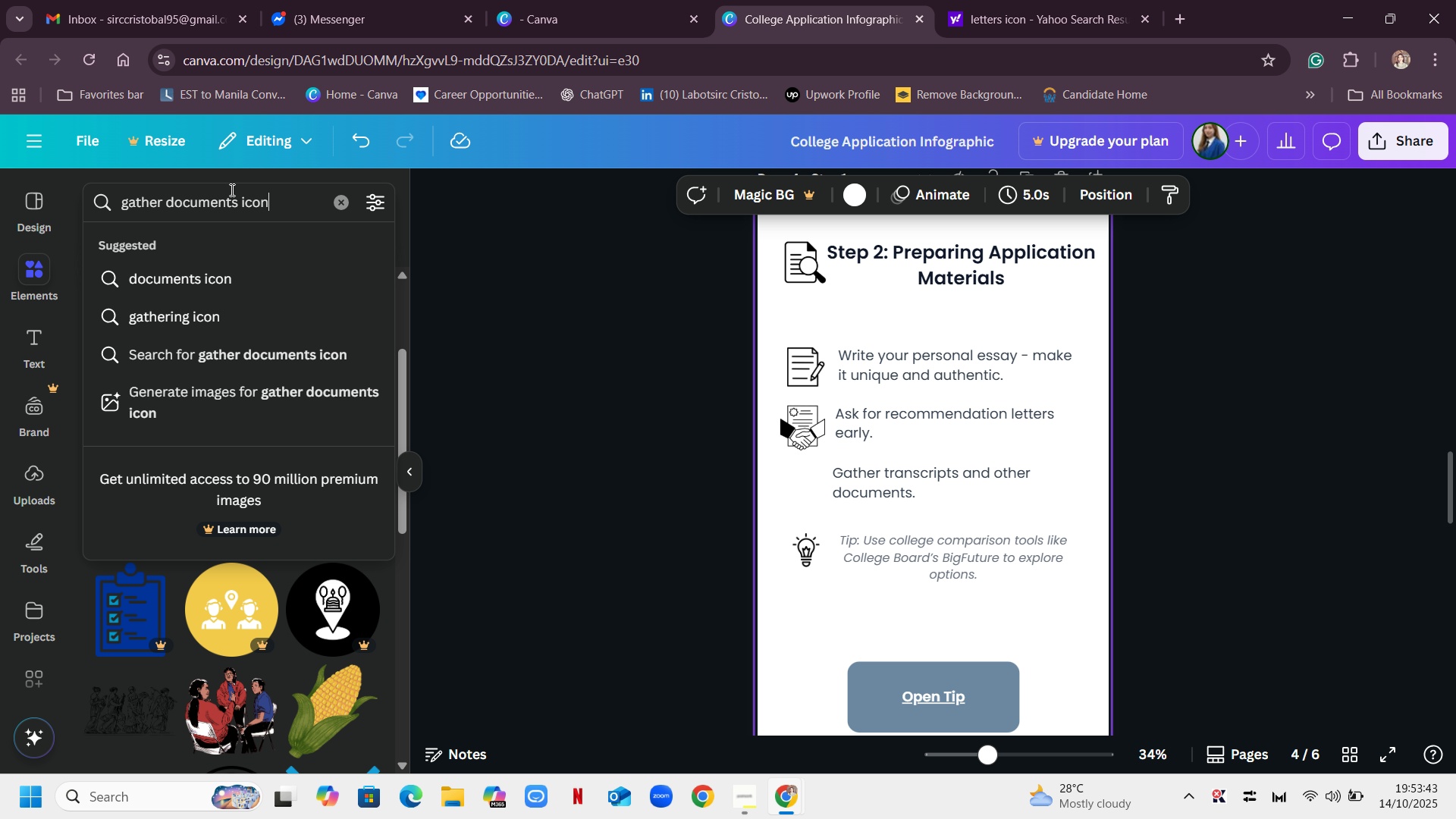 
key(Enter)
 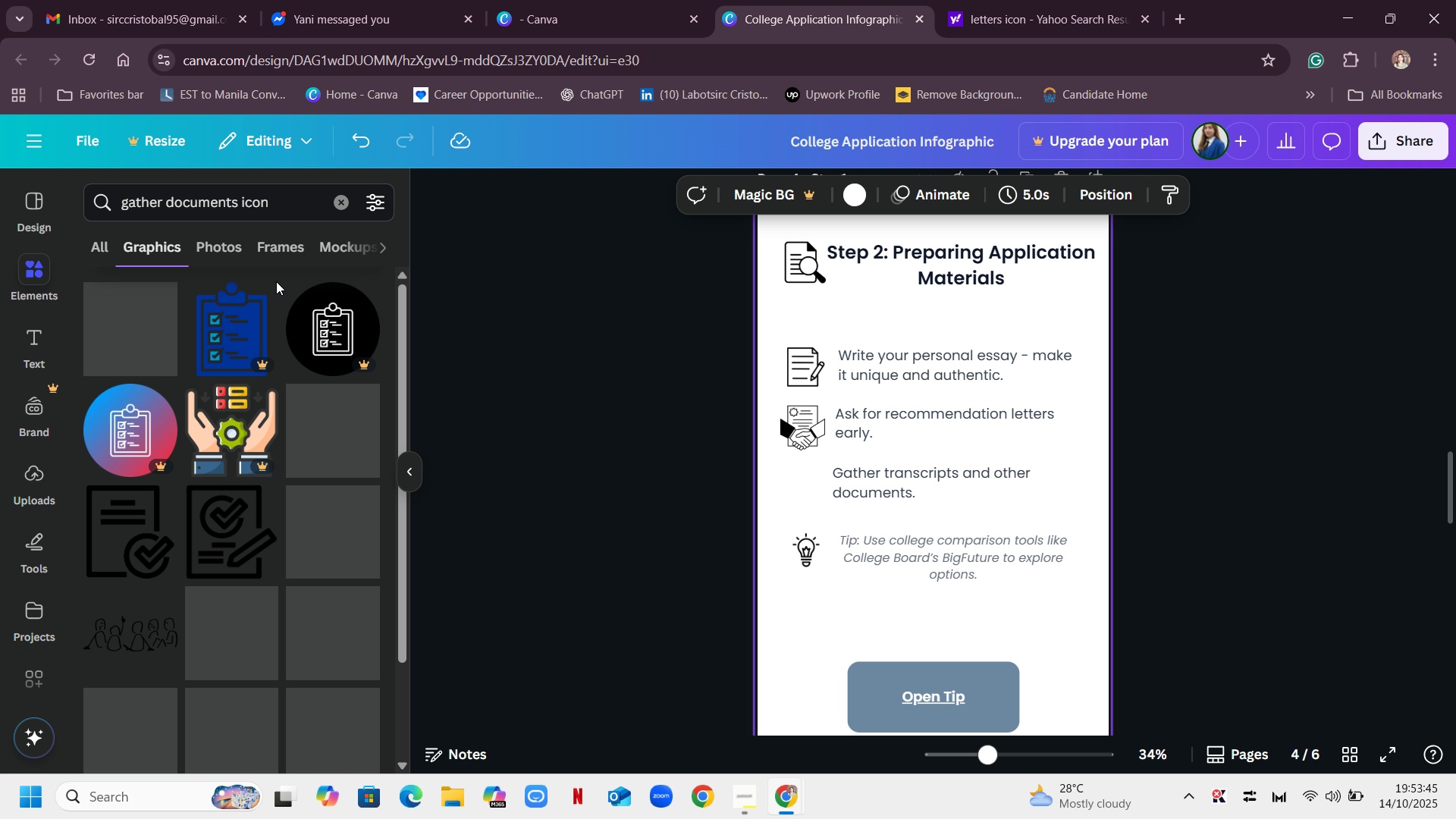 
mouse_move([276, 275])
 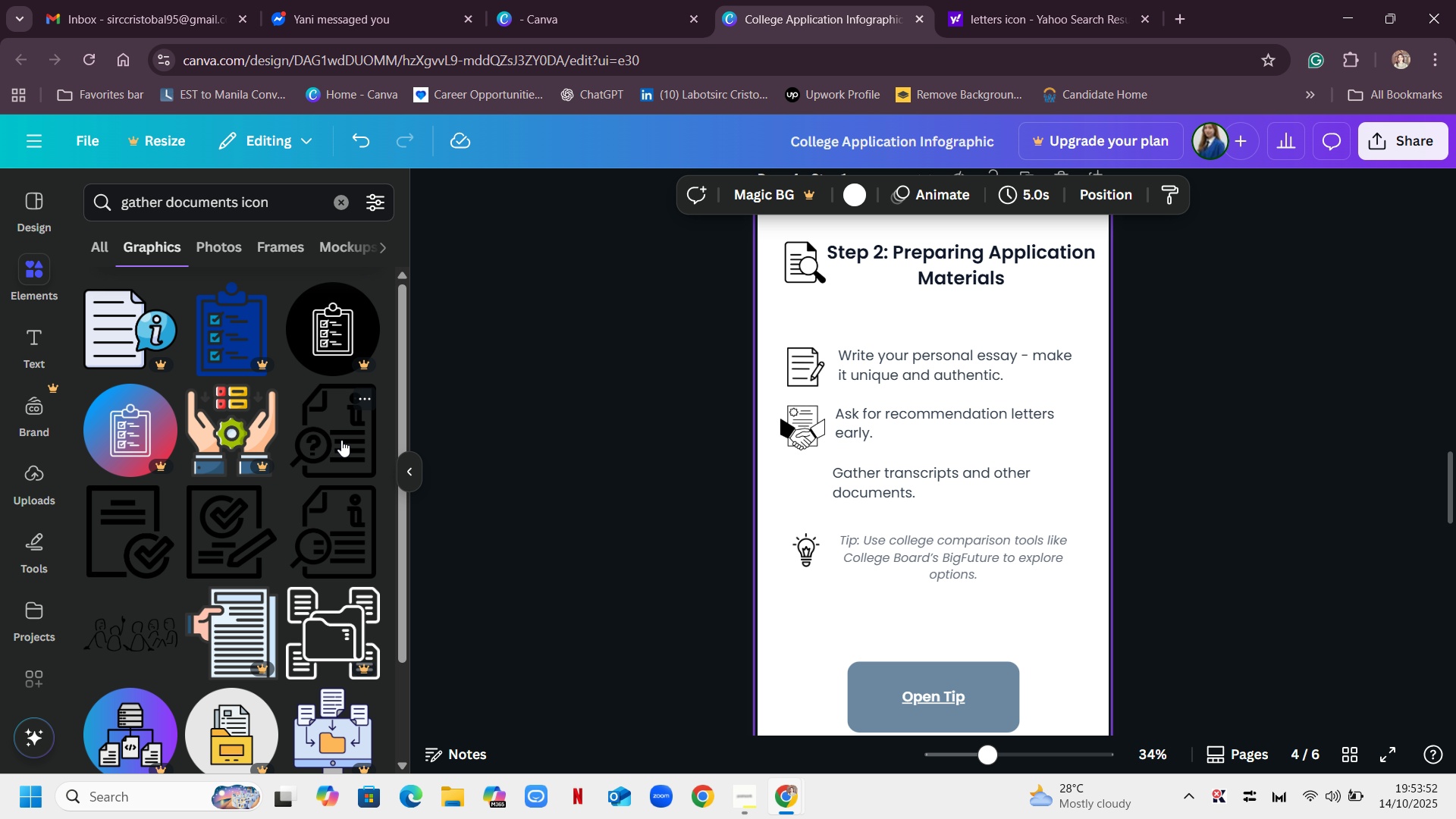 
wait(5.99)
 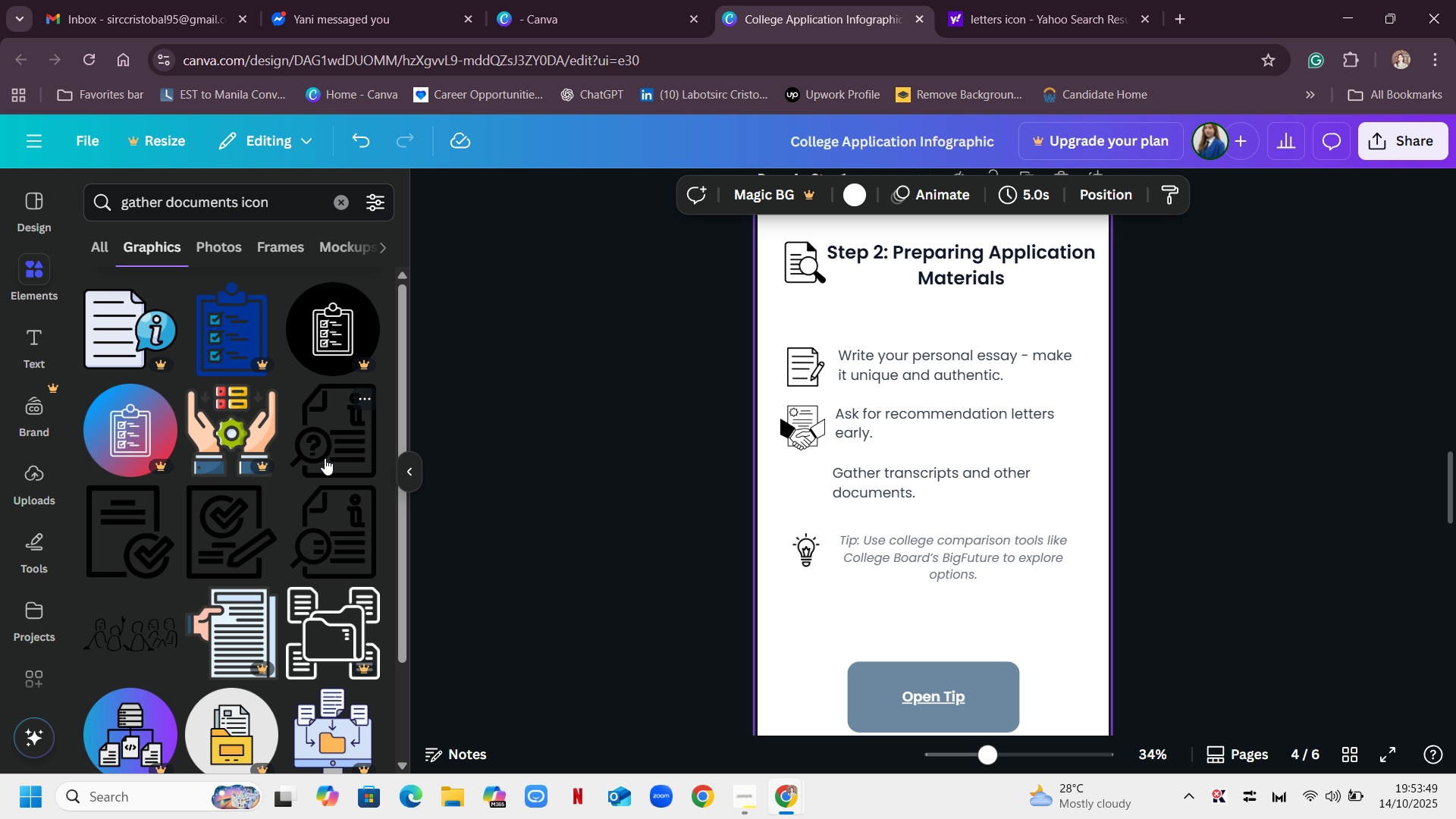 
scroll: coordinate [335, 425], scroll_direction: down, amount: 9.0
 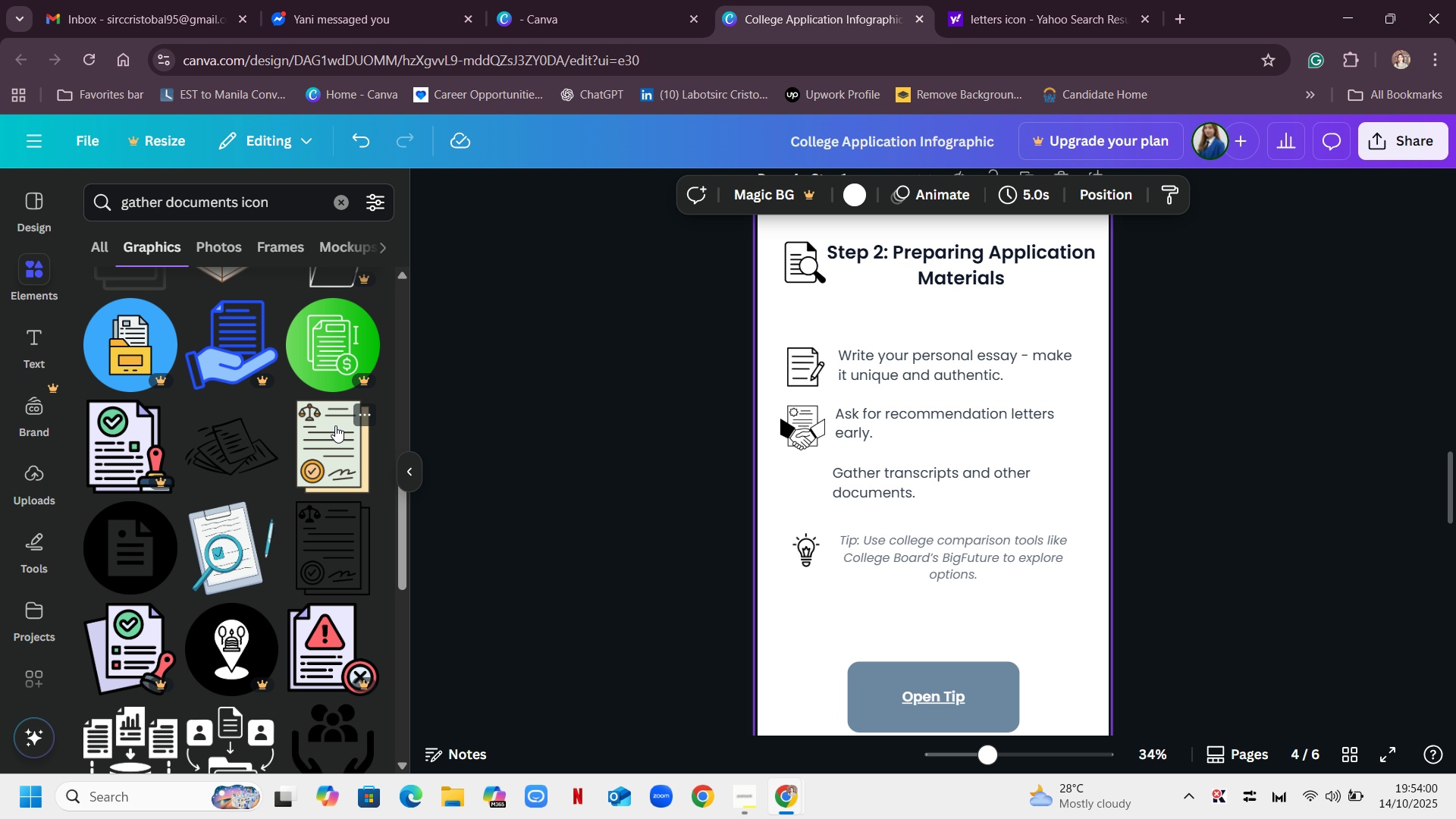 
scroll: coordinate [335, 425], scroll_direction: up, amount: 12.0
 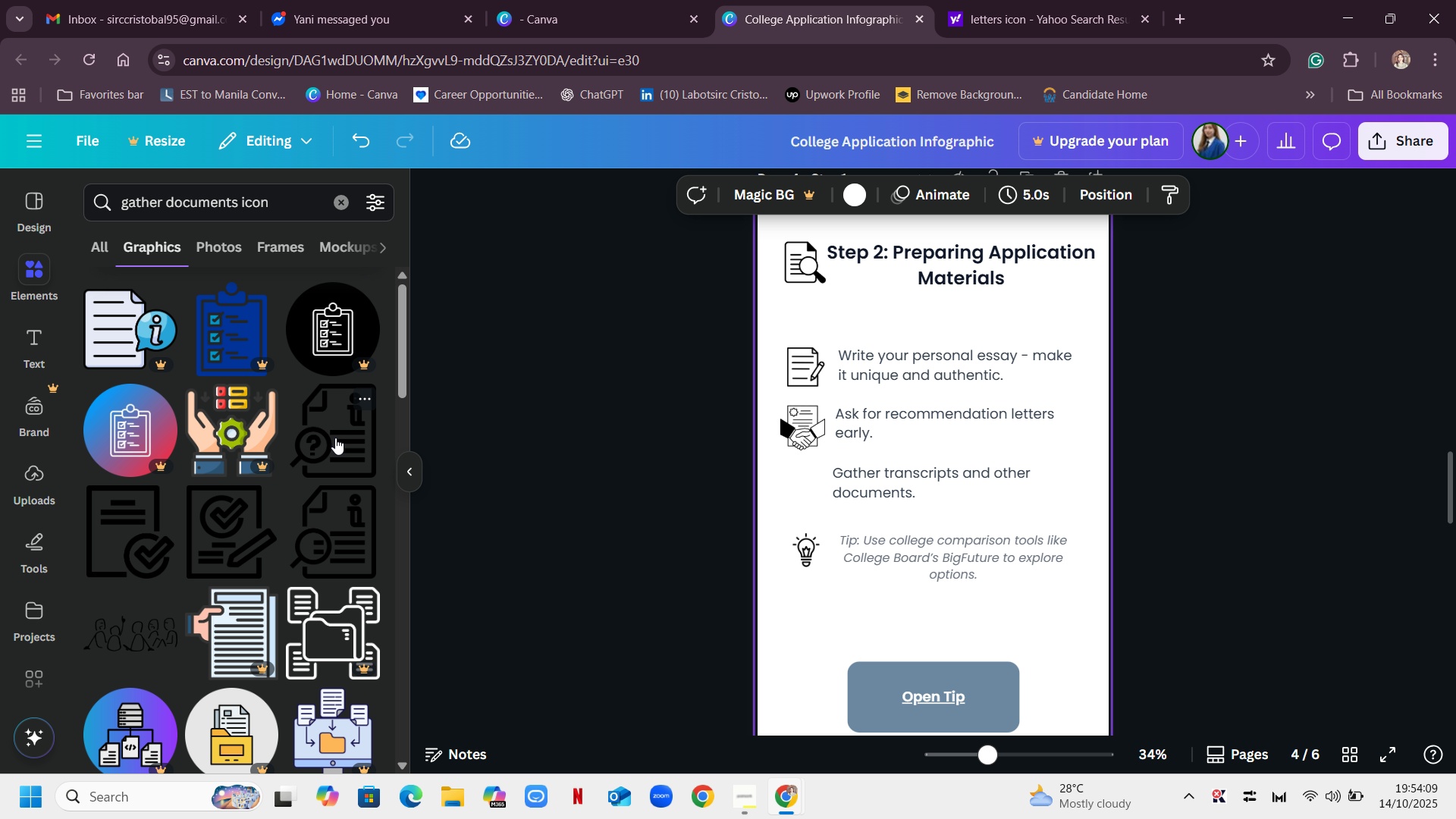 
left_click([335, 433])
 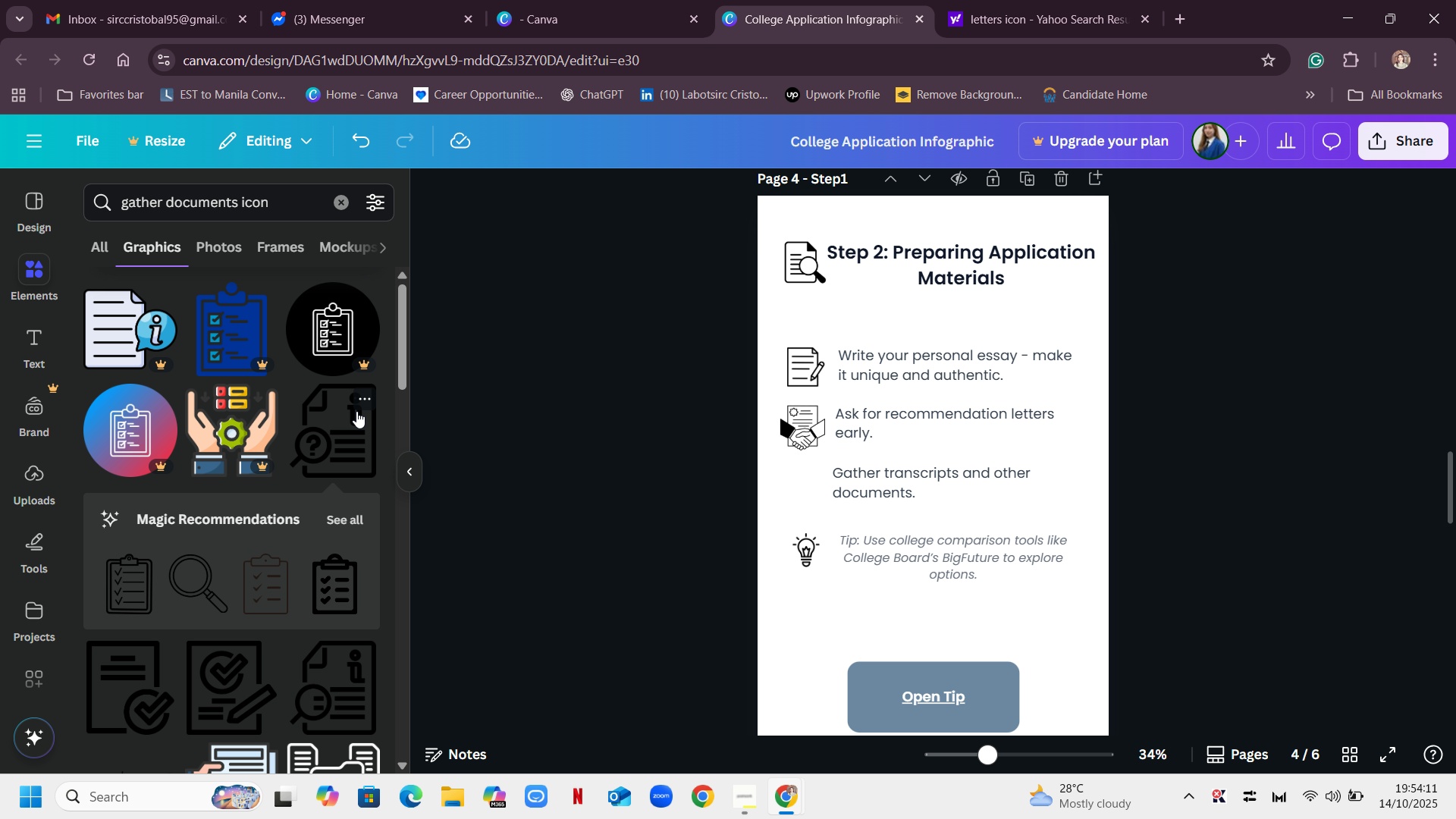 
left_click([363, 401])
 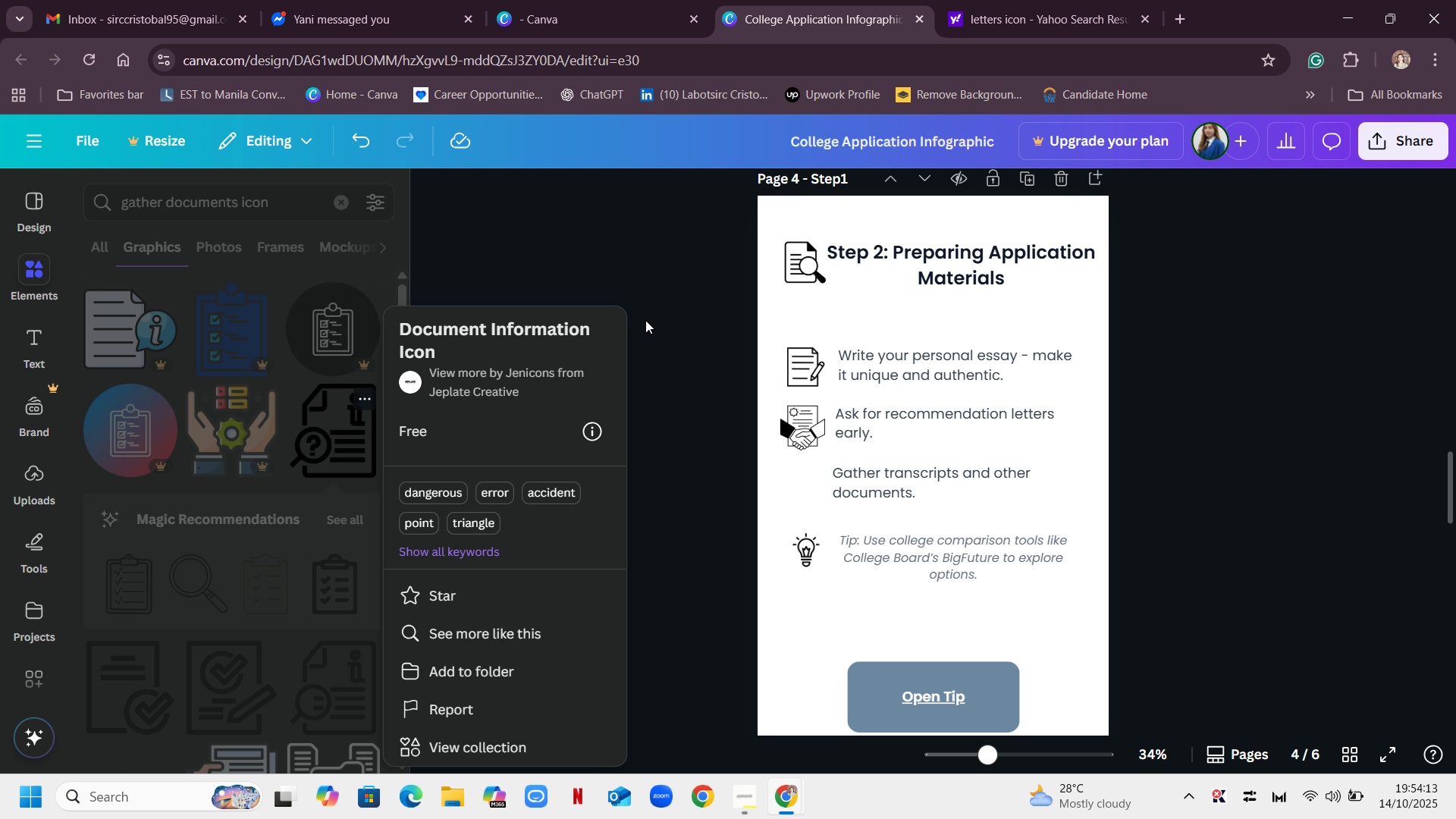 
left_click([679, 297])
 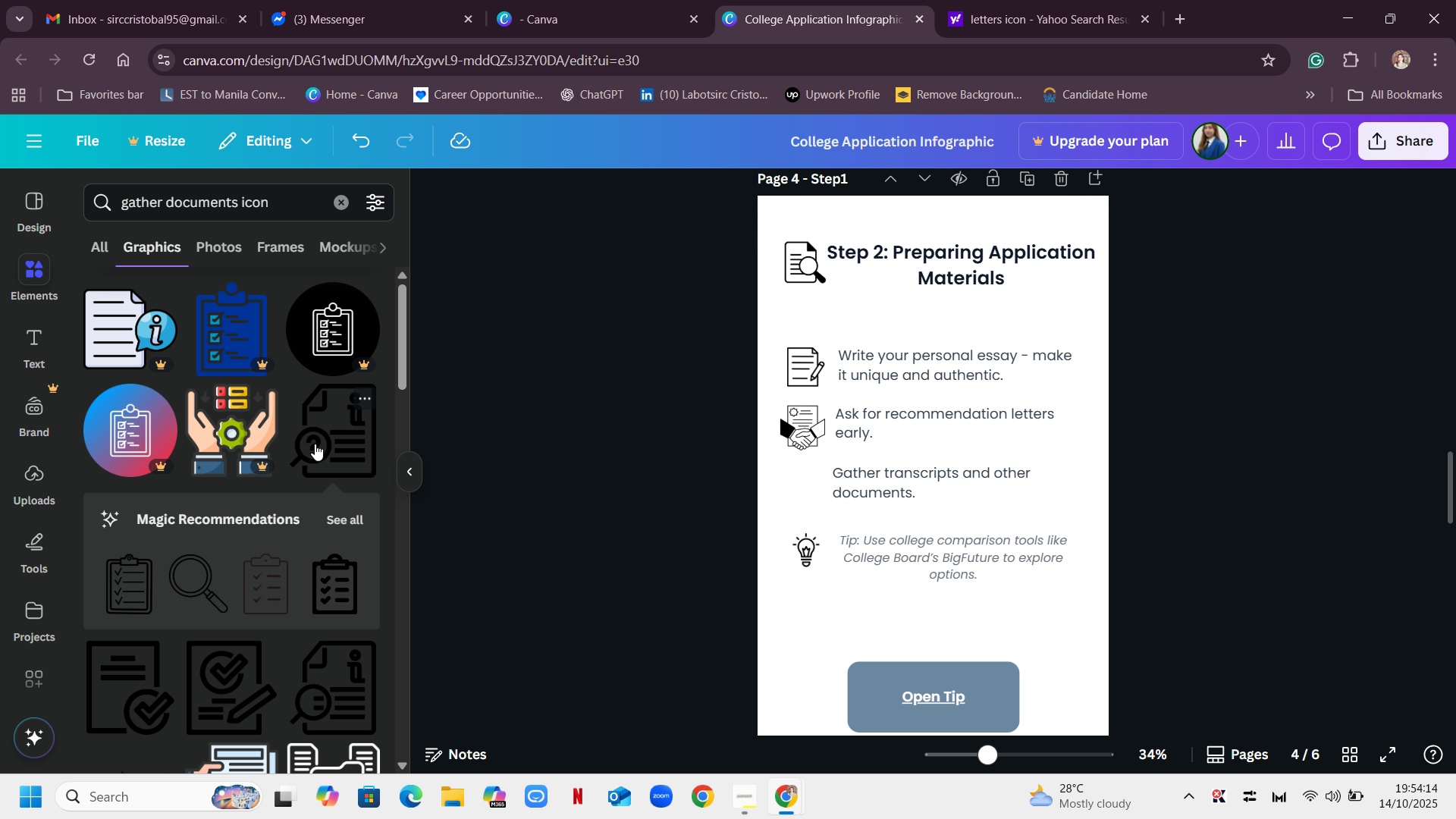 
scroll: coordinate [315, 444], scroll_direction: down, amount: 4.0
 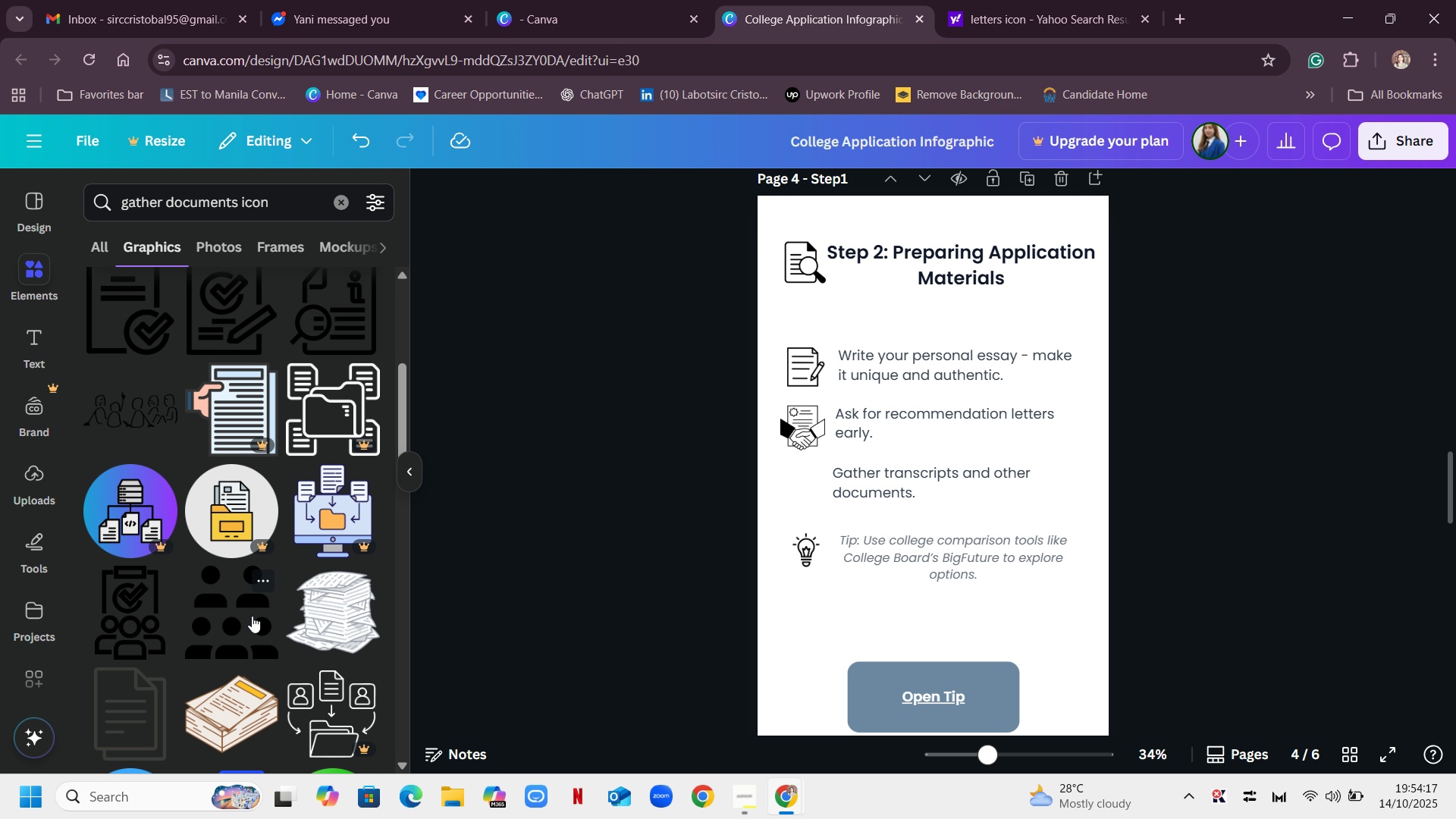 
left_click([250, 629])
 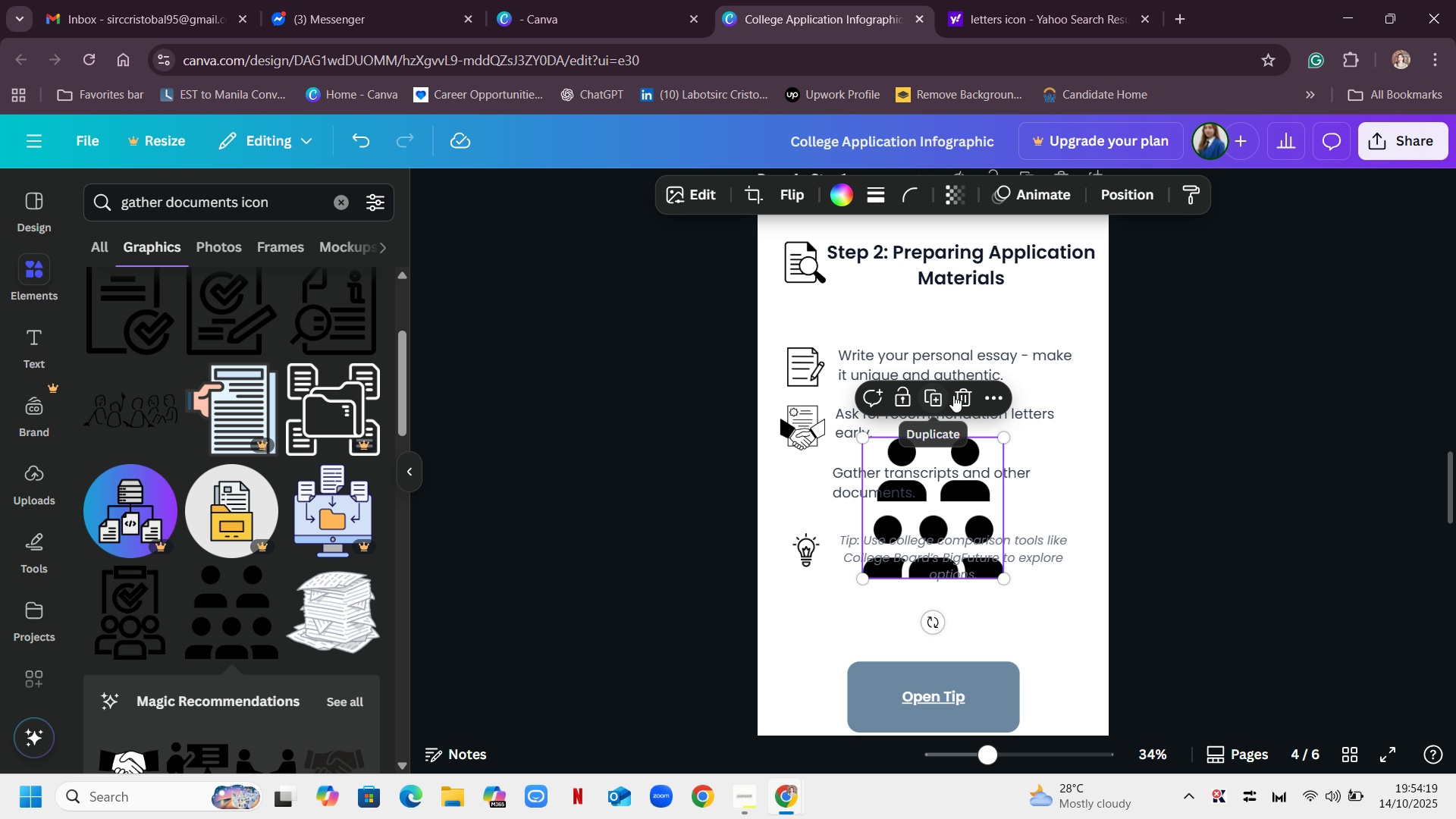 
left_click([968, 394])
 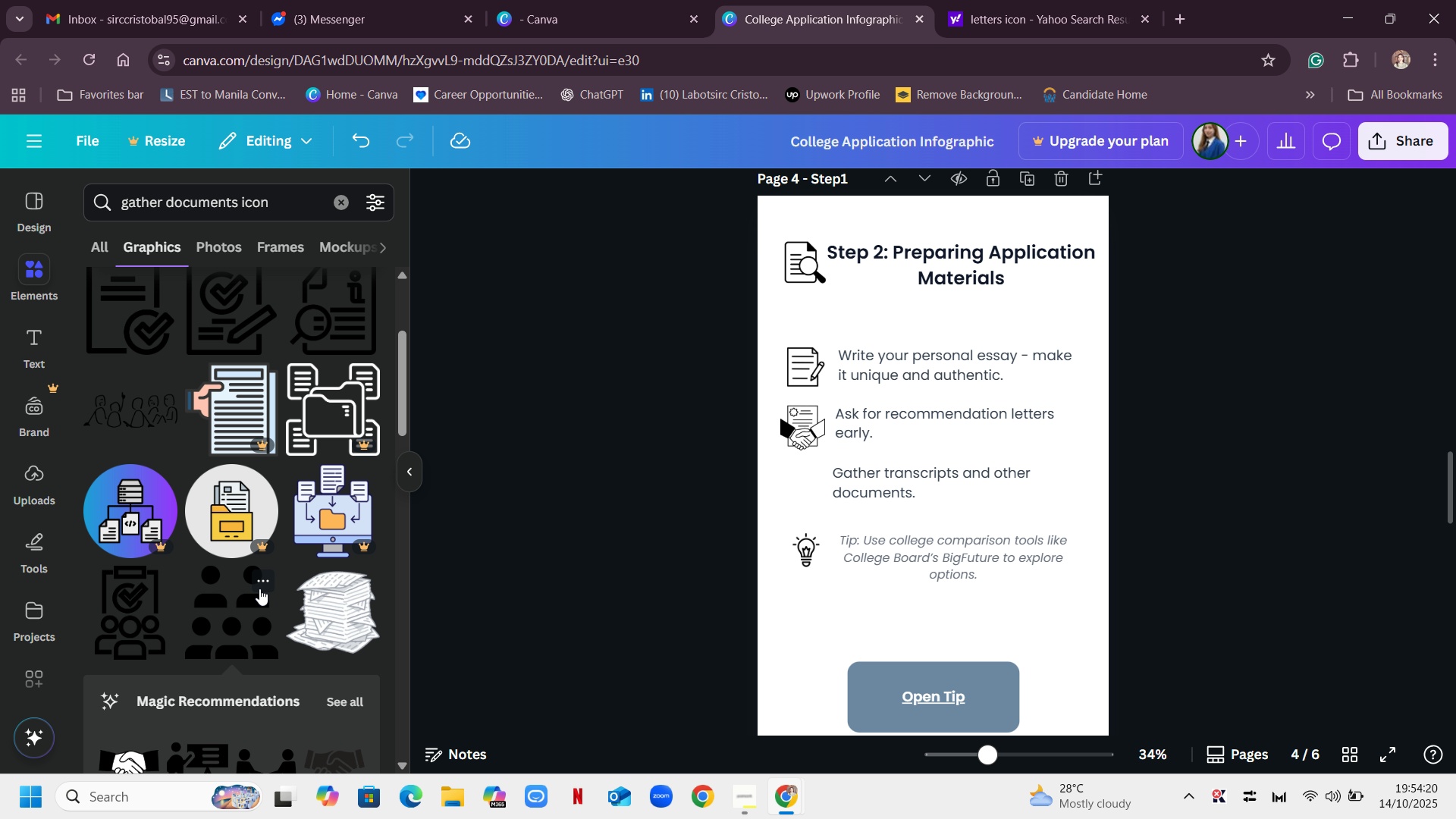 
left_click([259, 580])
 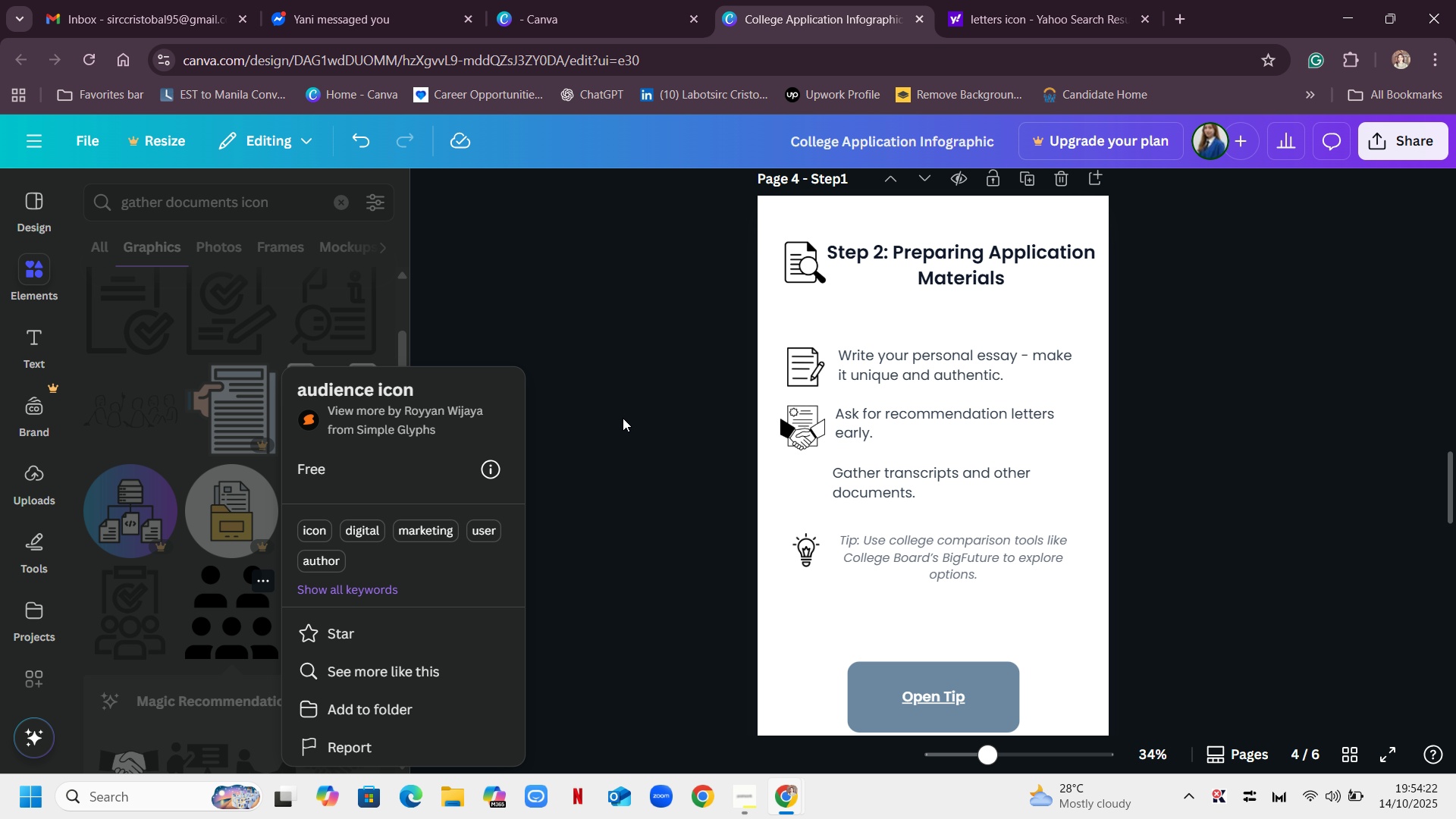 
left_click([622, 416])
 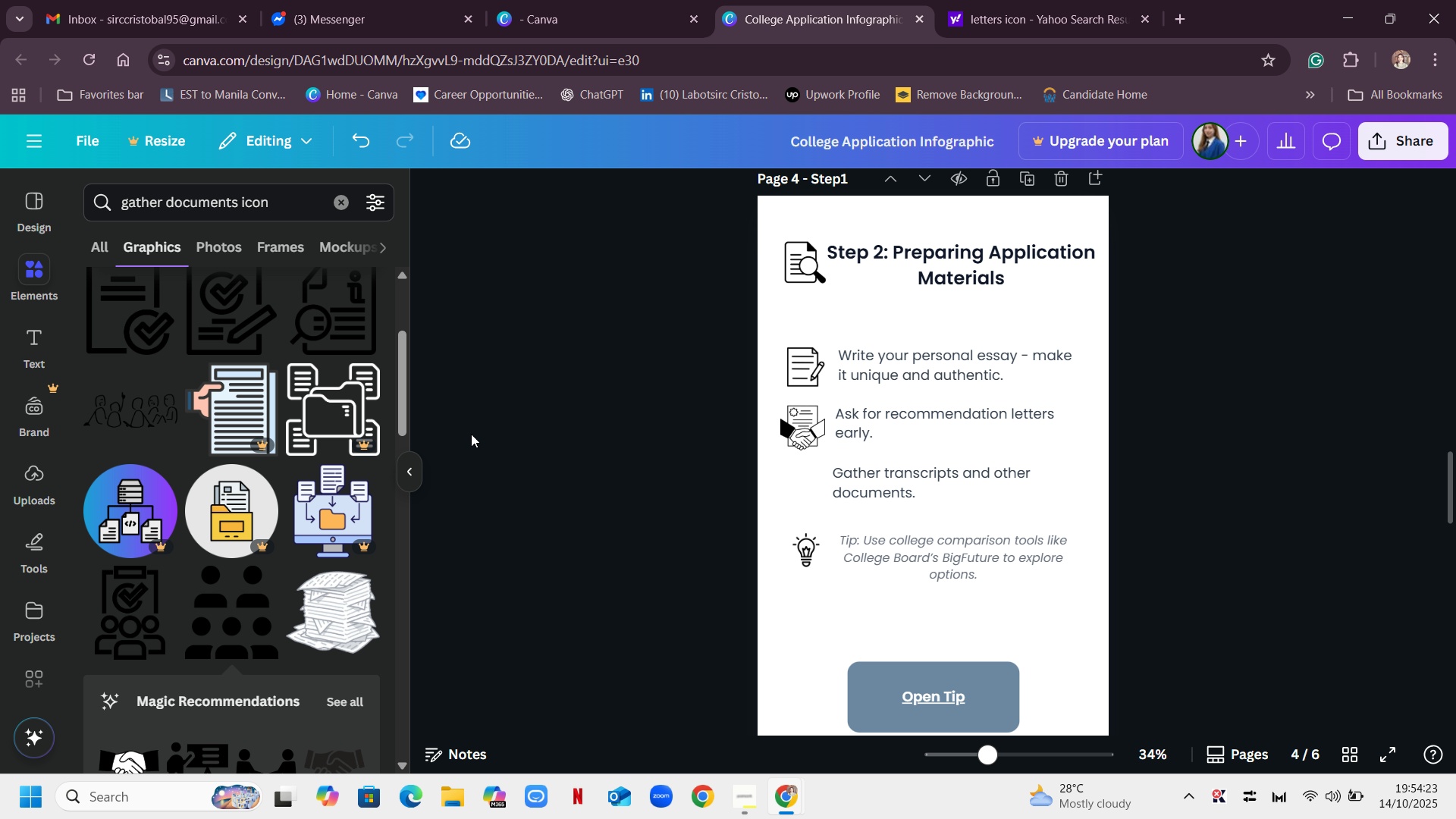 
scroll: coordinate [498, 430], scroll_direction: down, amount: 3.0
 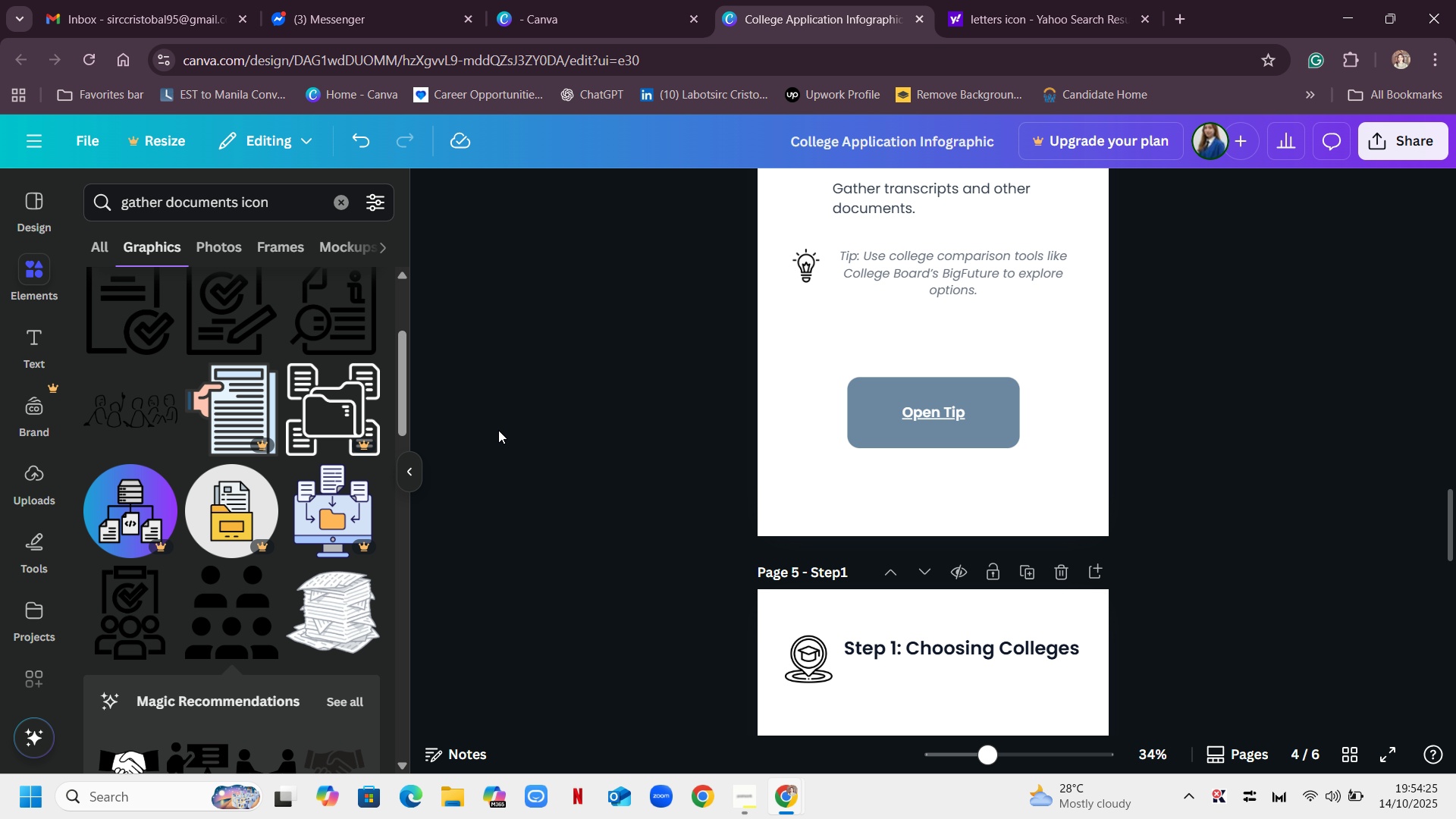 
scroll: coordinate [498, 430], scroll_direction: up, amount: 4.0
 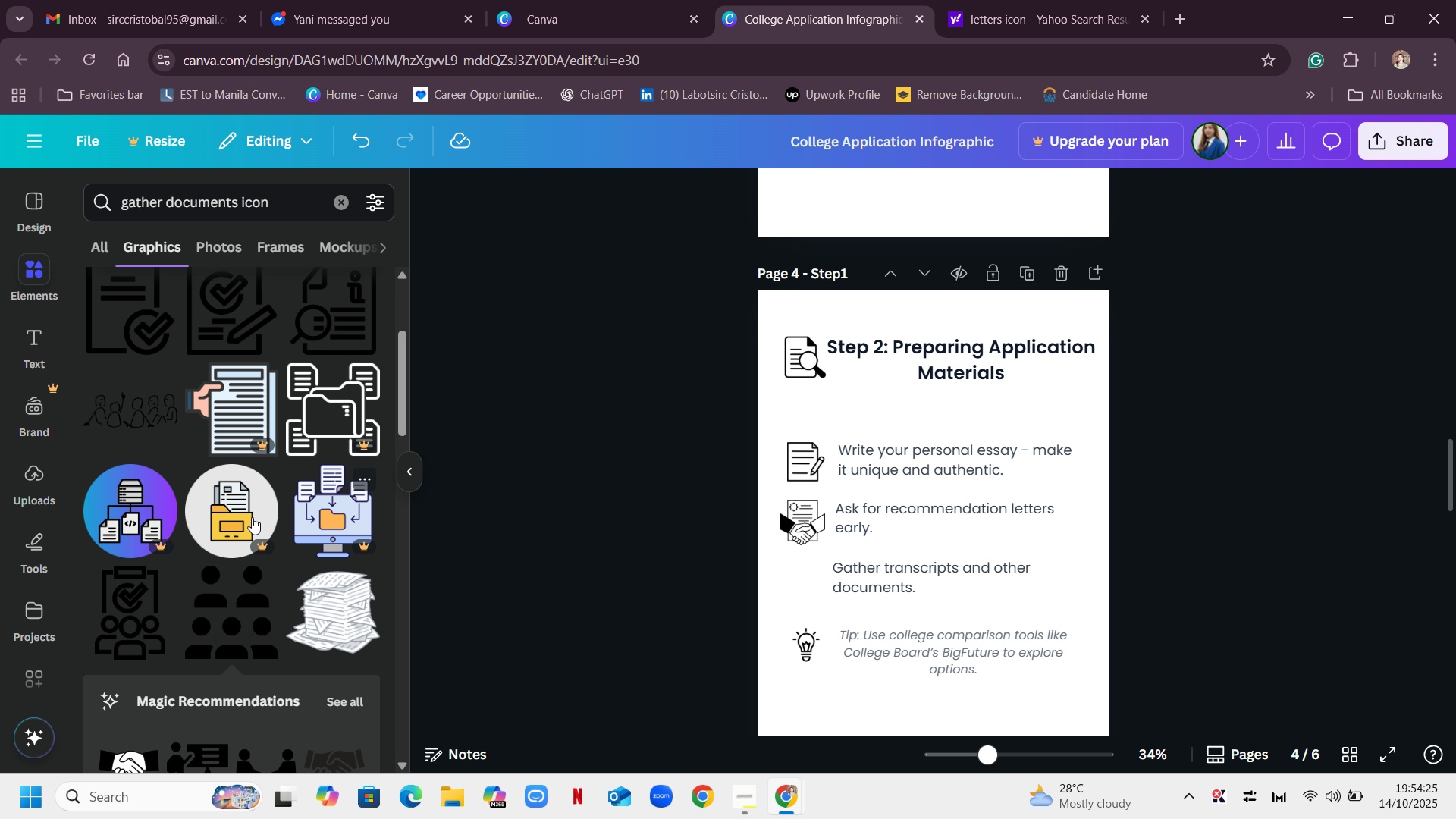 
scroll: coordinate [262, 510], scroll_direction: down, amount: 5.0
 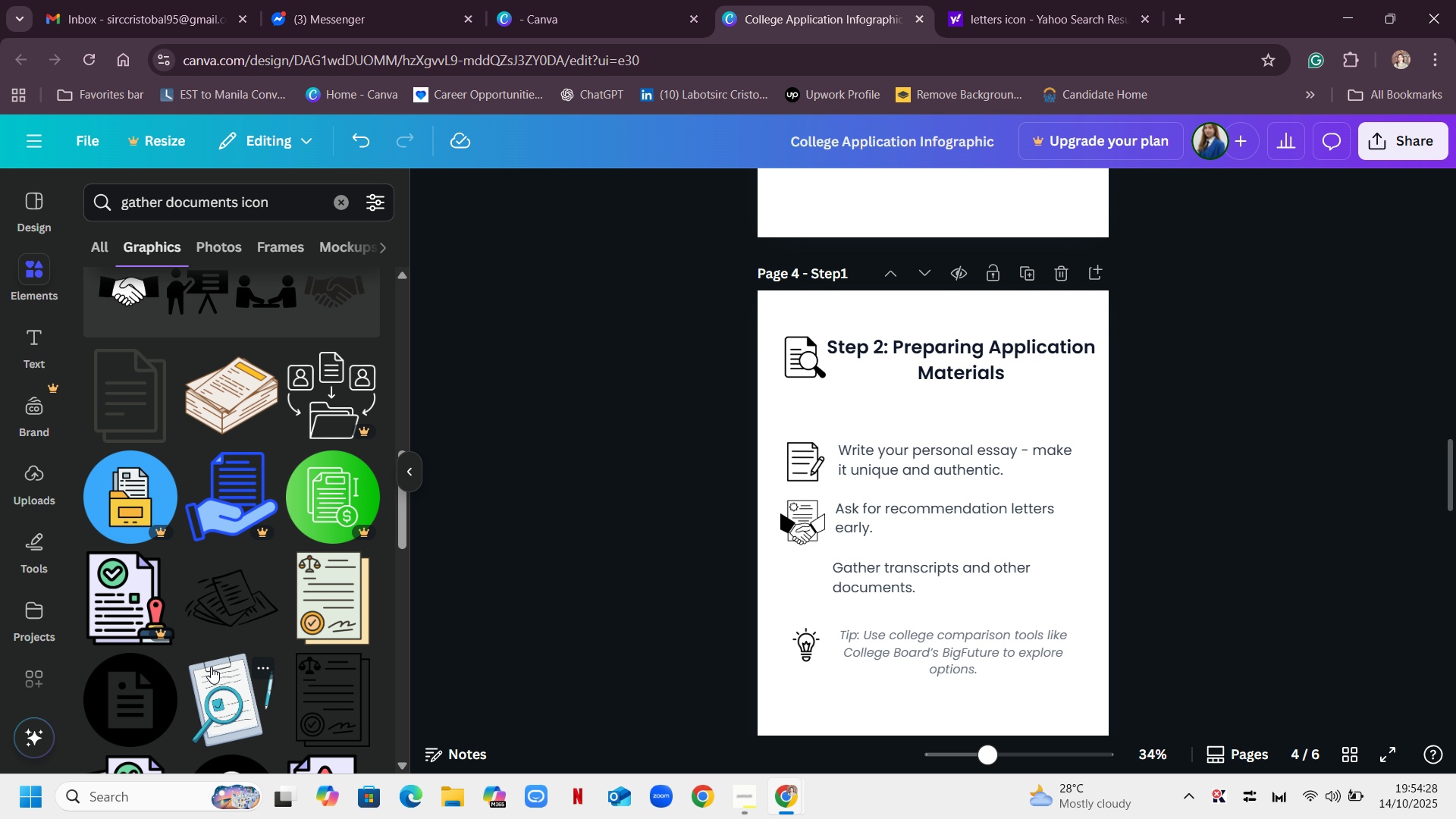 
left_click([337, 385])
 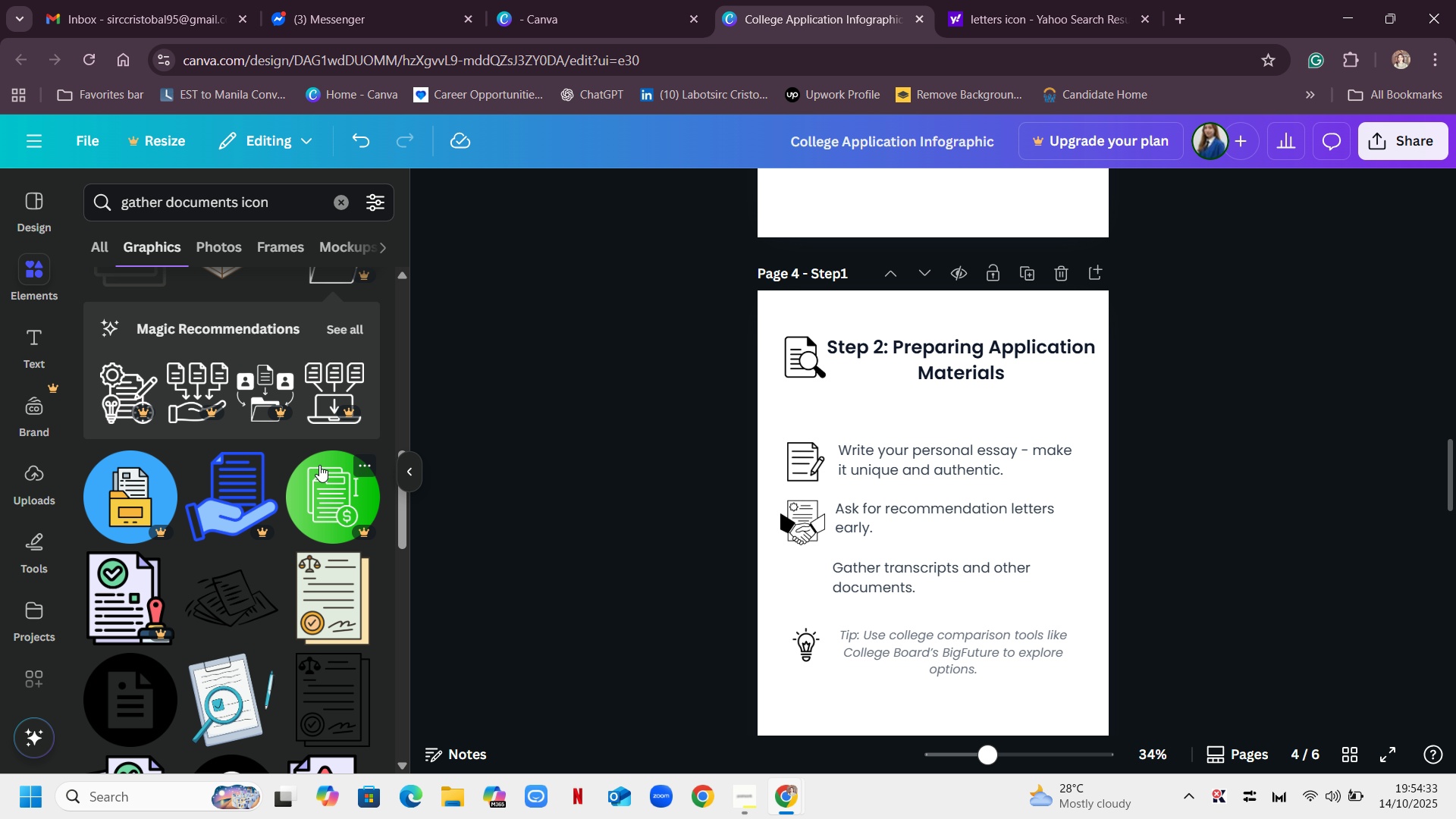 
scroll: coordinate [299, 470], scroll_direction: up, amount: 1.0
 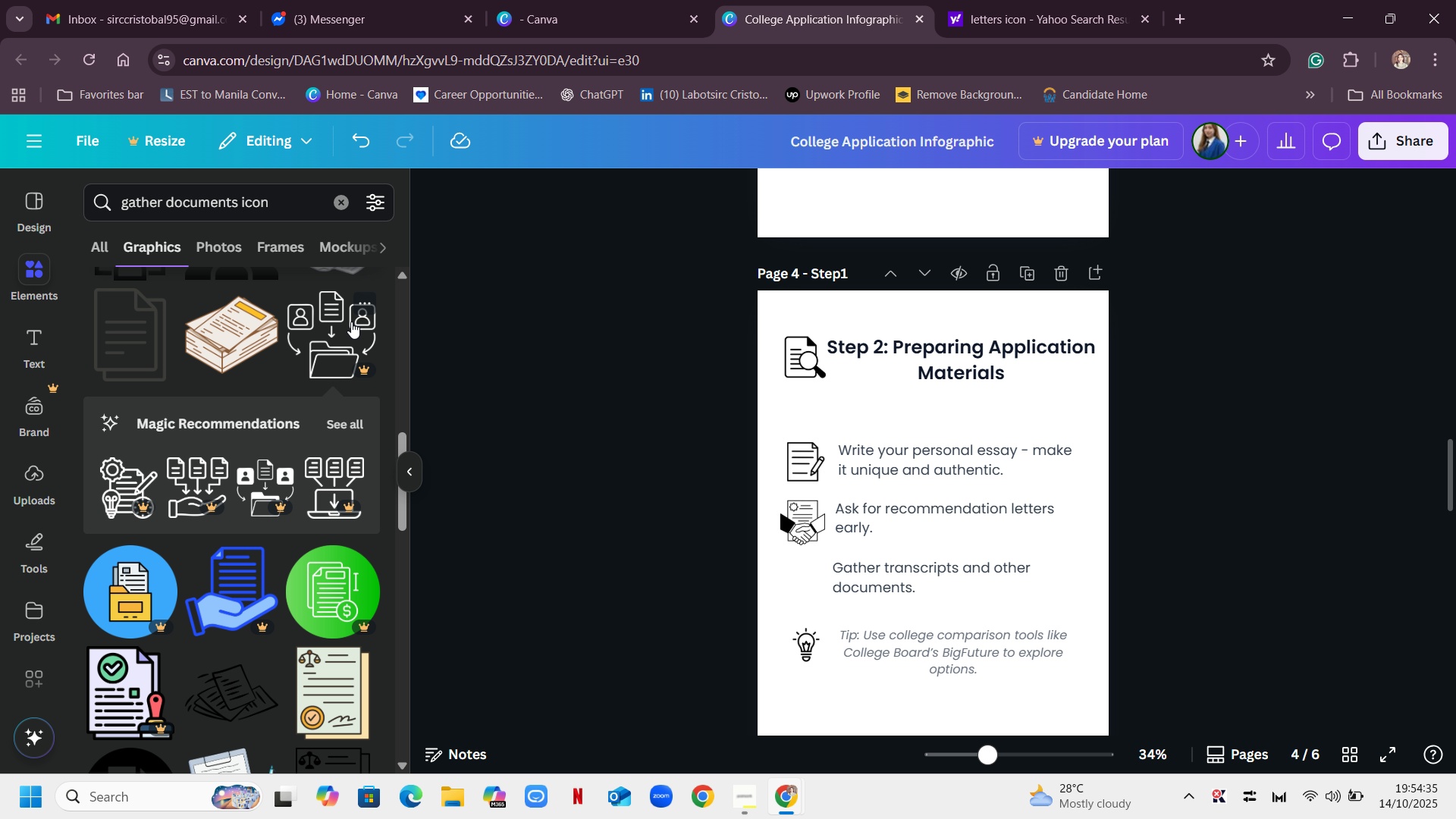 
left_click([350, 306])
 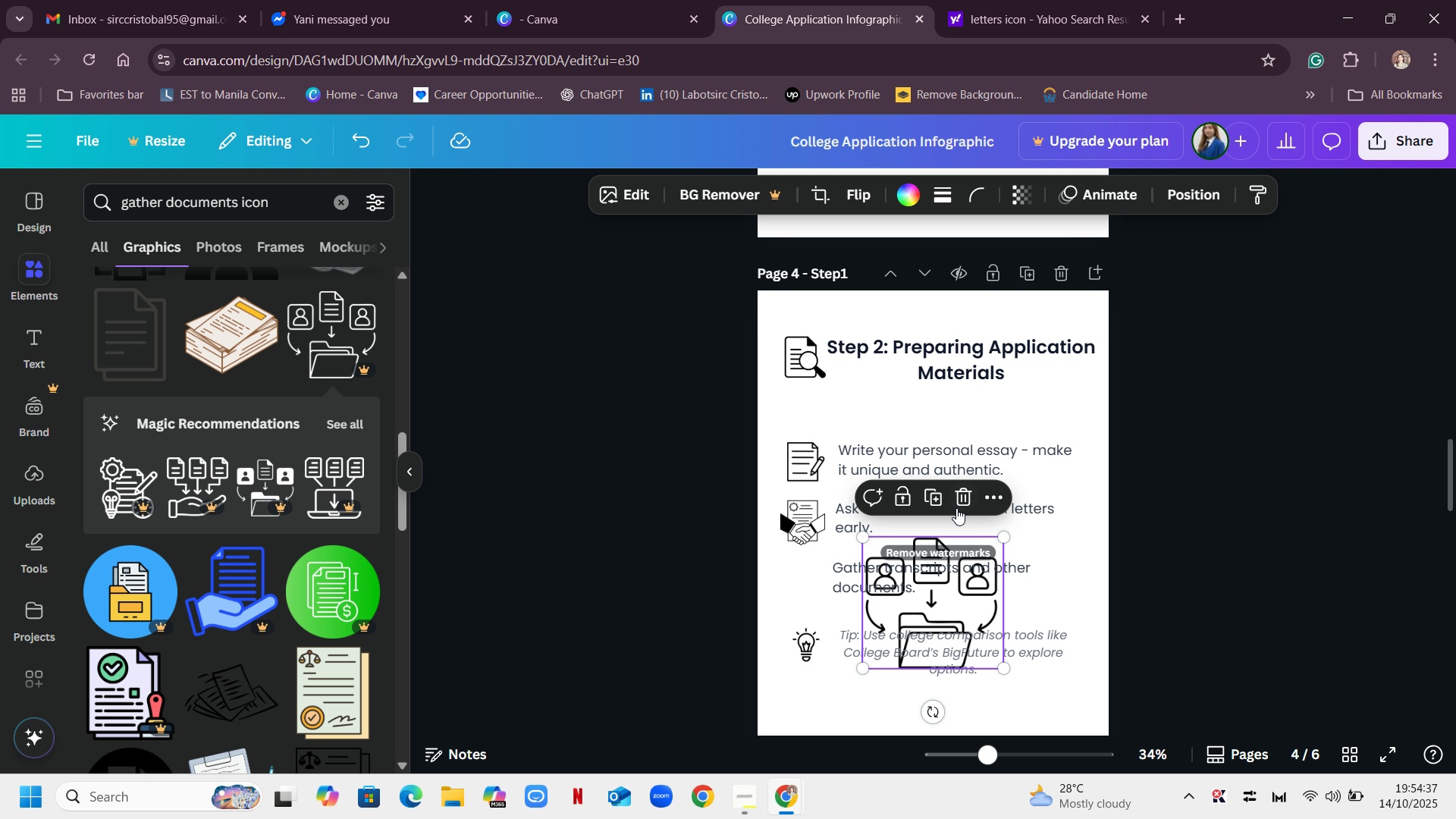 
left_click([967, 494])
 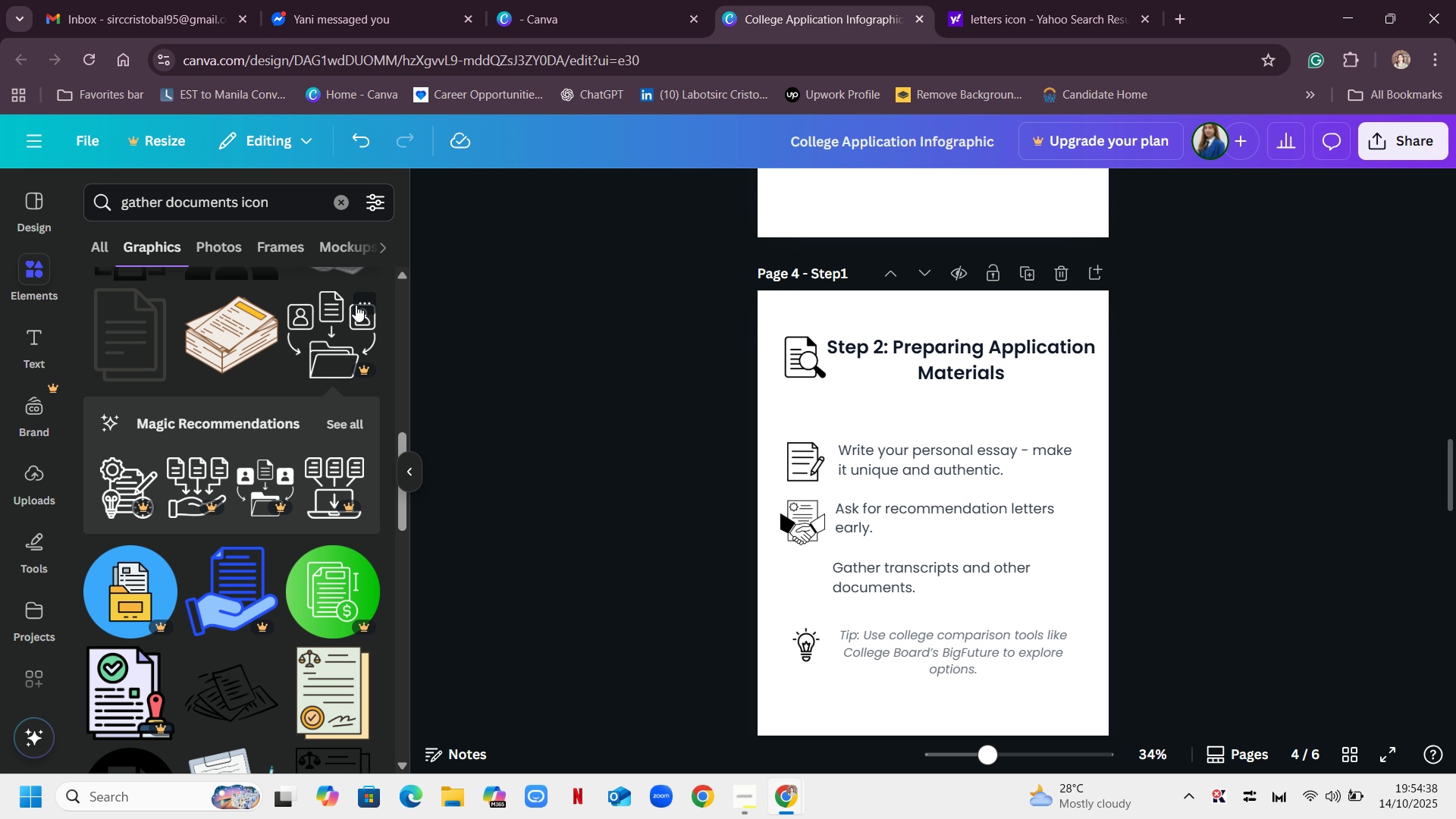 
left_click([363, 300])
 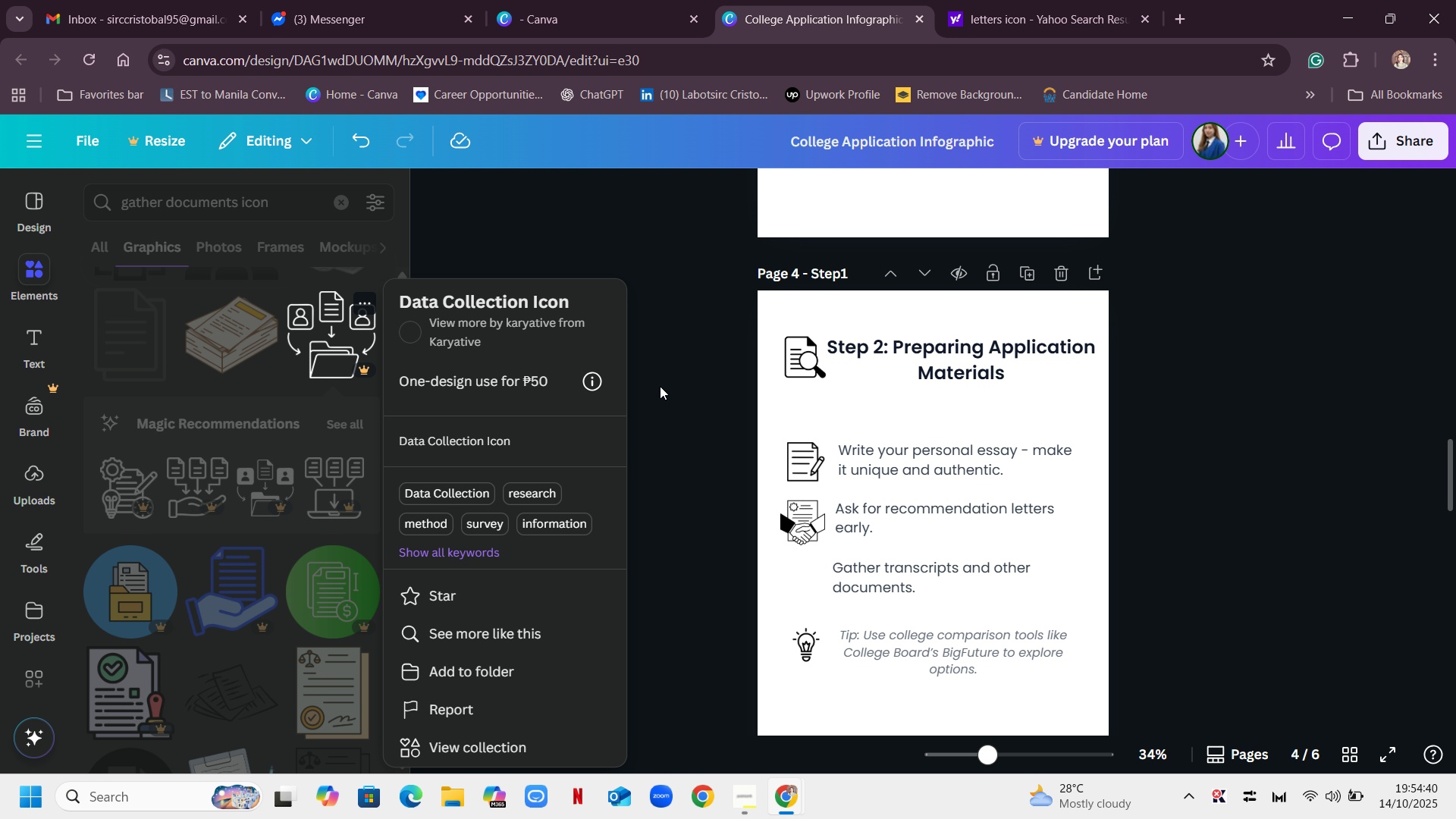 
left_click([679, 360])
 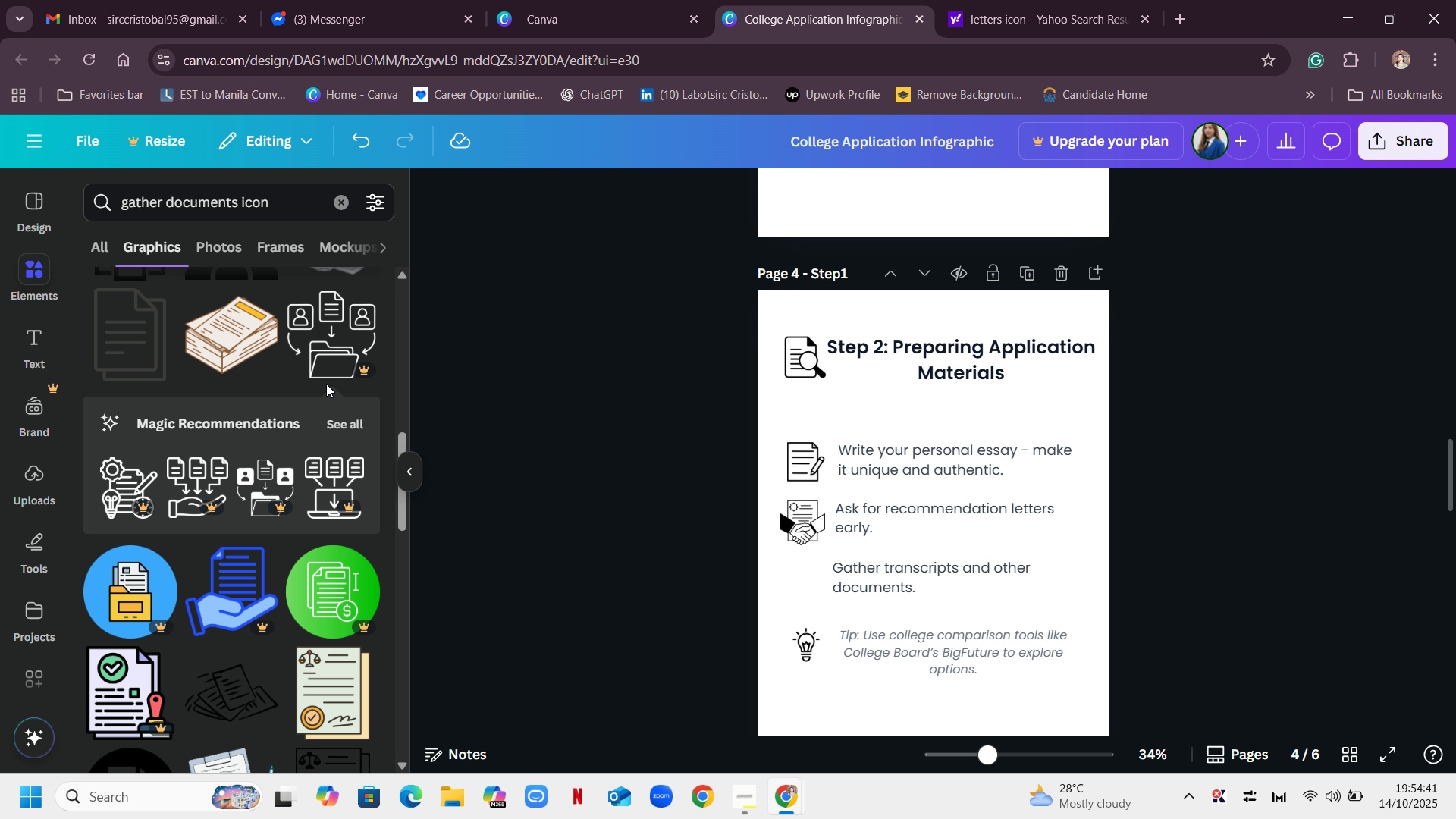 
scroll: coordinate [341, 379], scroll_direction: down, amount: 7.0
 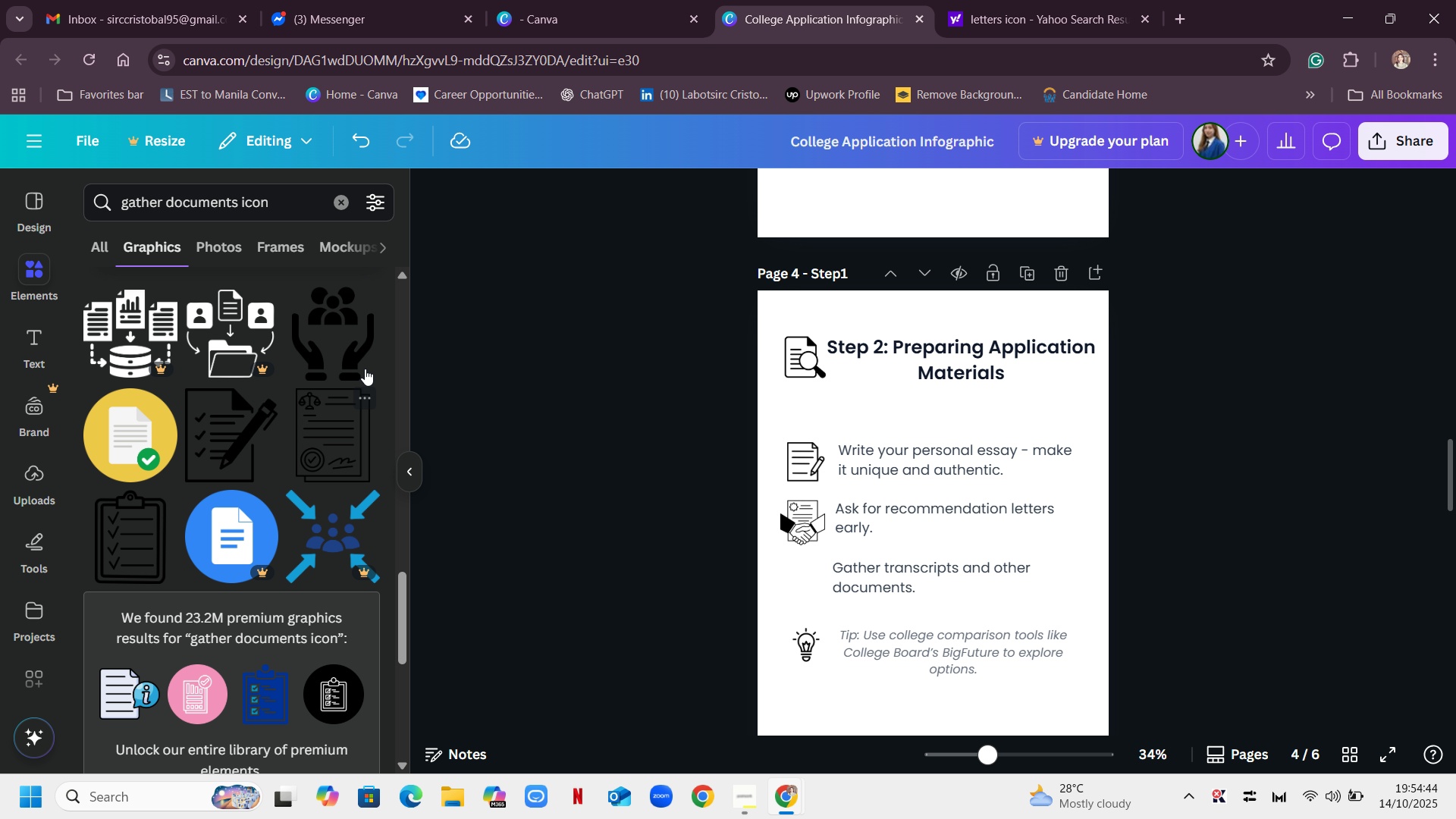 
left_click([366, 303])
 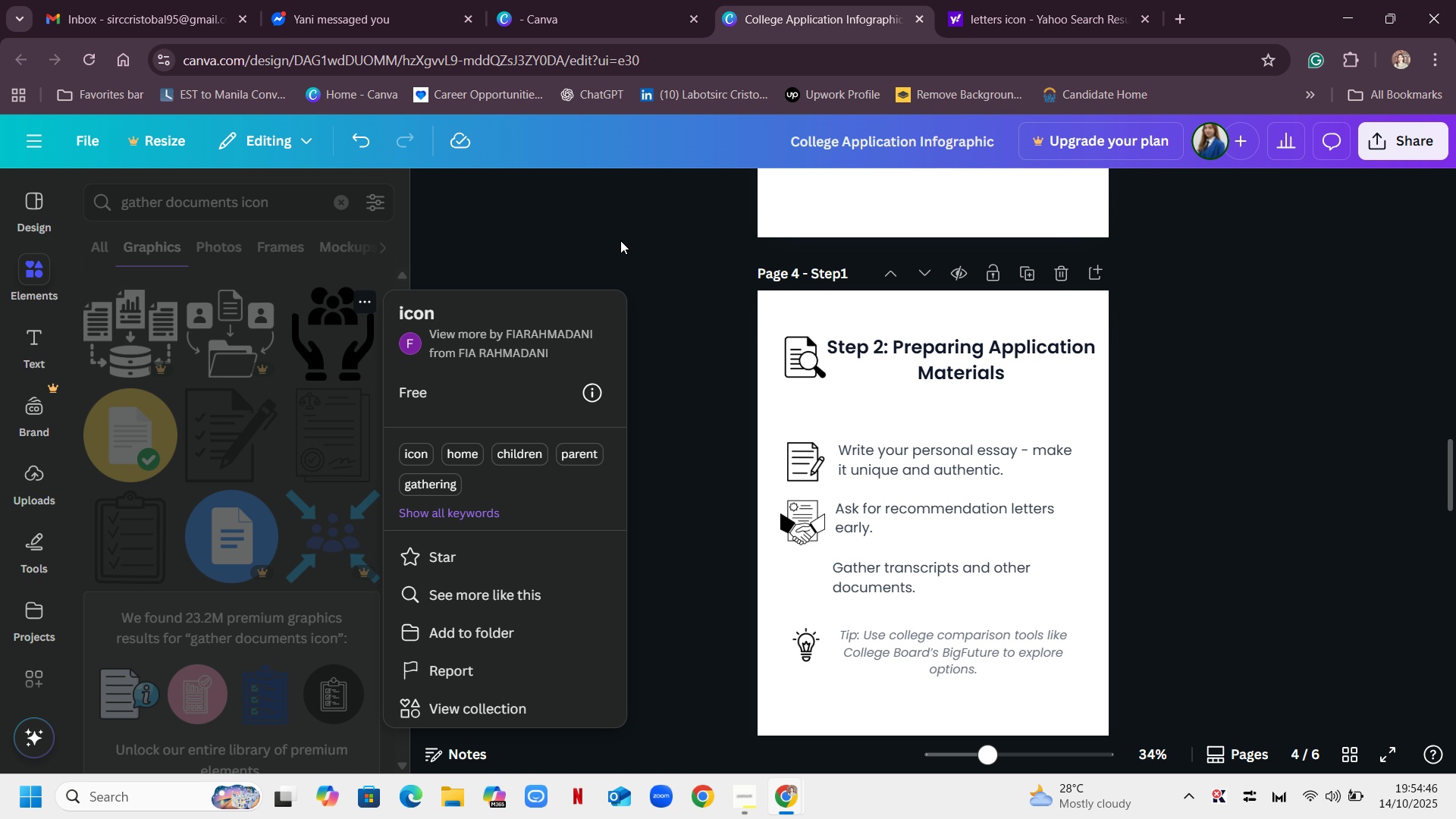 
left_click([620, 240])
 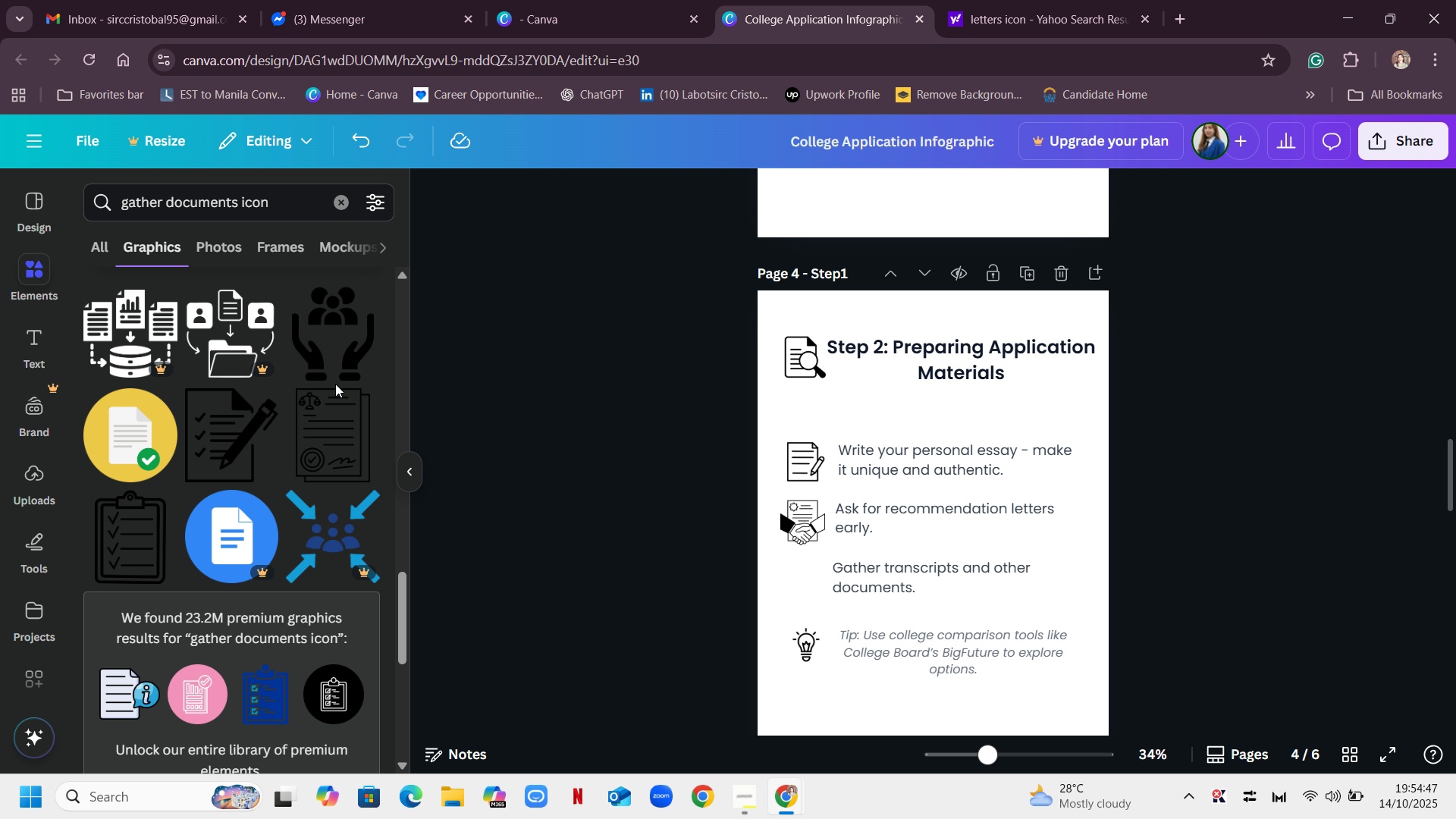 
scroll: coordinate [557, 405], scroll_direction: down, amount: 11.0
 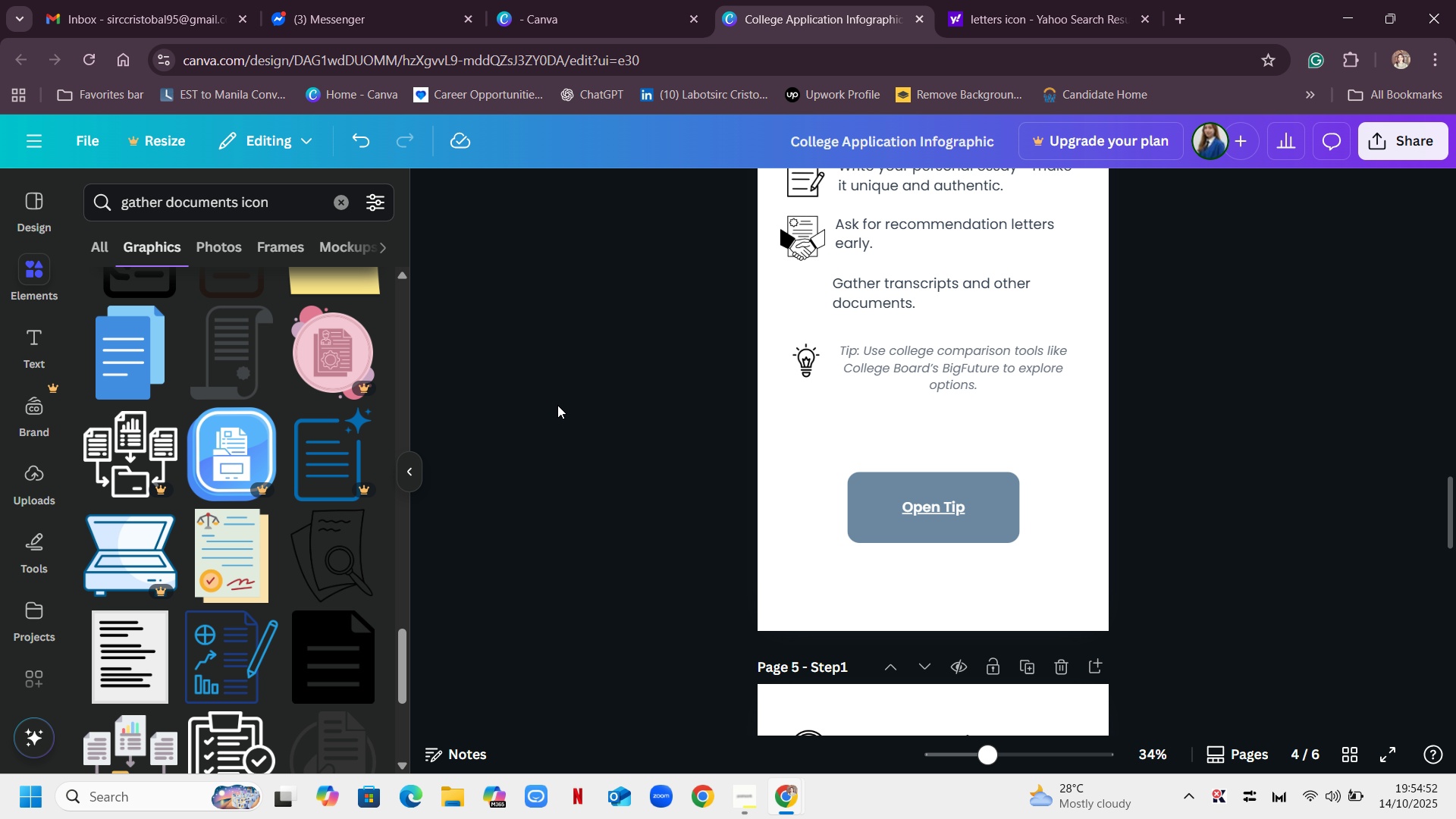 
scroll: coordinate [516, 389], scroll_direction: up, amount: 7.0
 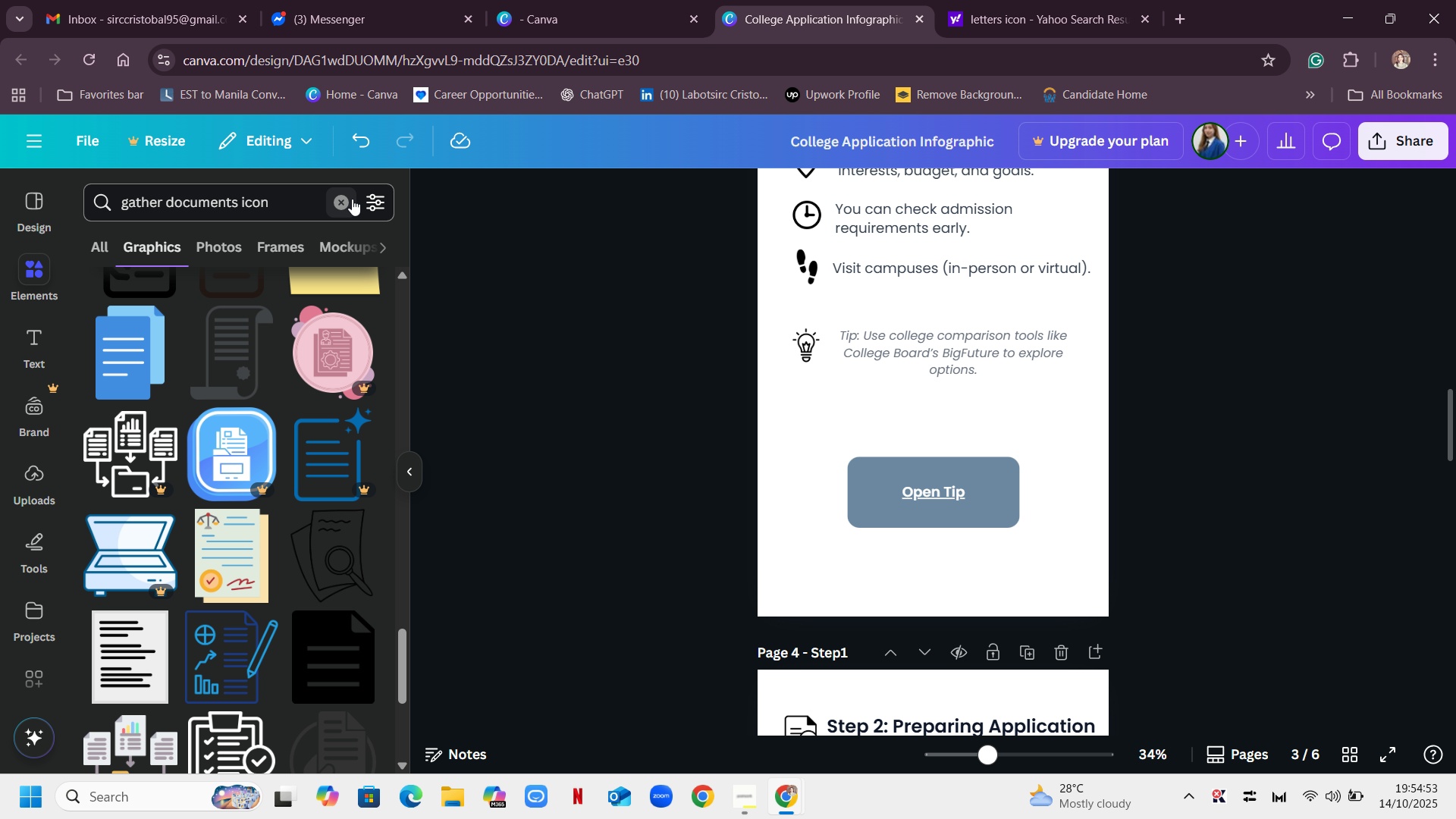 
left_click([352, 199])
 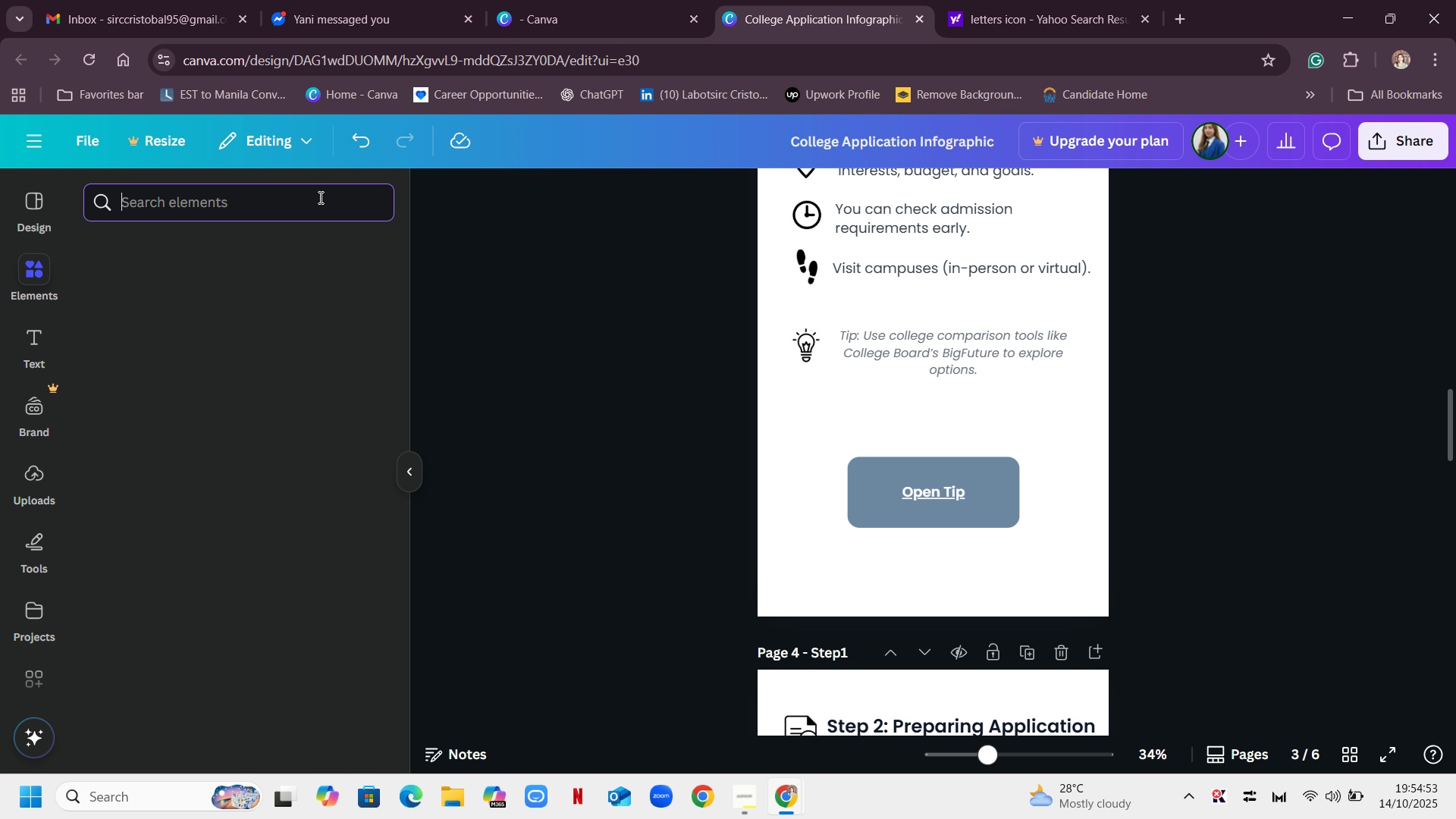 
left_click([319, 197])
 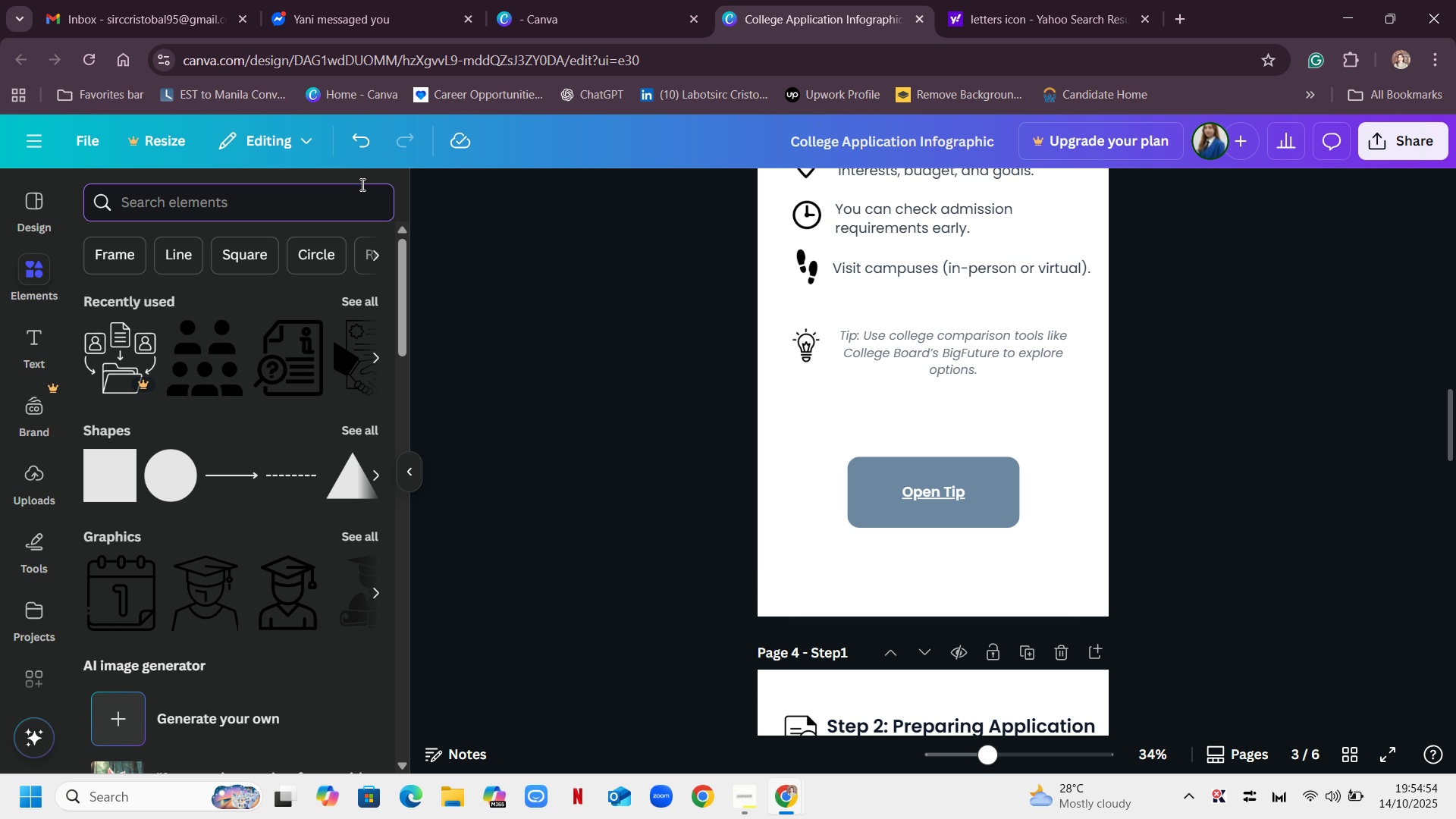 
type(dat a)
key(Backspace)
key(Backspace)
type(a collect ion)
 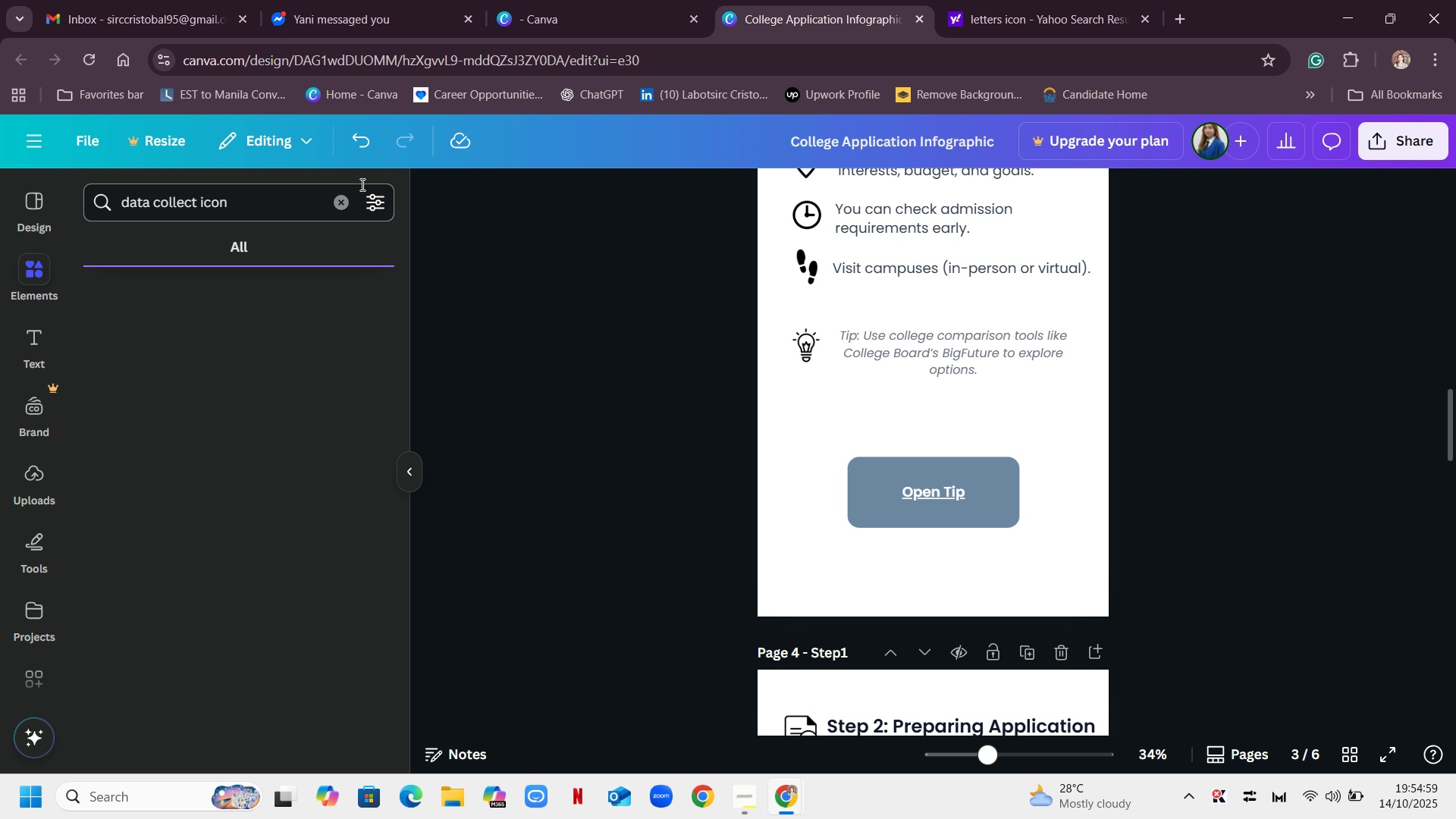 
hold_key(key=C, duration=0.36)
 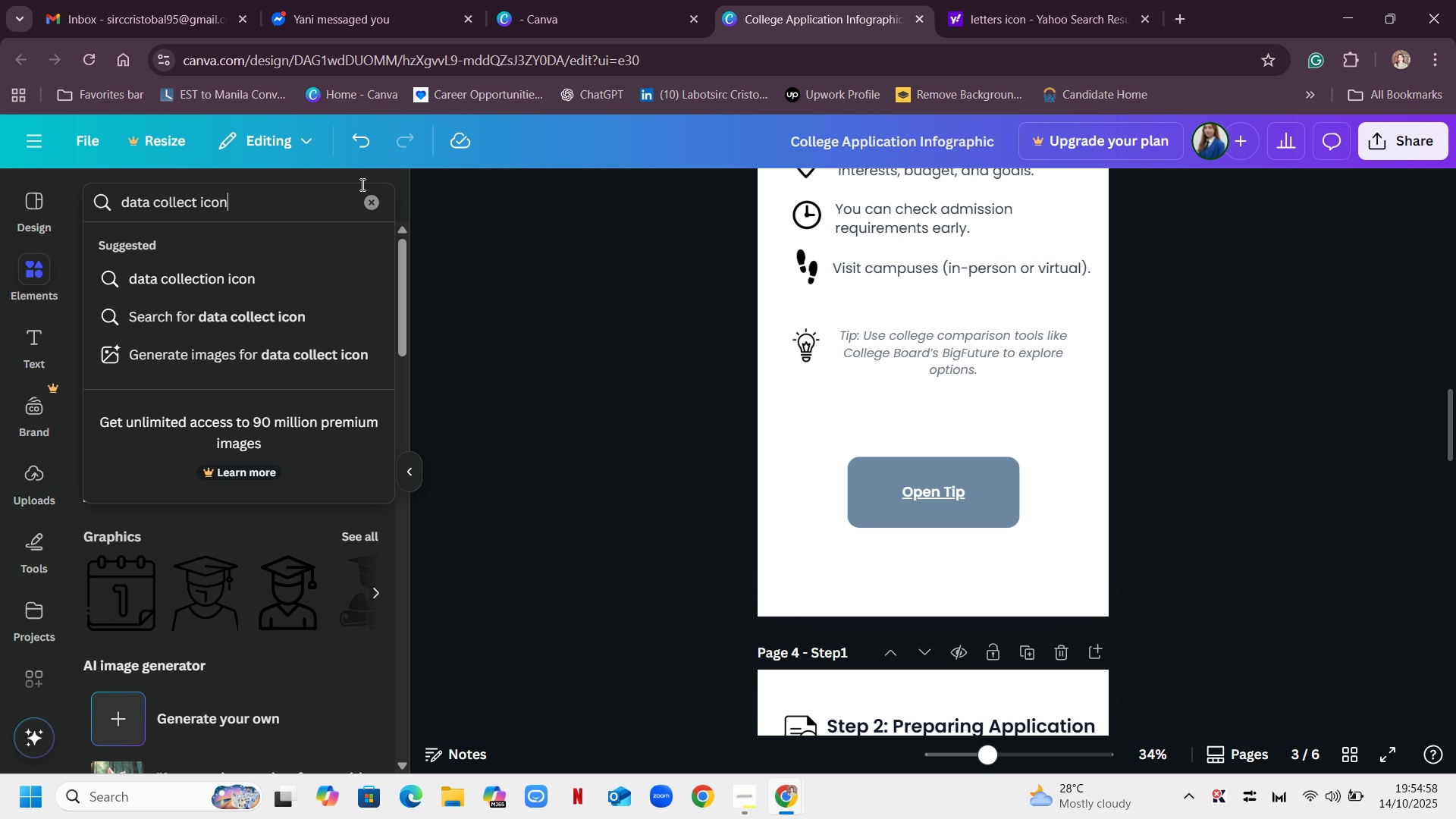 
key(Enter)
 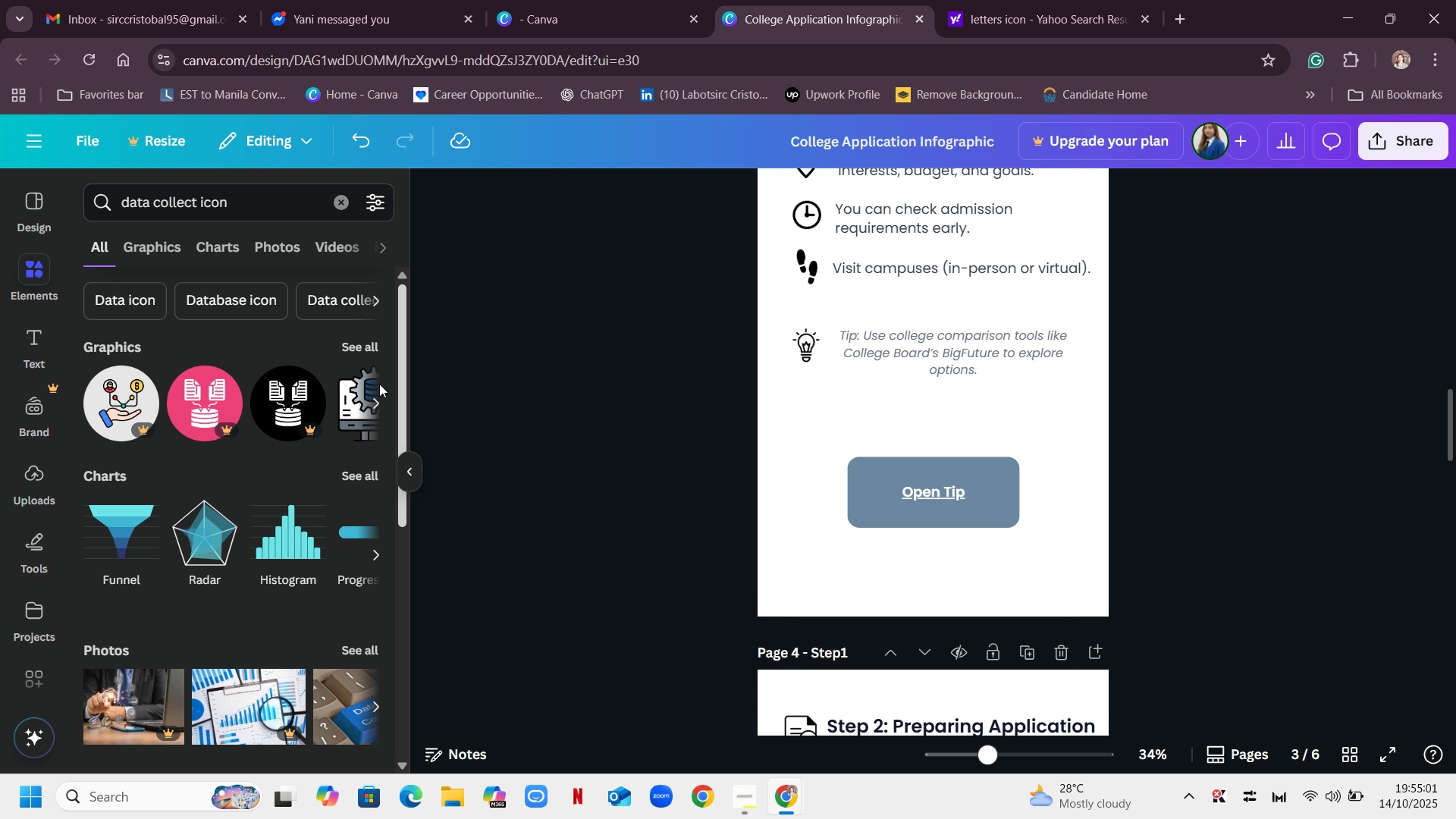 
left_click([355, 342])
 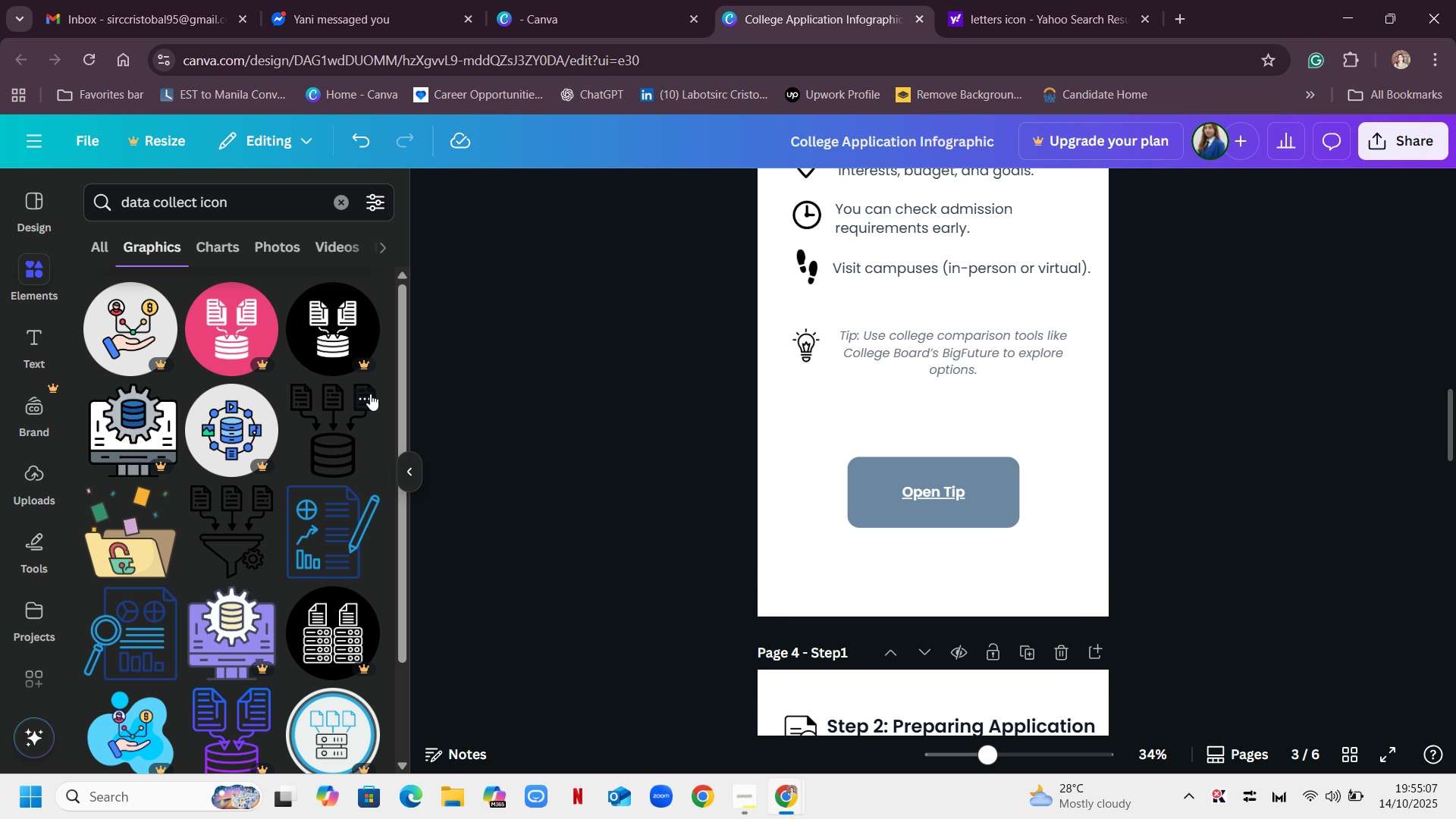 
wait(5.1)
 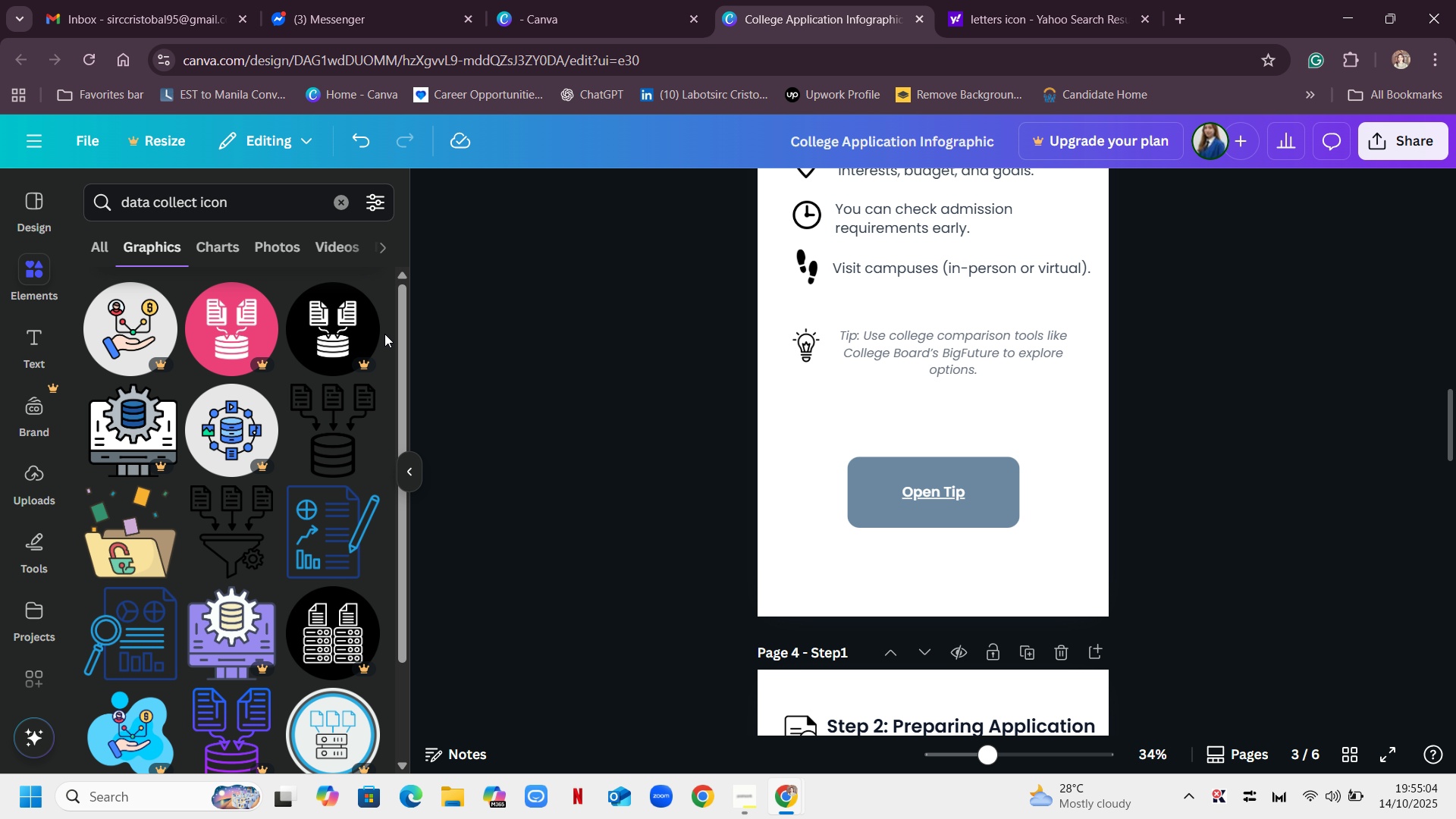 
left_click([370, 394])
 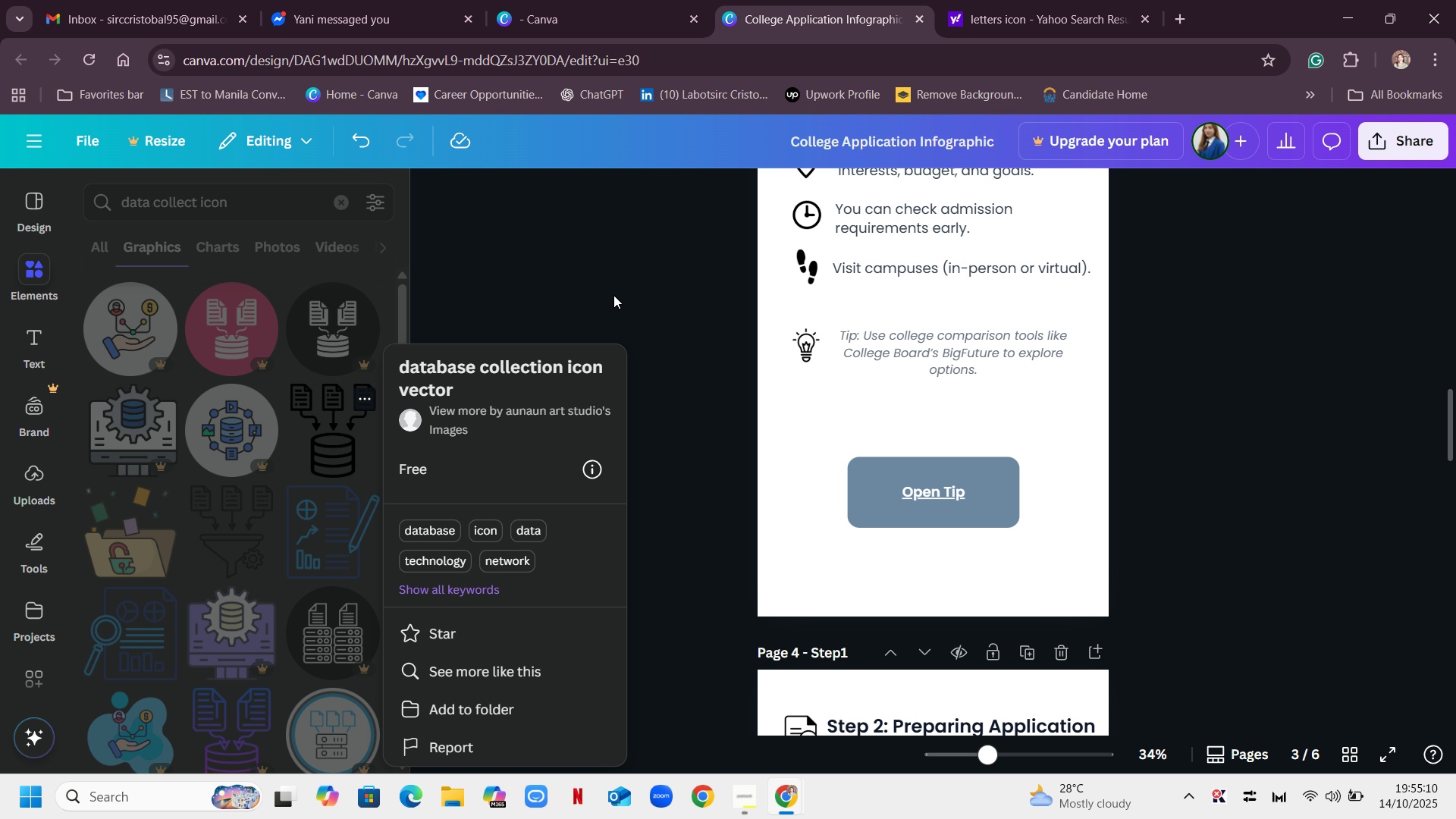 
left_click([613, 295])
 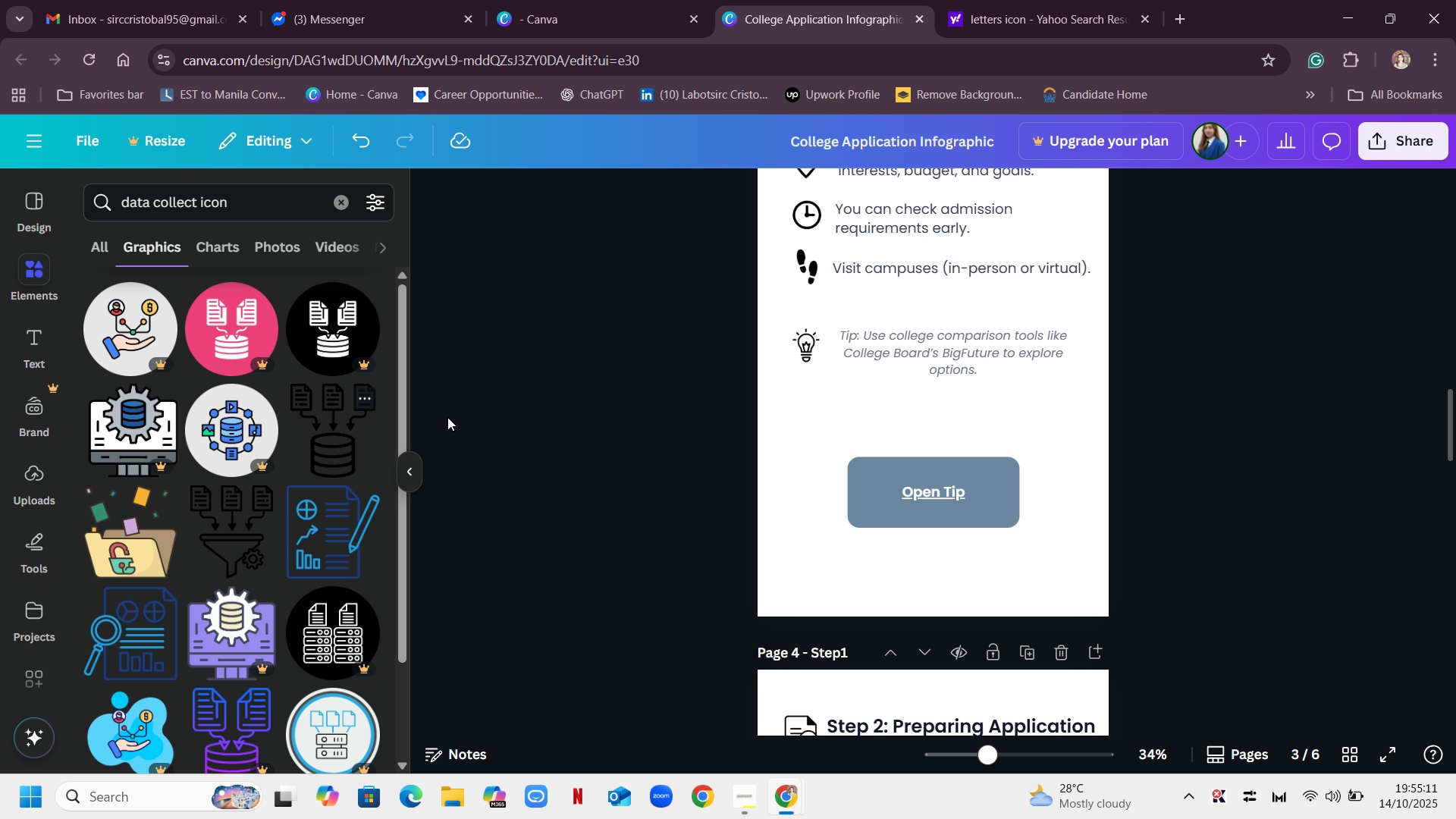 
scroll: coordinate [306, 535], scroll_direction: down, amount: 8.0
 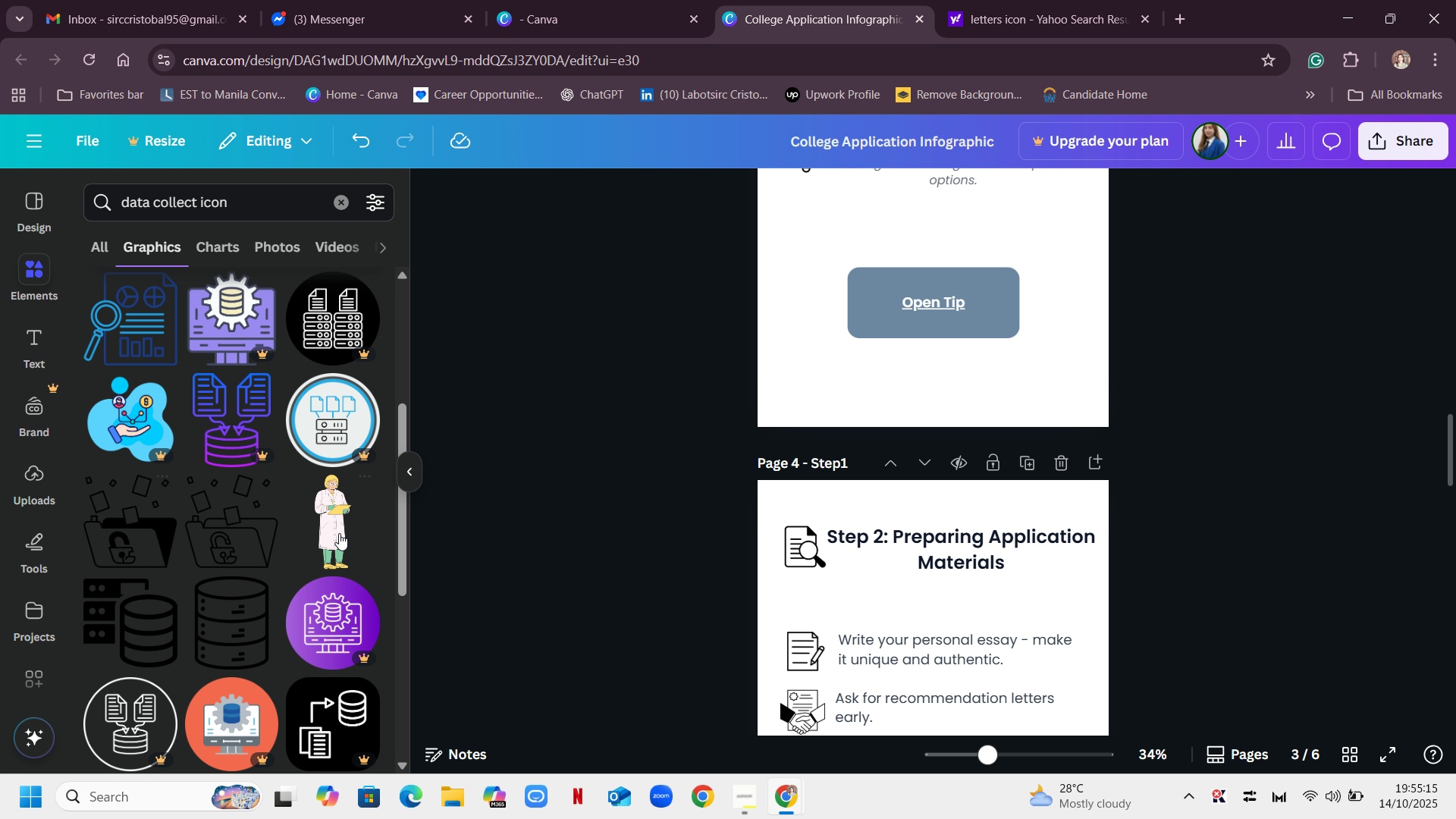 
scroll: coordinate [364, 545], scroll_direction: up, amount: 2.0
 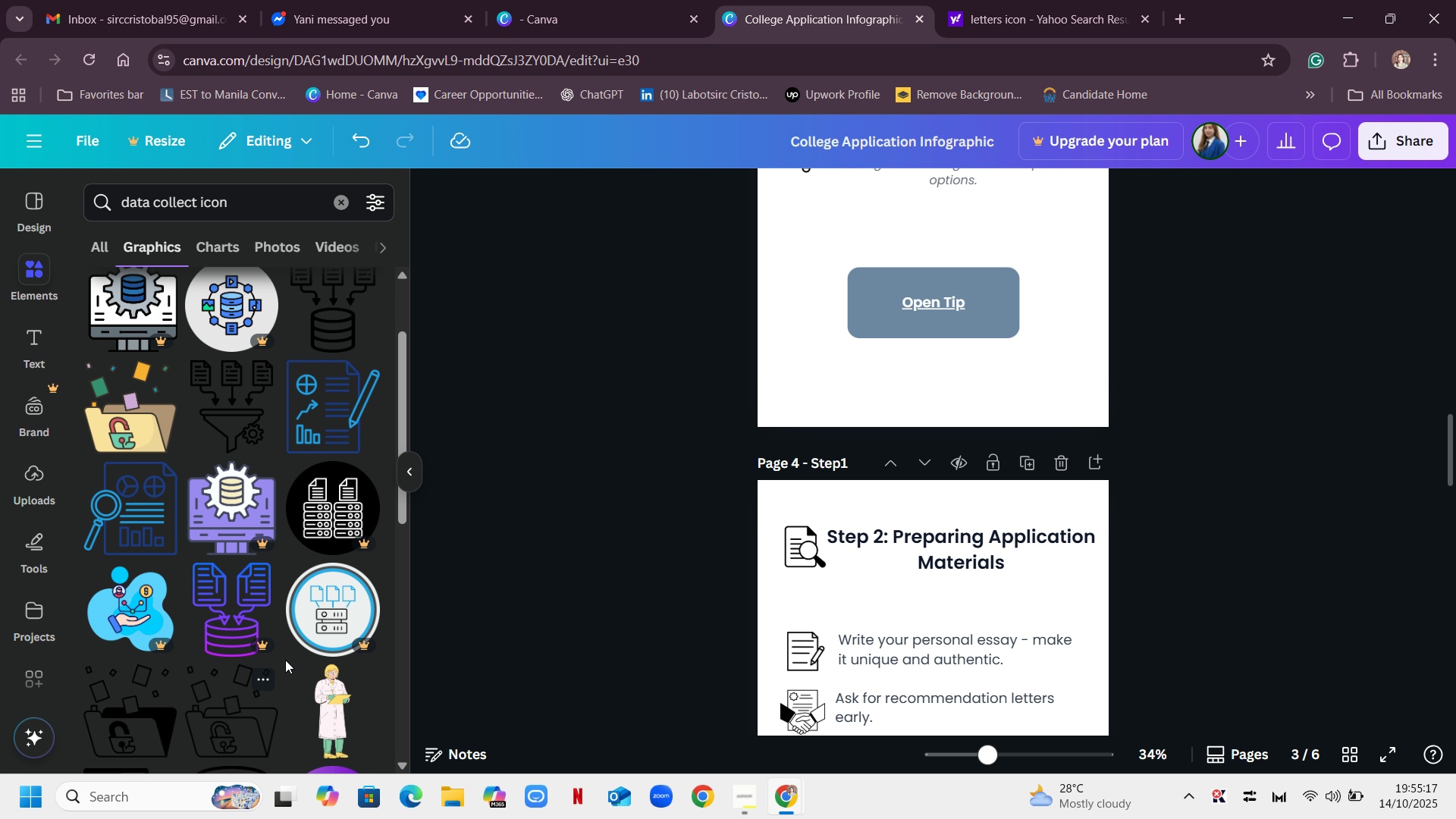 
scroll: coordinate [285, 662], scroll_direction: down, amount: 1.0
 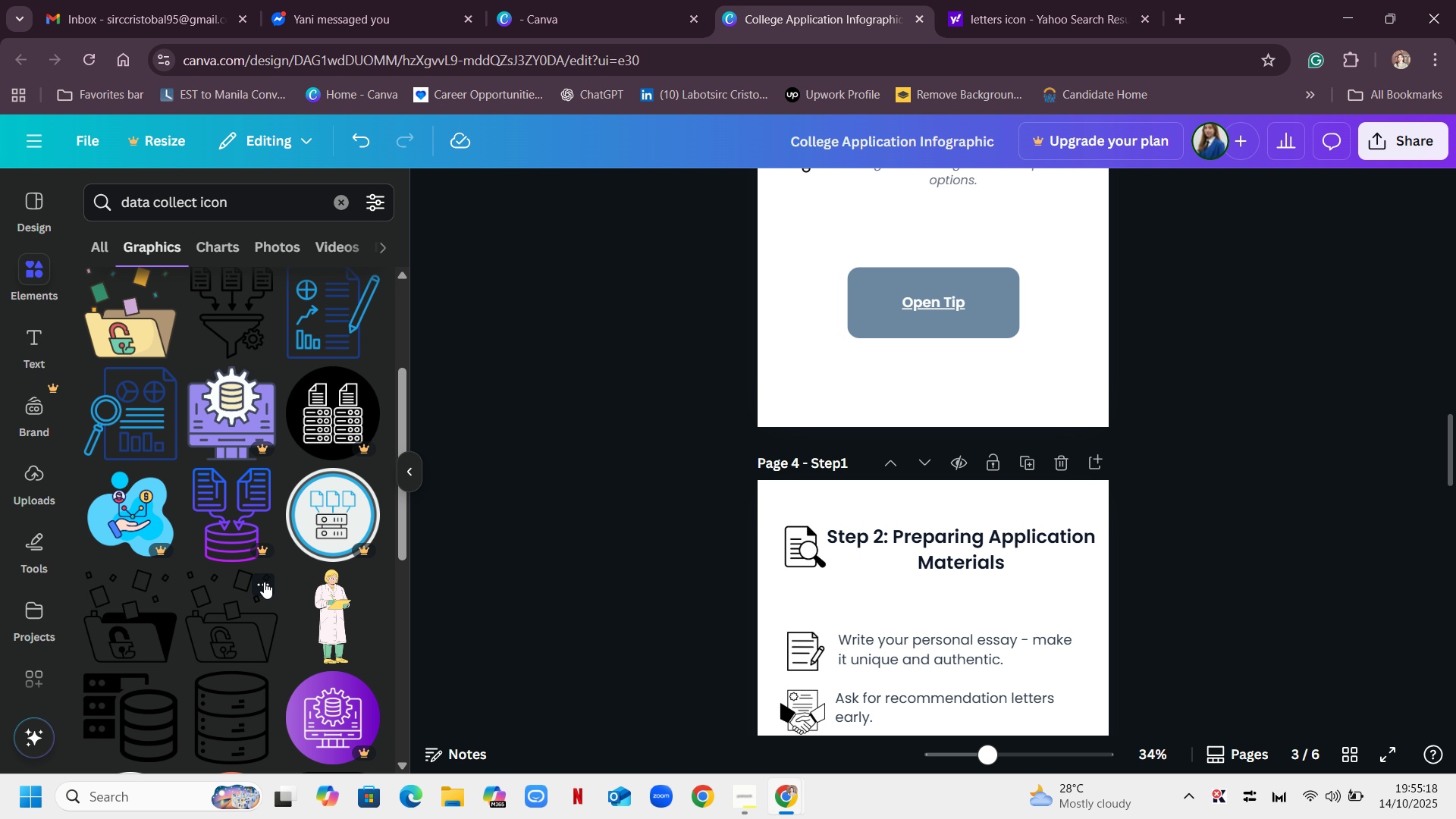 
left_click([264, 582])
 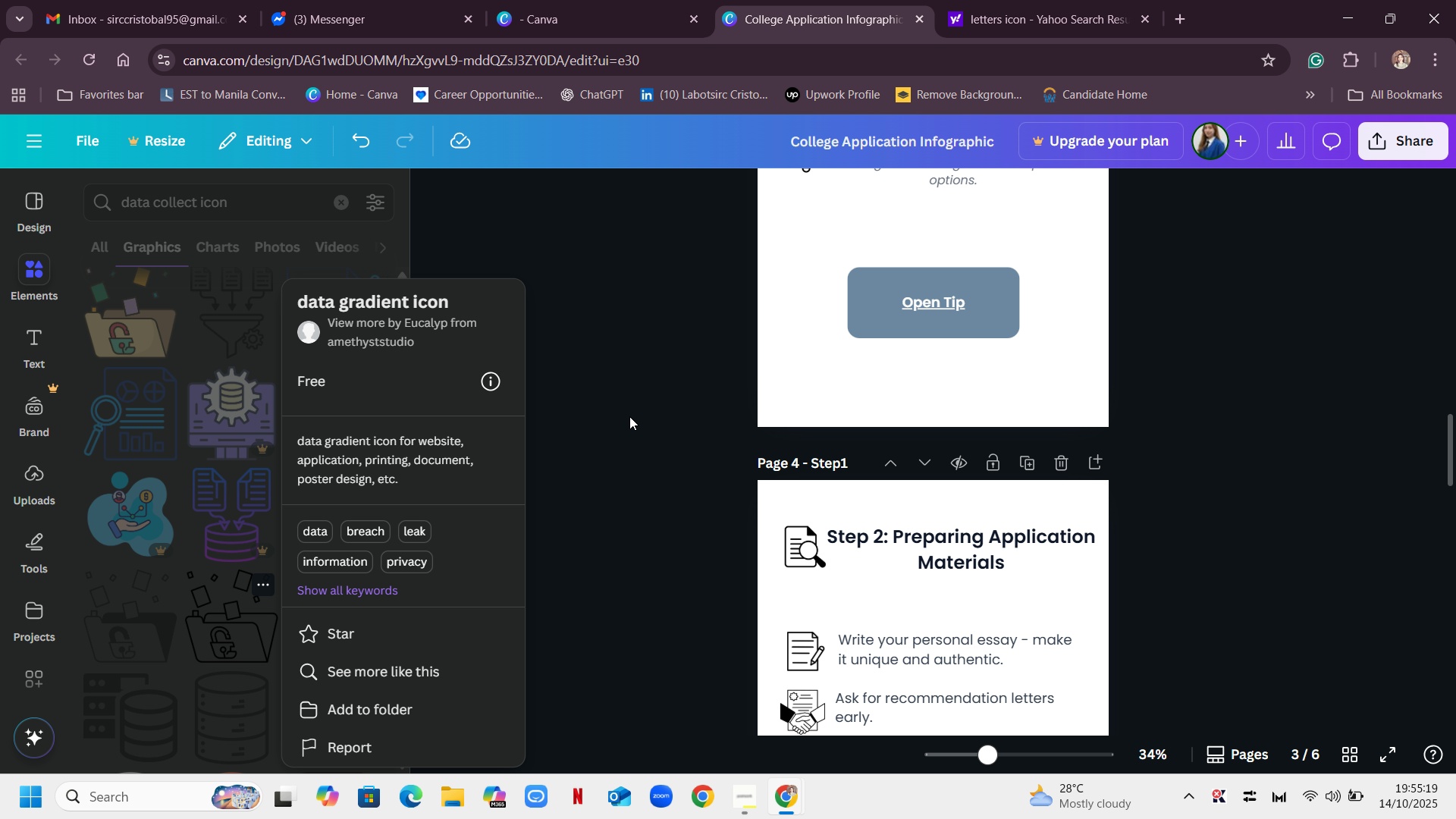 
left_click([629, 416])
 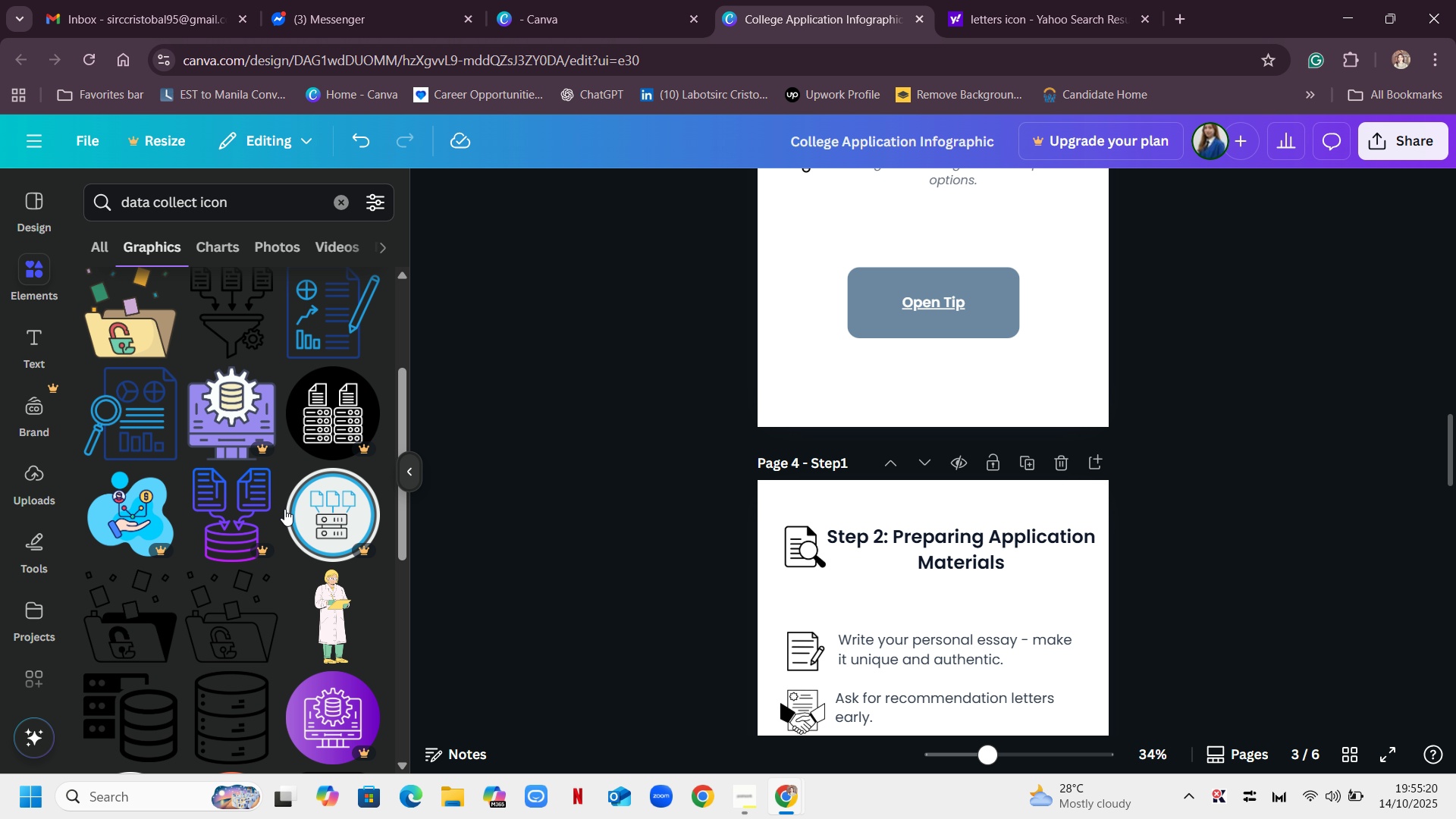 
scroll: coordinate [291, 493], scroll_direction: up, amount: 6.0
 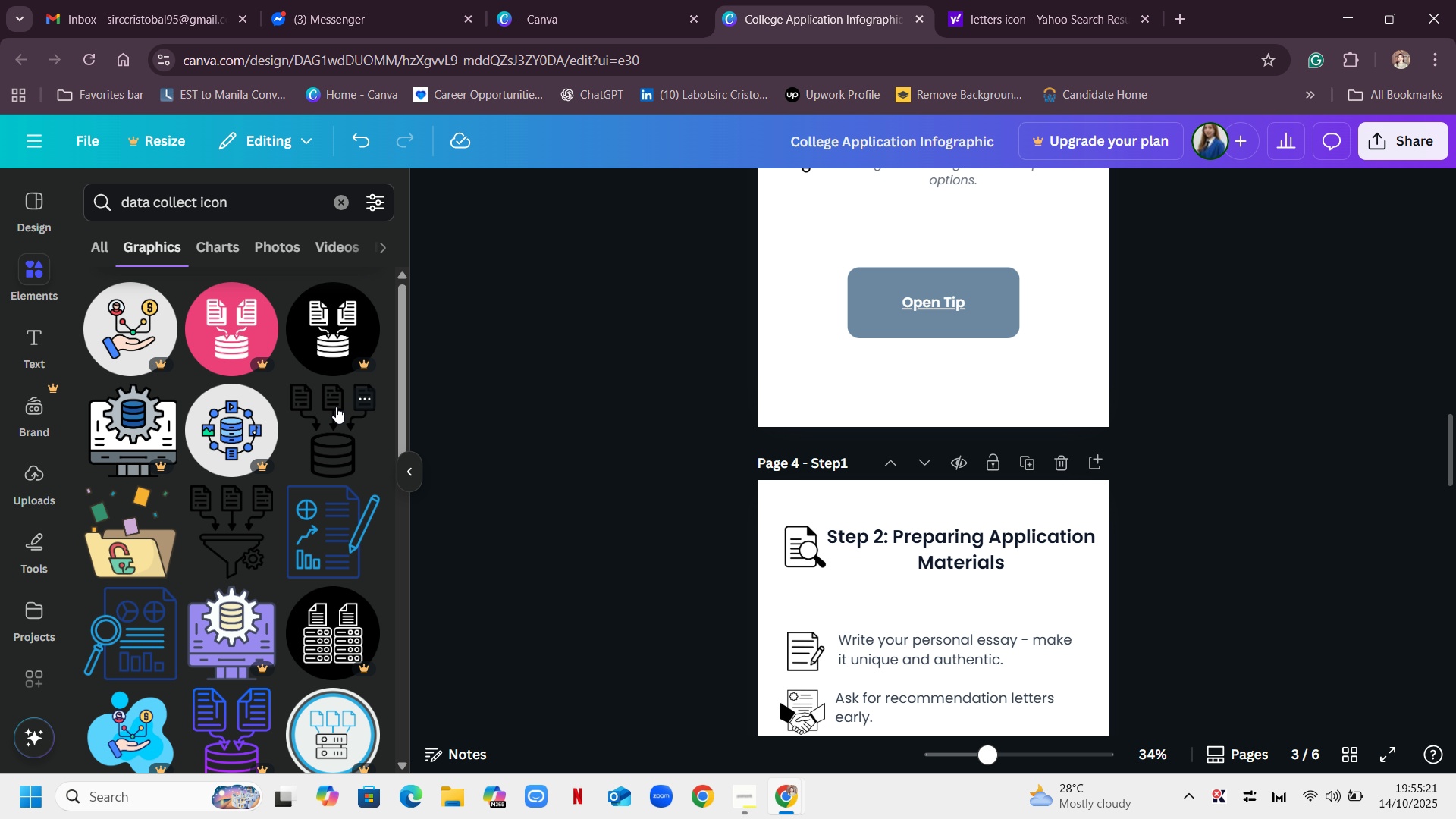 
left_click([336, 414])
 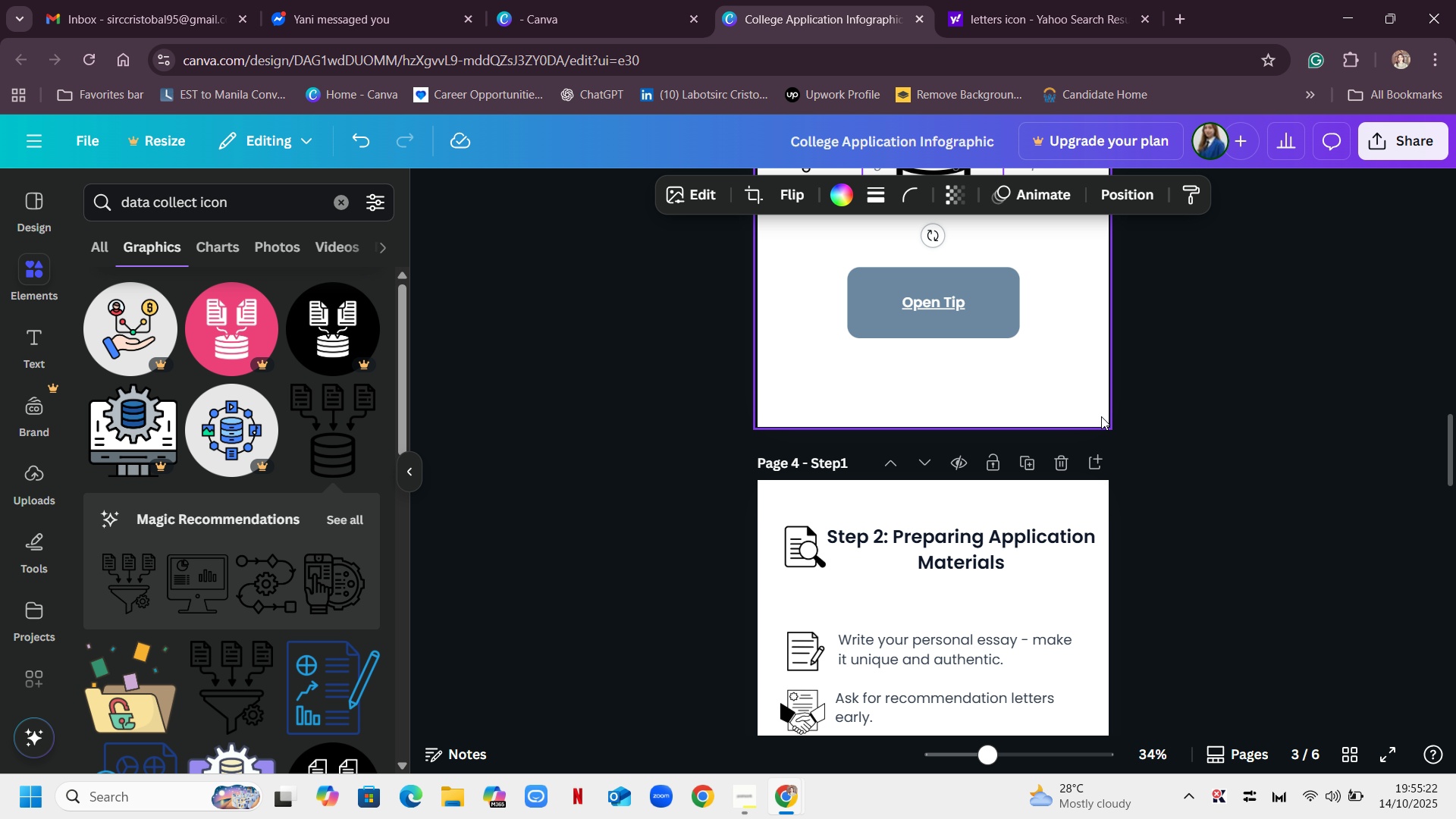 
scroll: coordinate [1174, 447], scroll_direction: down, amount: 4.0
 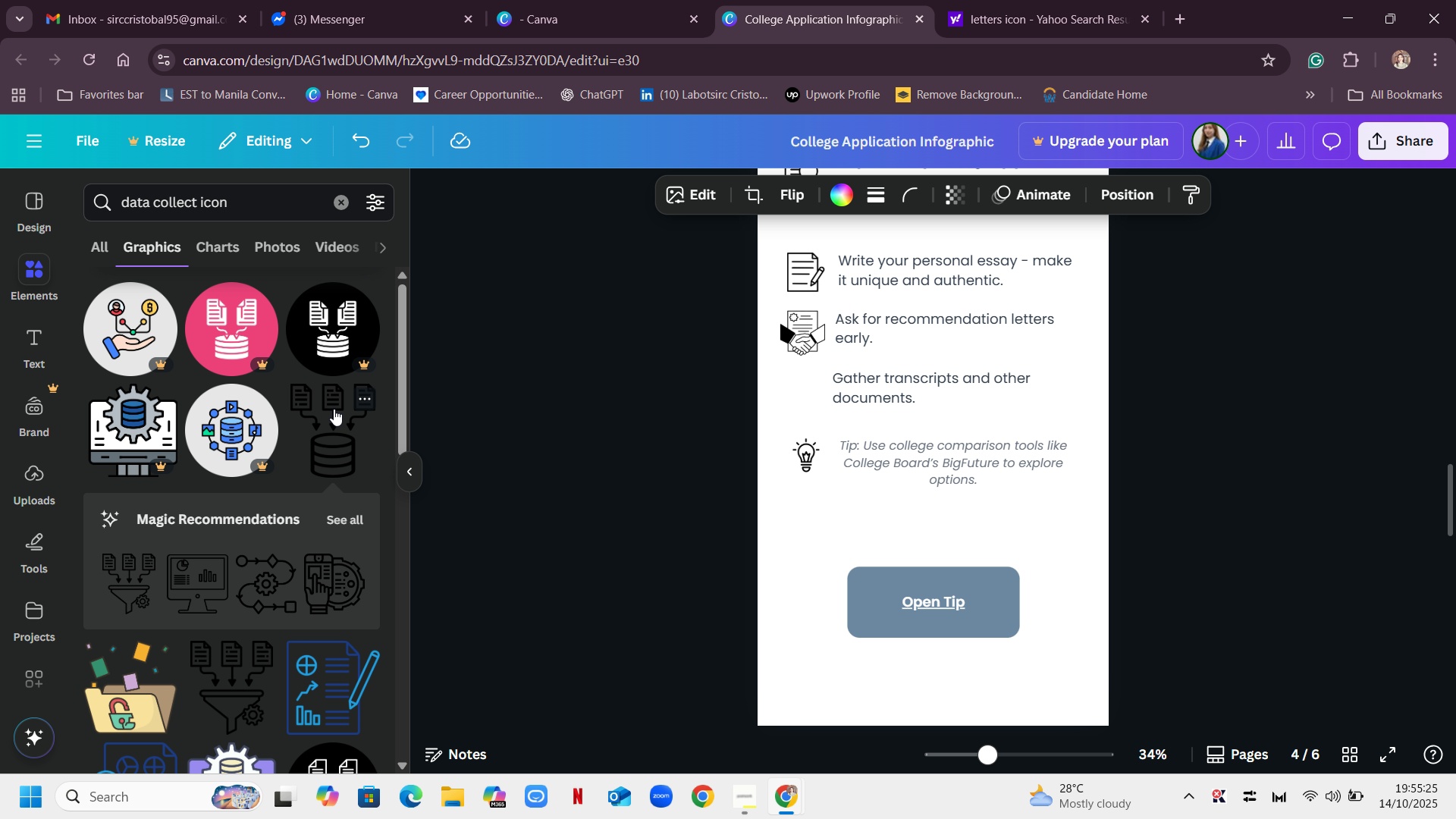 
left_click([332, 431])
 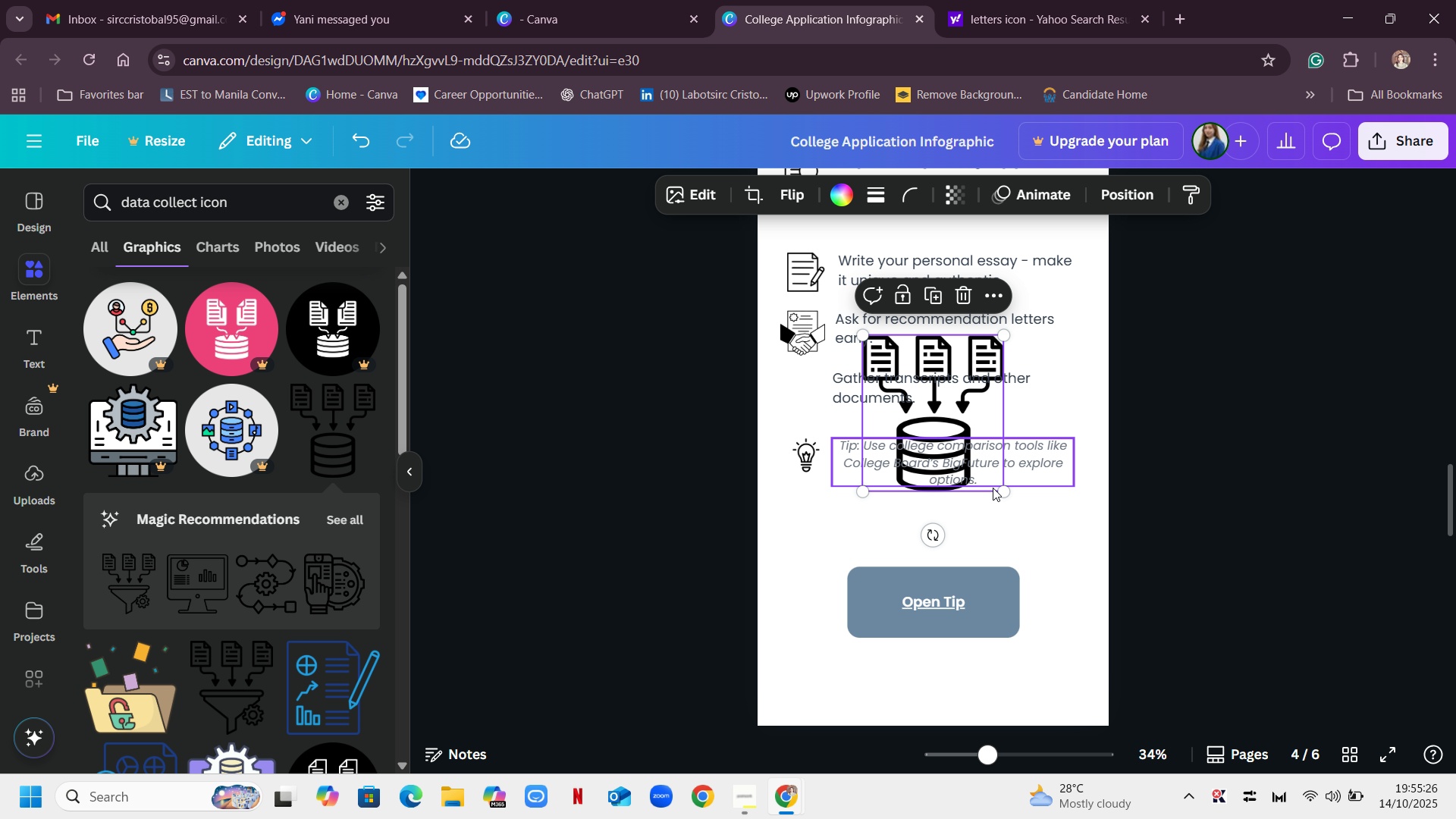 
left_click_drag(start_coordinate=[1003, 491], to_coordinate=[896, 384])
 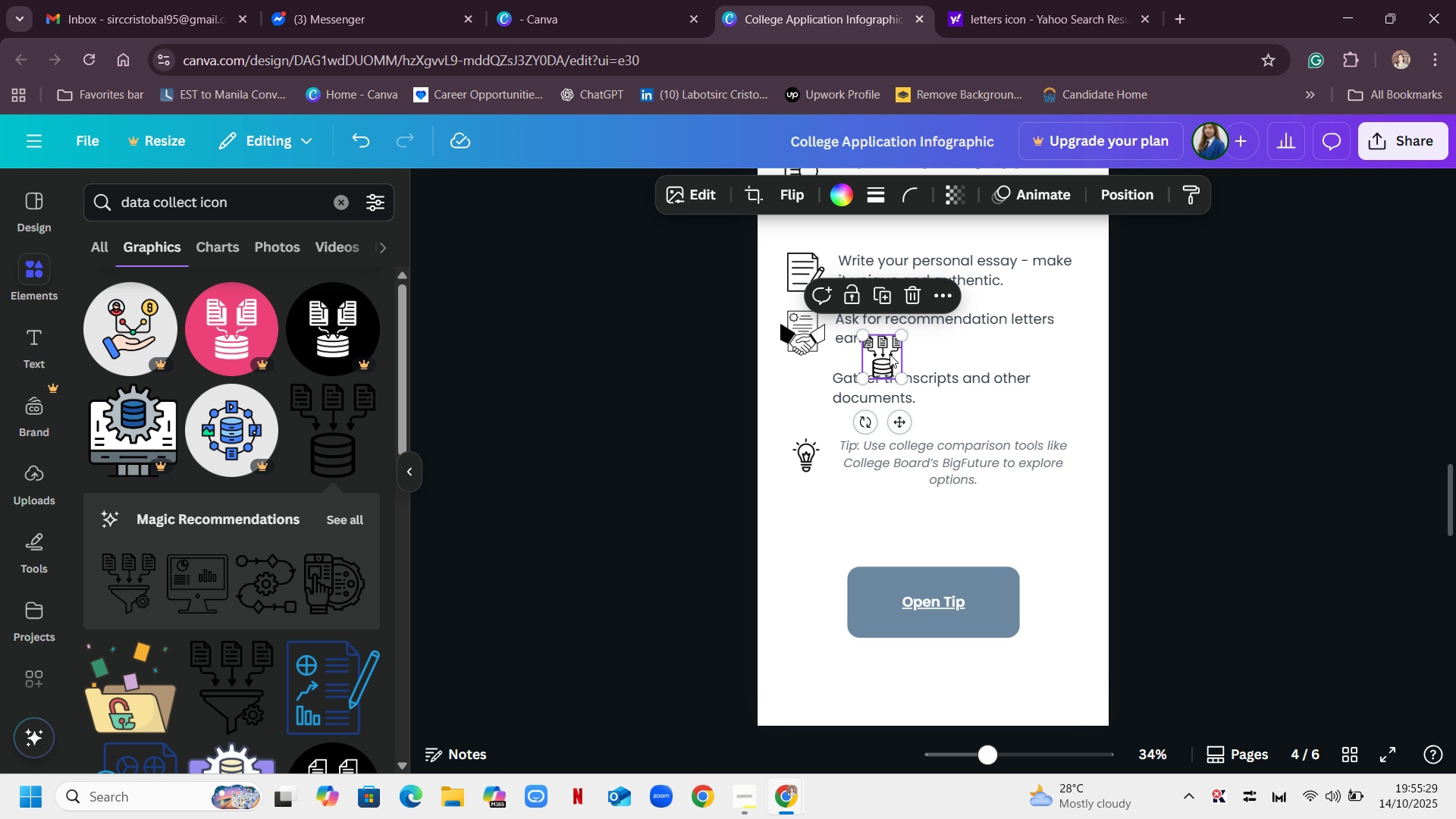 
left_click_drag(start_coordinate=[890, 354], to_coordinate=[811, 388])
 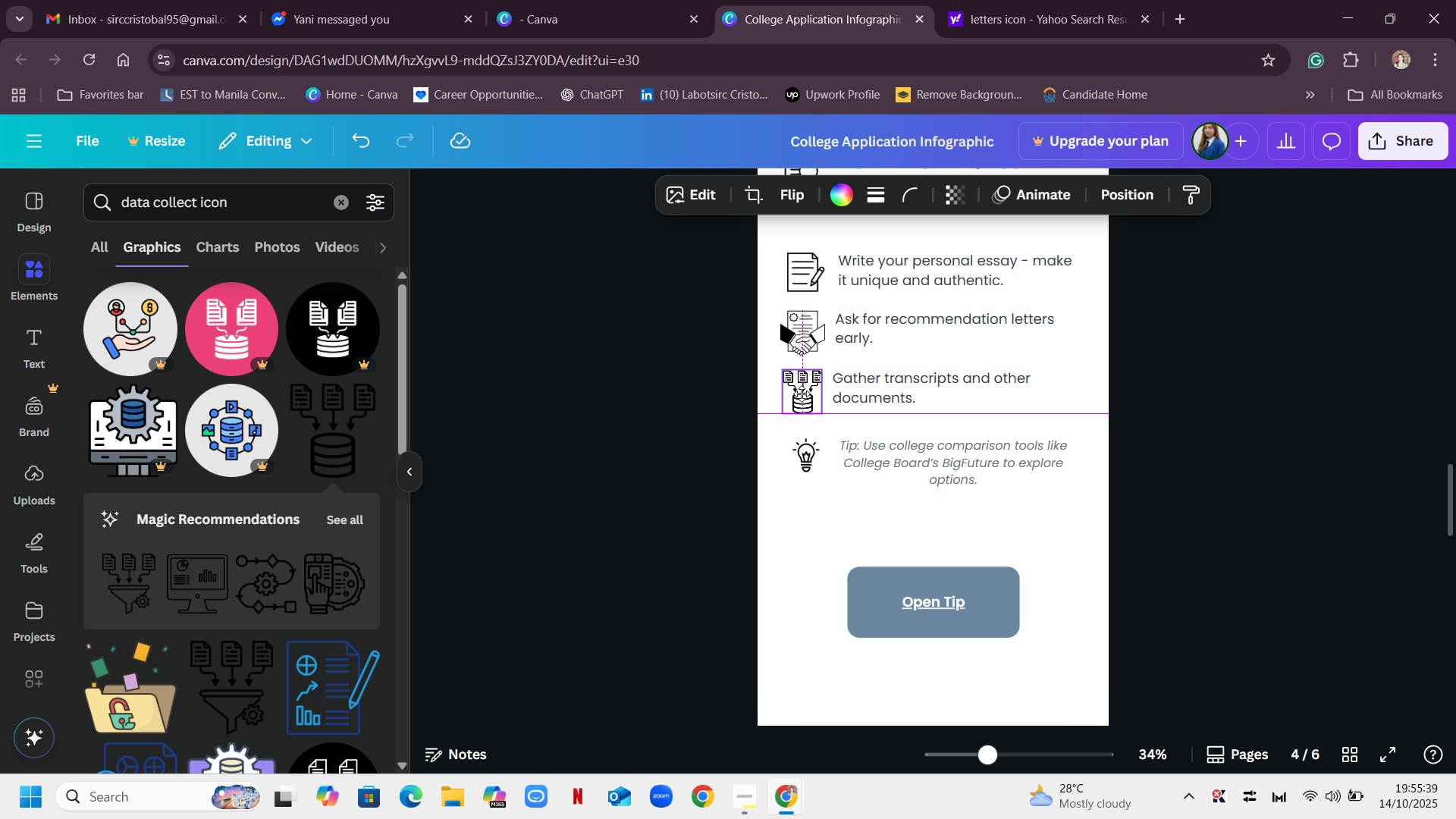 
left_click_drag(start_coordinate=[1025, 425], to_coordinate=[1025, 421])
 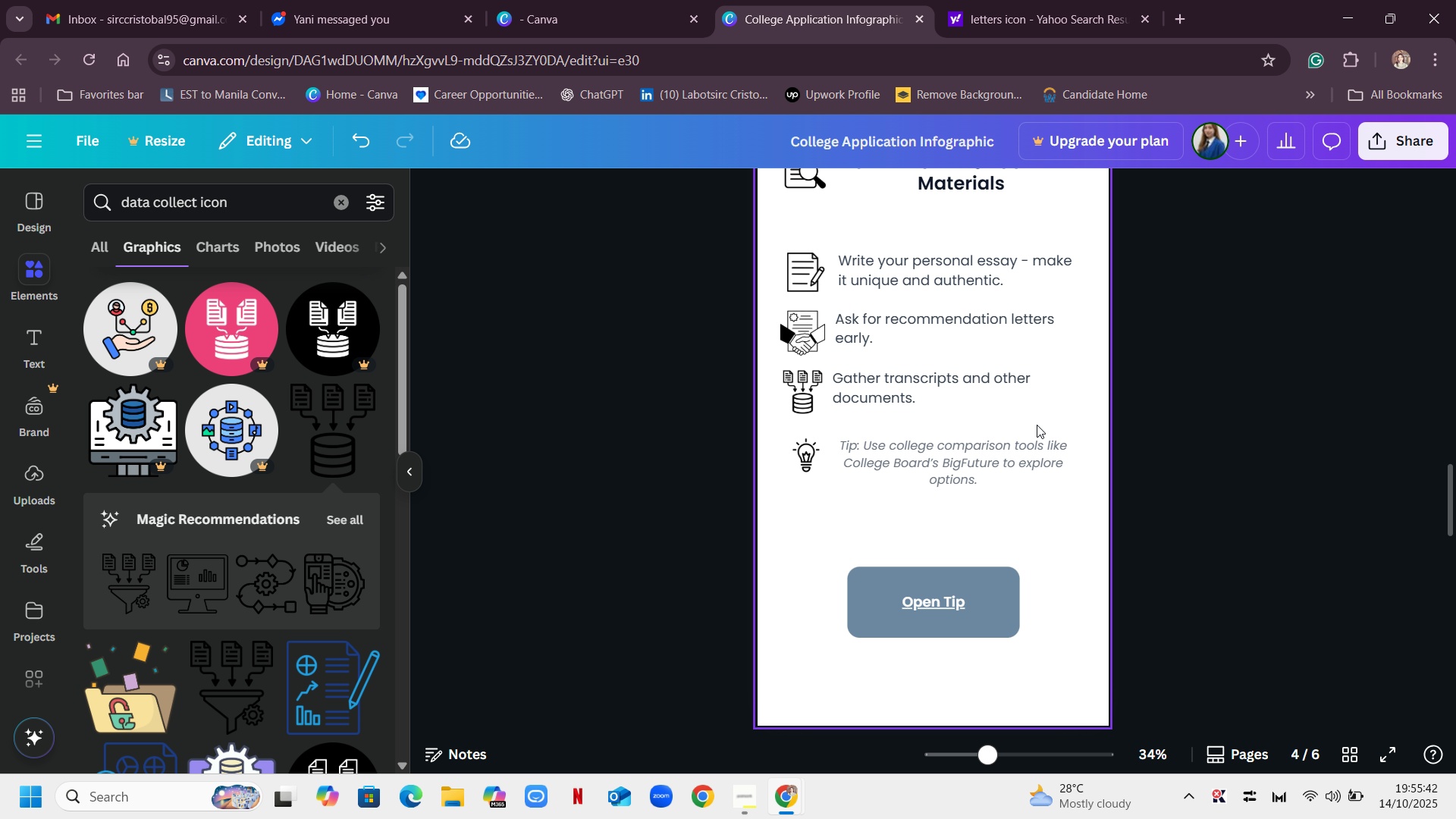 
scroll: coordinate [1038, 435], scroll_direction: up, amount: 2.0
 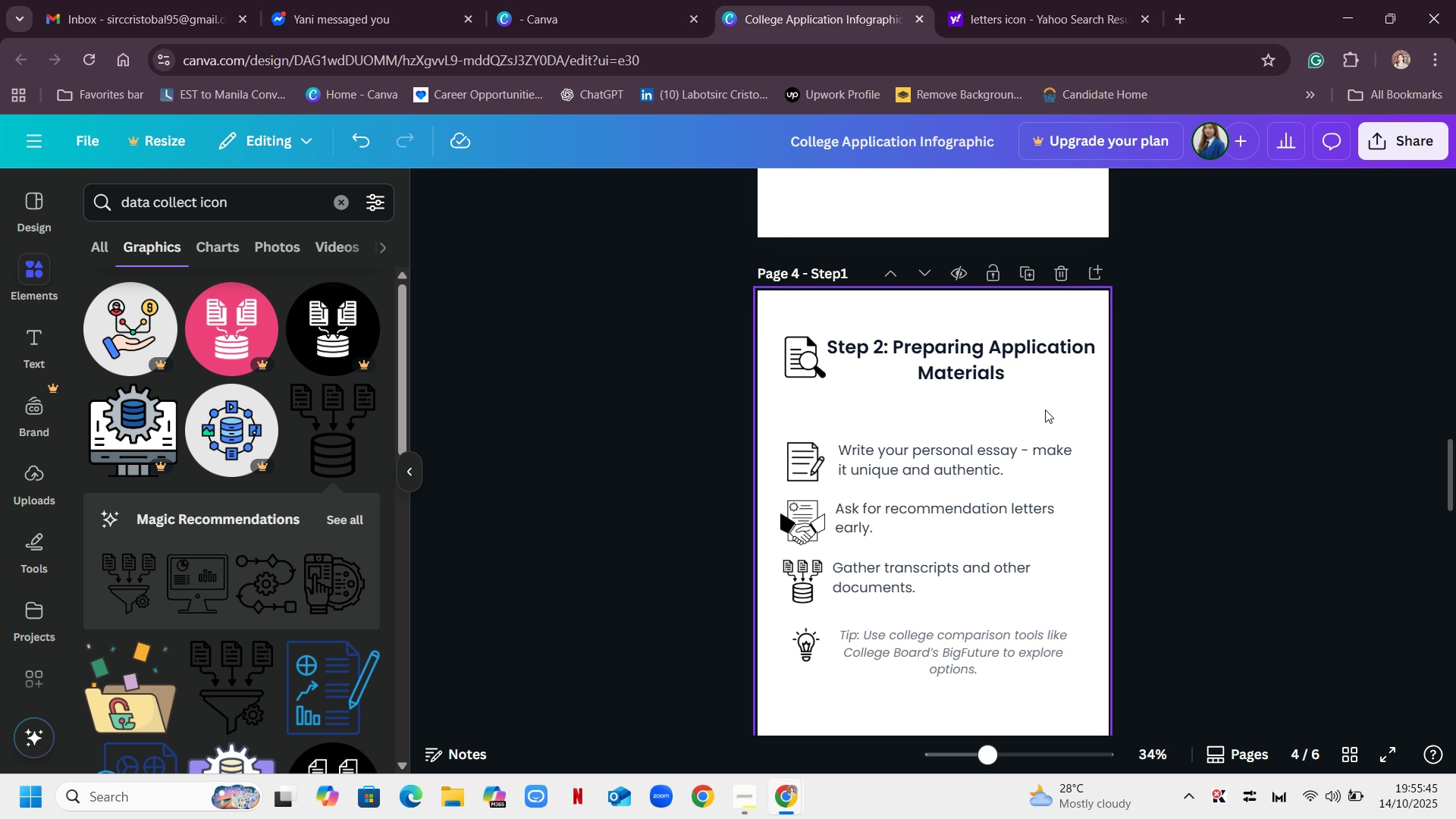 
scroll: coordinate [1035, 422], scroll_direction: down, amount: 4.0
 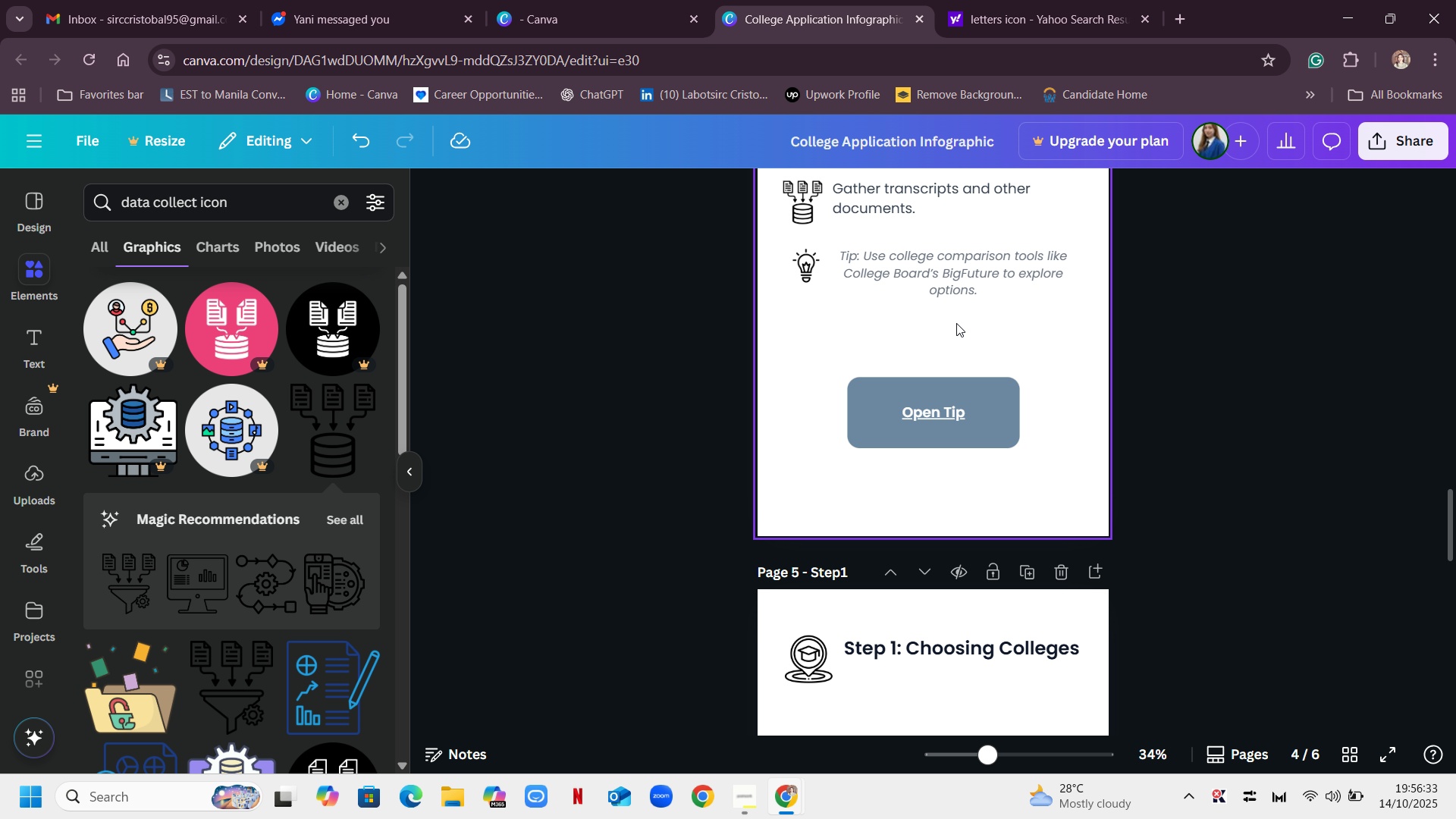 
wait(52.34)
 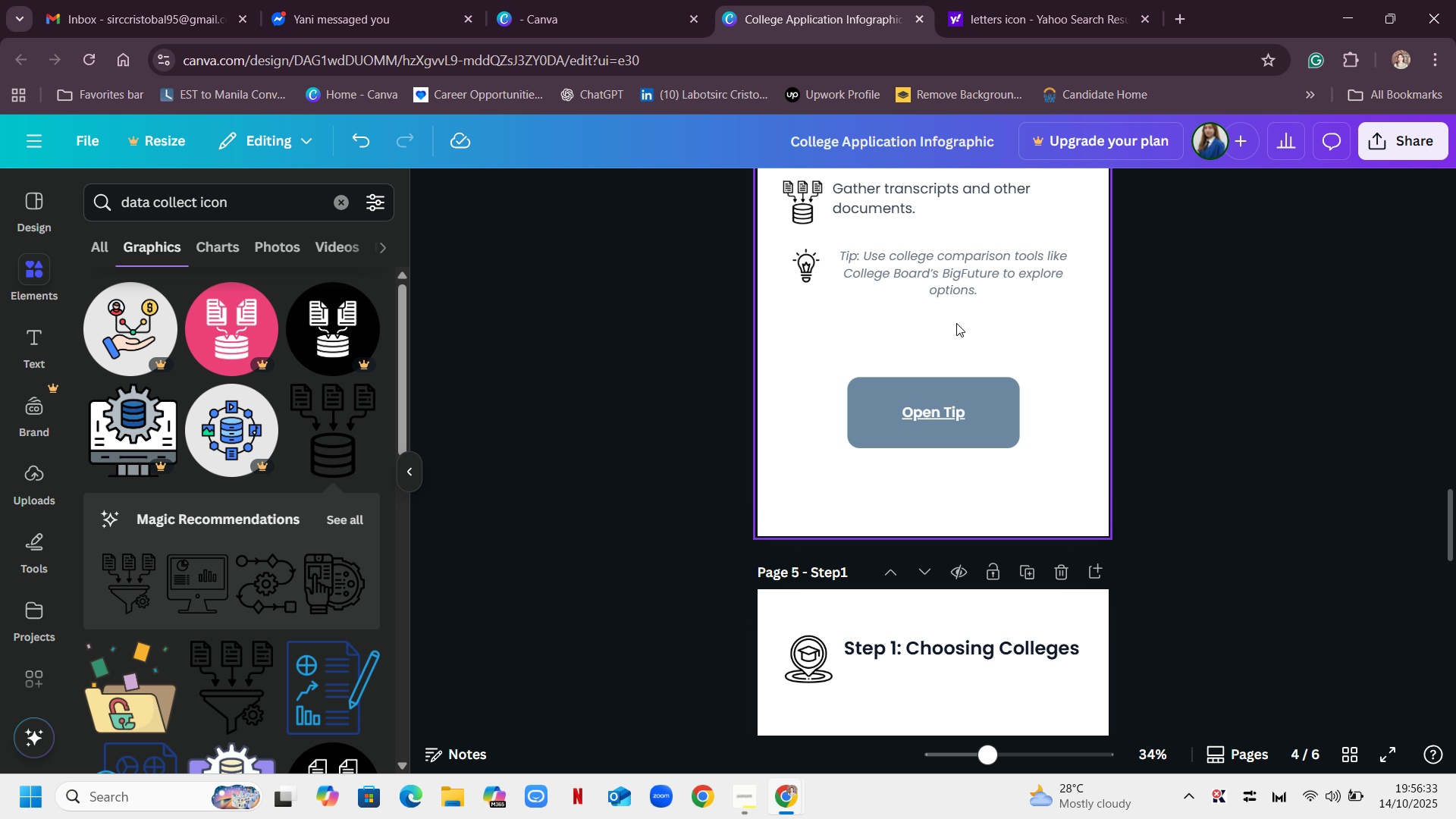 
left_click([970, 262])
 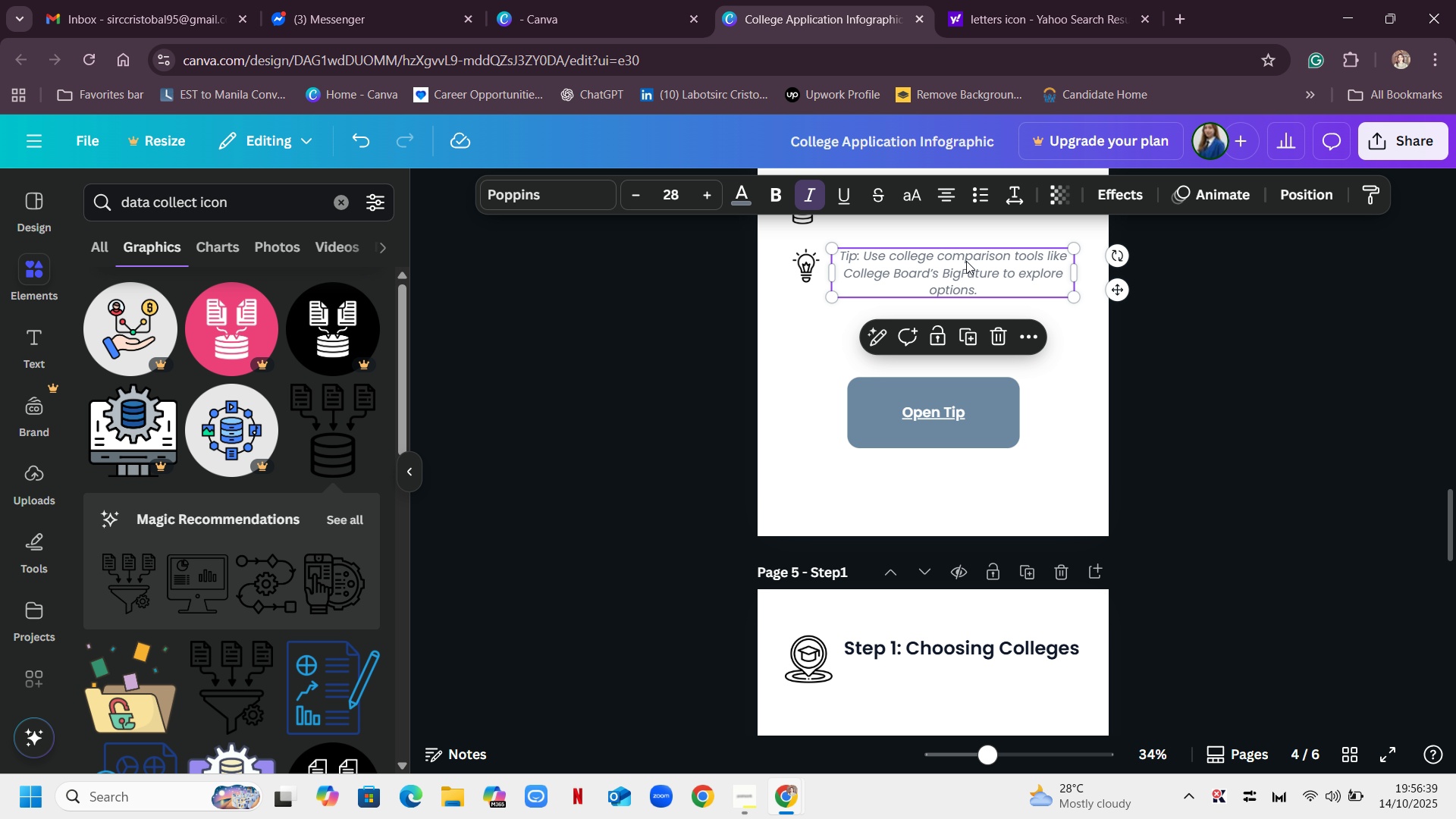 
double_click([966, 261])
 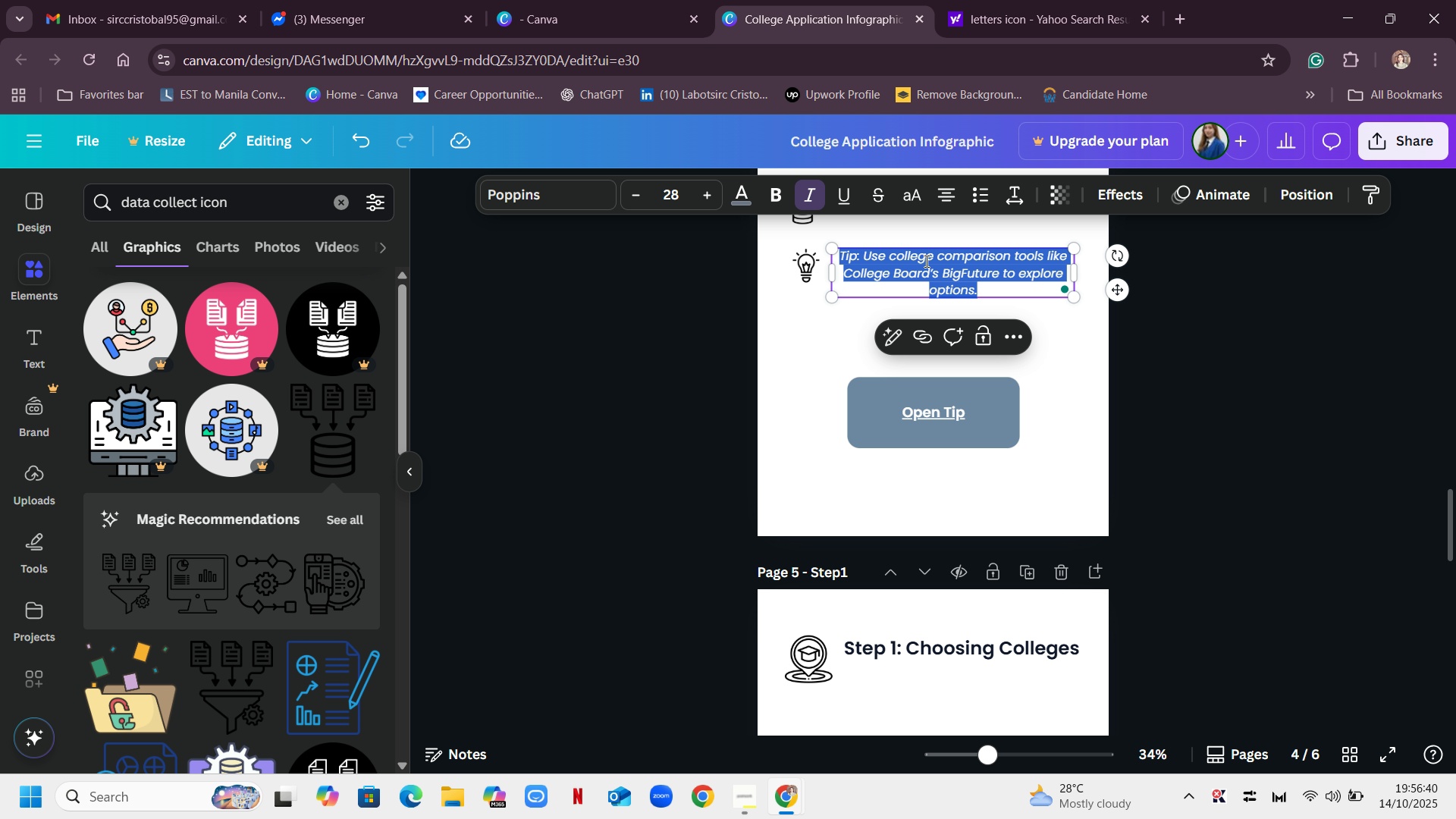 
left_click_drag(start_coordinate=[916, 258], to_coordinate=[912, 256])
 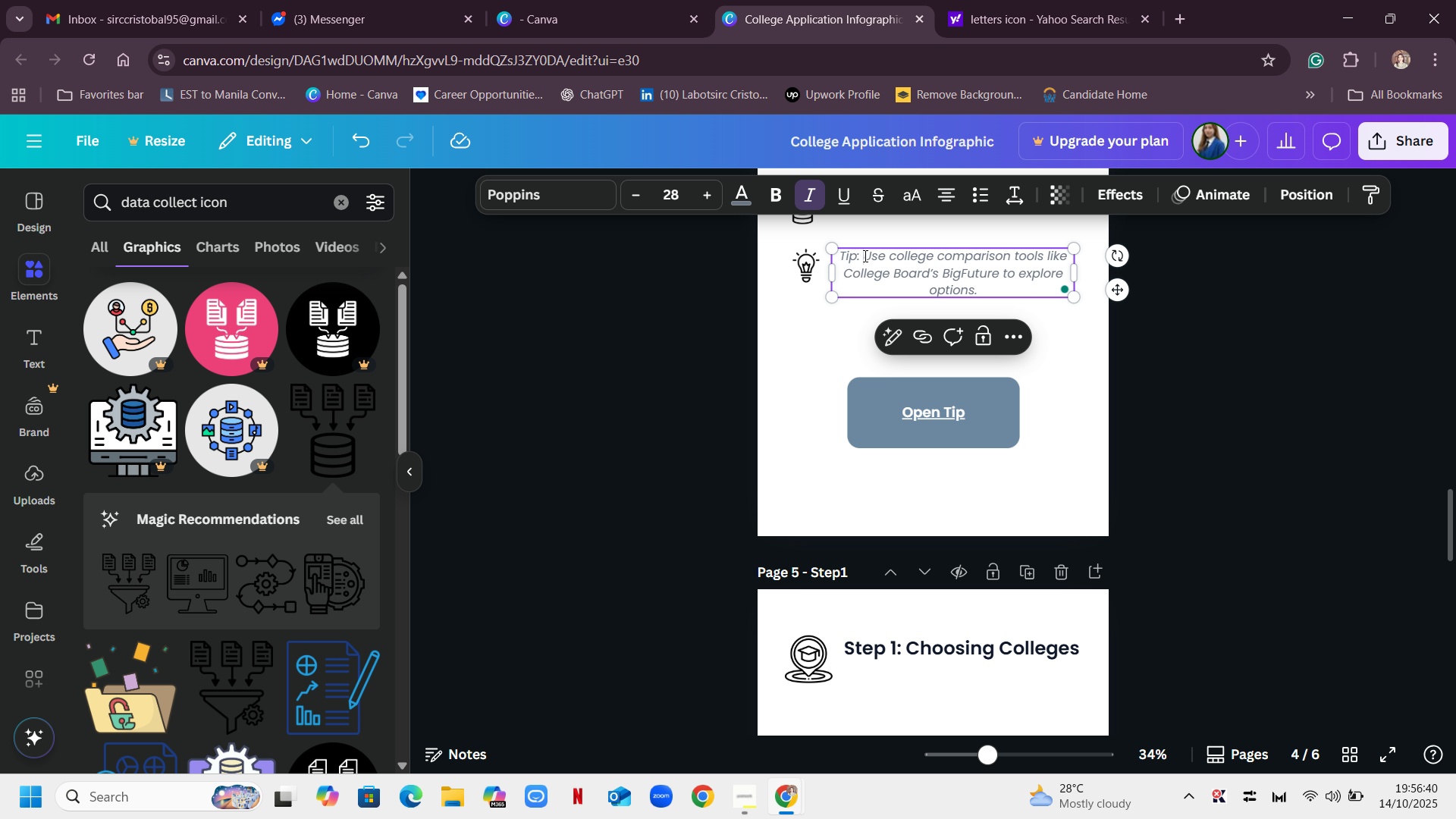 
left_click([864, 256])
 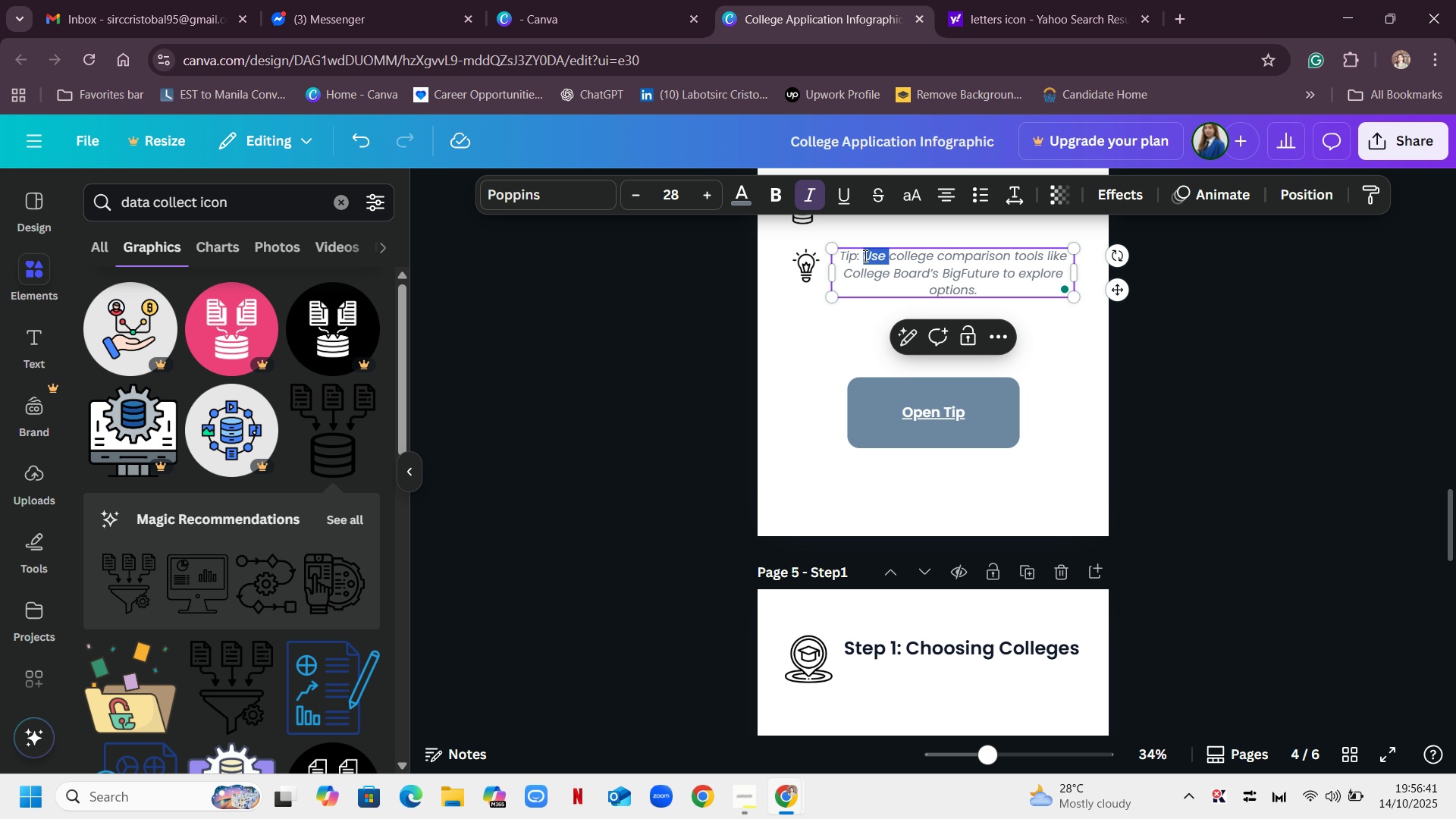 
left_click_drag(start_coordinate=[864, 256], to_coordinate=[987, 284])
 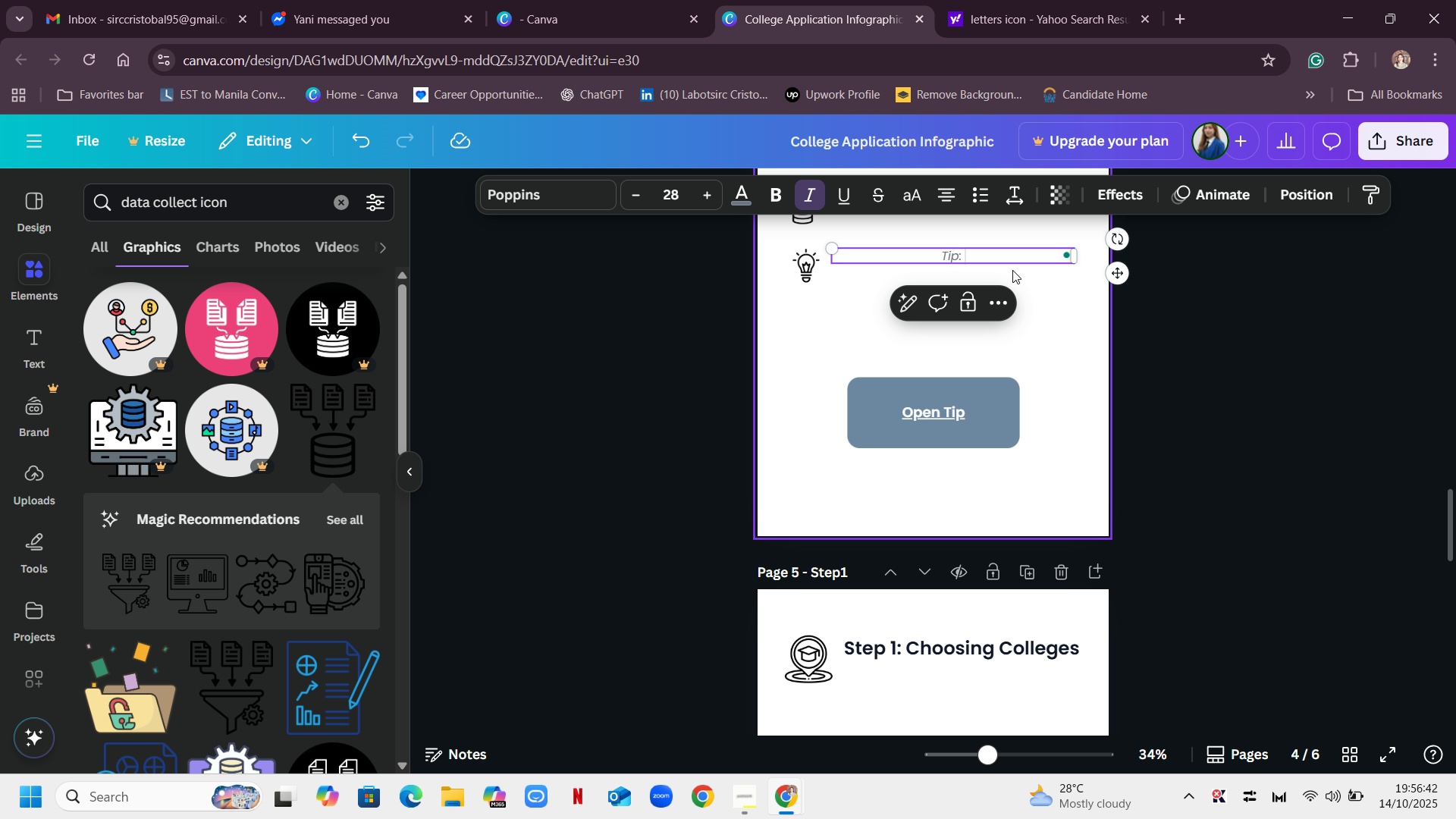 
key(Backspace)
type(Start drafting your essays)
key(Backspace)
type( a )
key(Backspace)
type(t least 2-4 )
key(Backspace)
key(Backspace)
type(3 mom)
key(Backspace)
type(nths before the deadline.)
 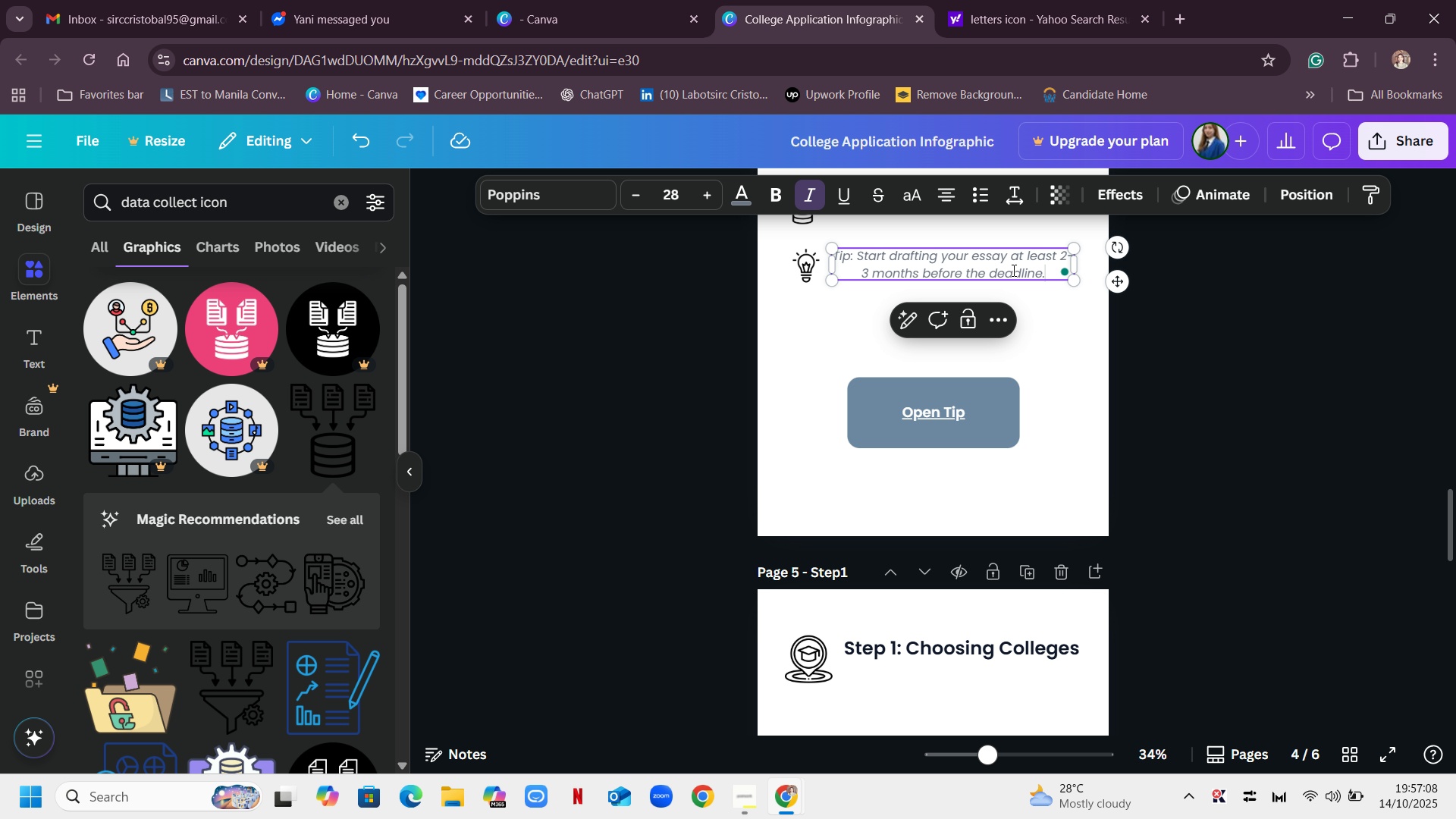 
left_click_drag(start_coordinate=[1081, 271], to_coordinate=[1103, 283])
 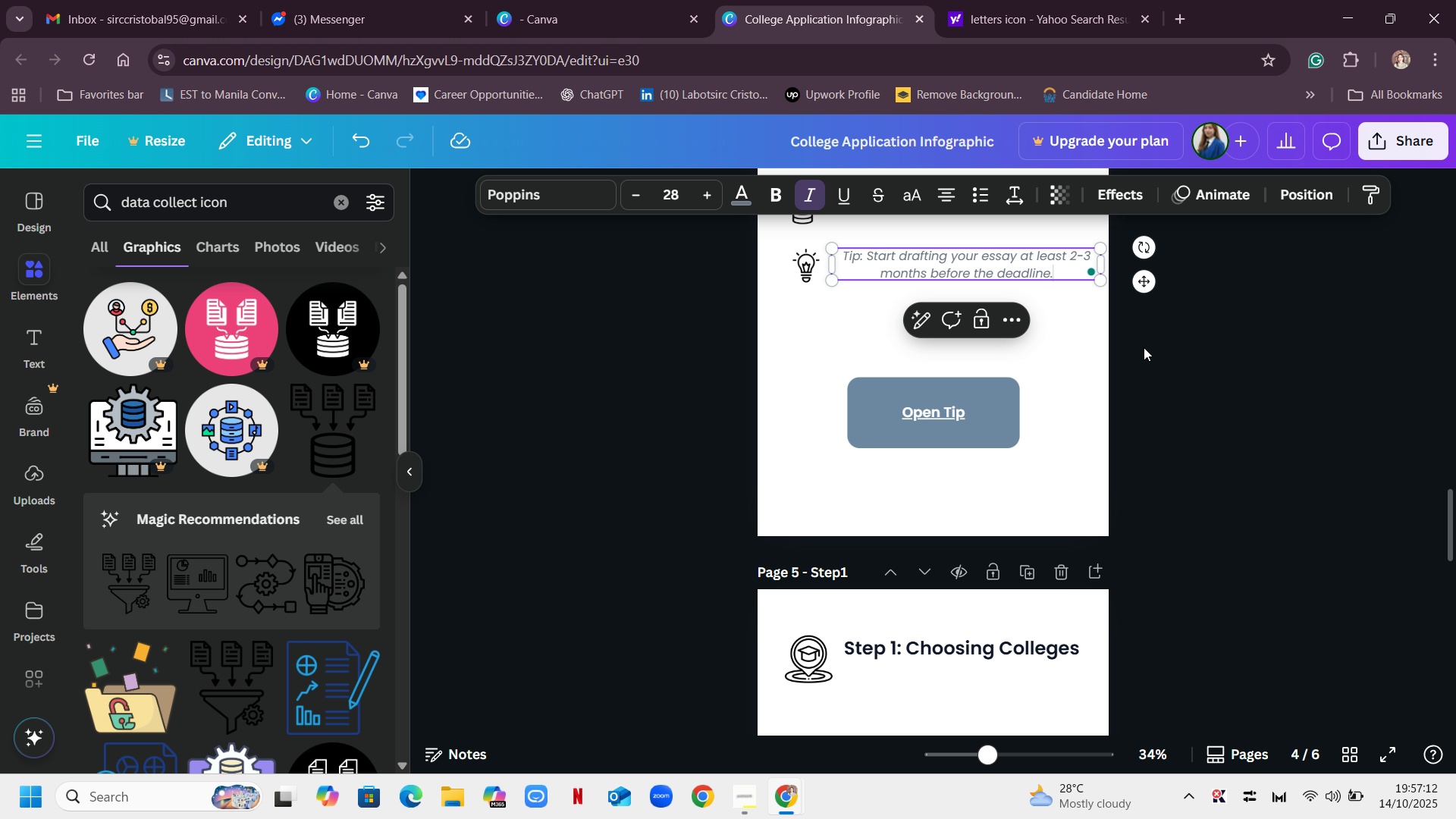 
left_click([1175, 388])
 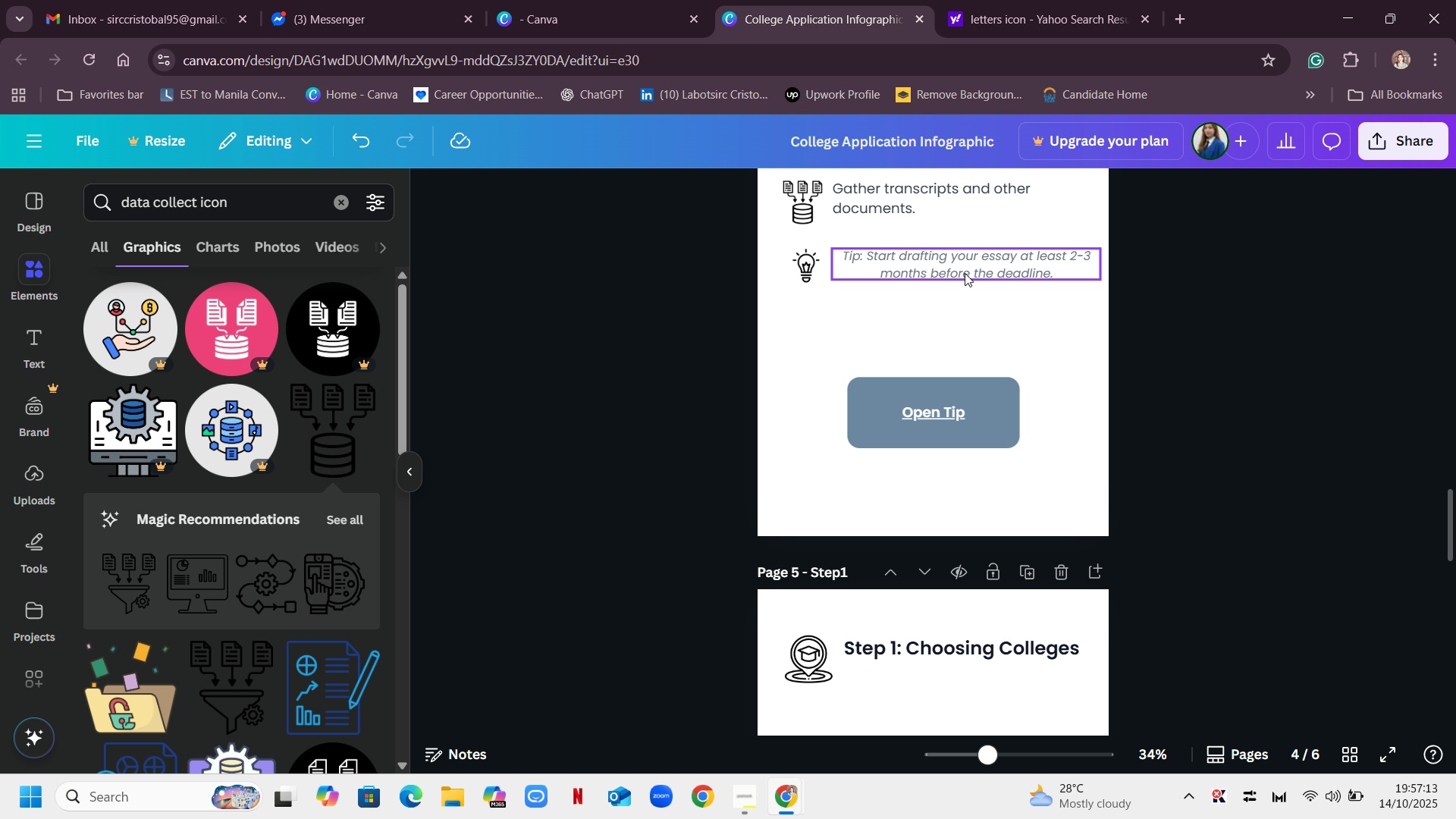 
left_click_drag(start_coordinate=[965, 266], to_coordinate=[956, 276])
 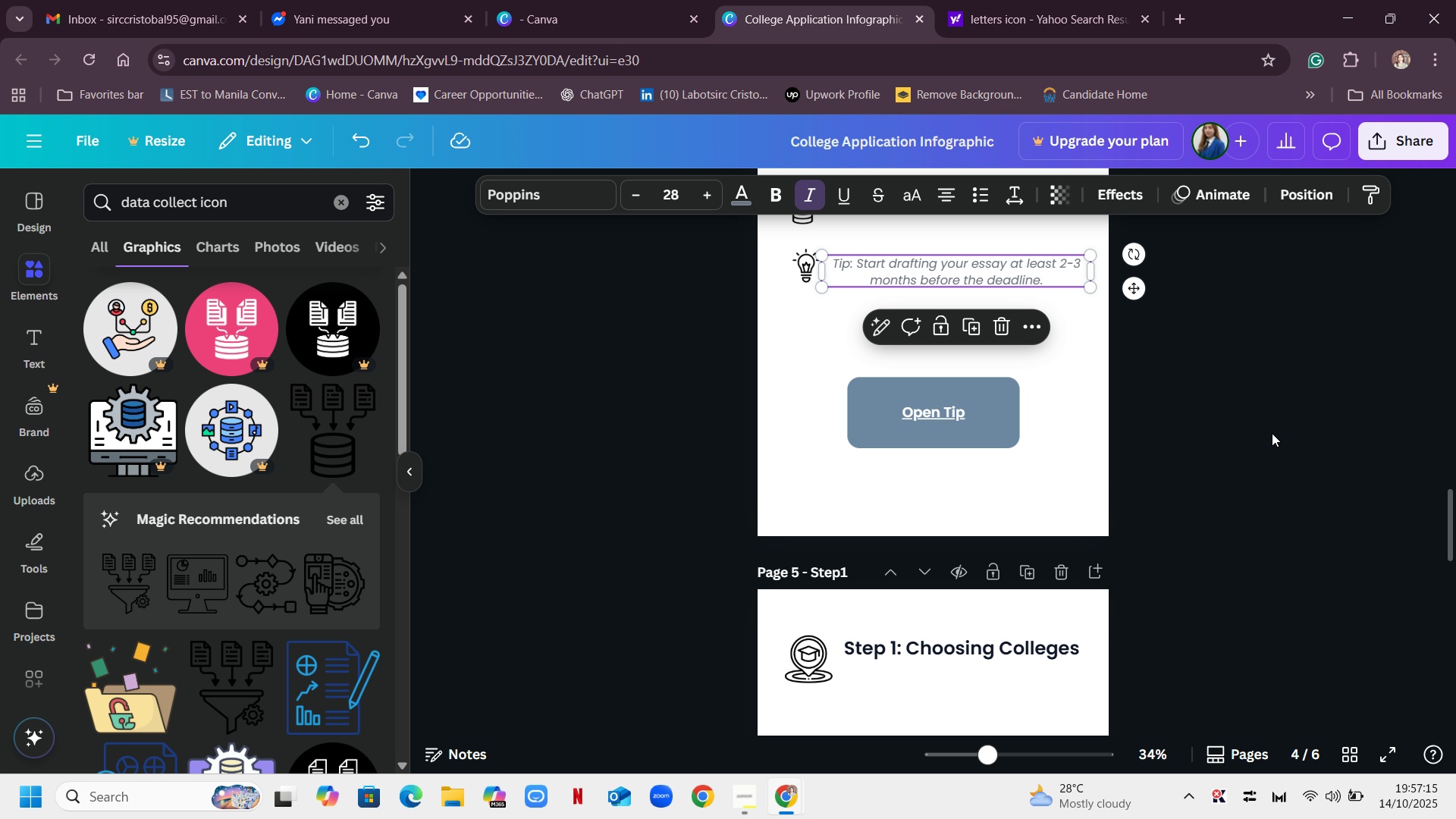 
scroll: coordinate [1272, 426], scroll_direction: up, amount: 2.0
 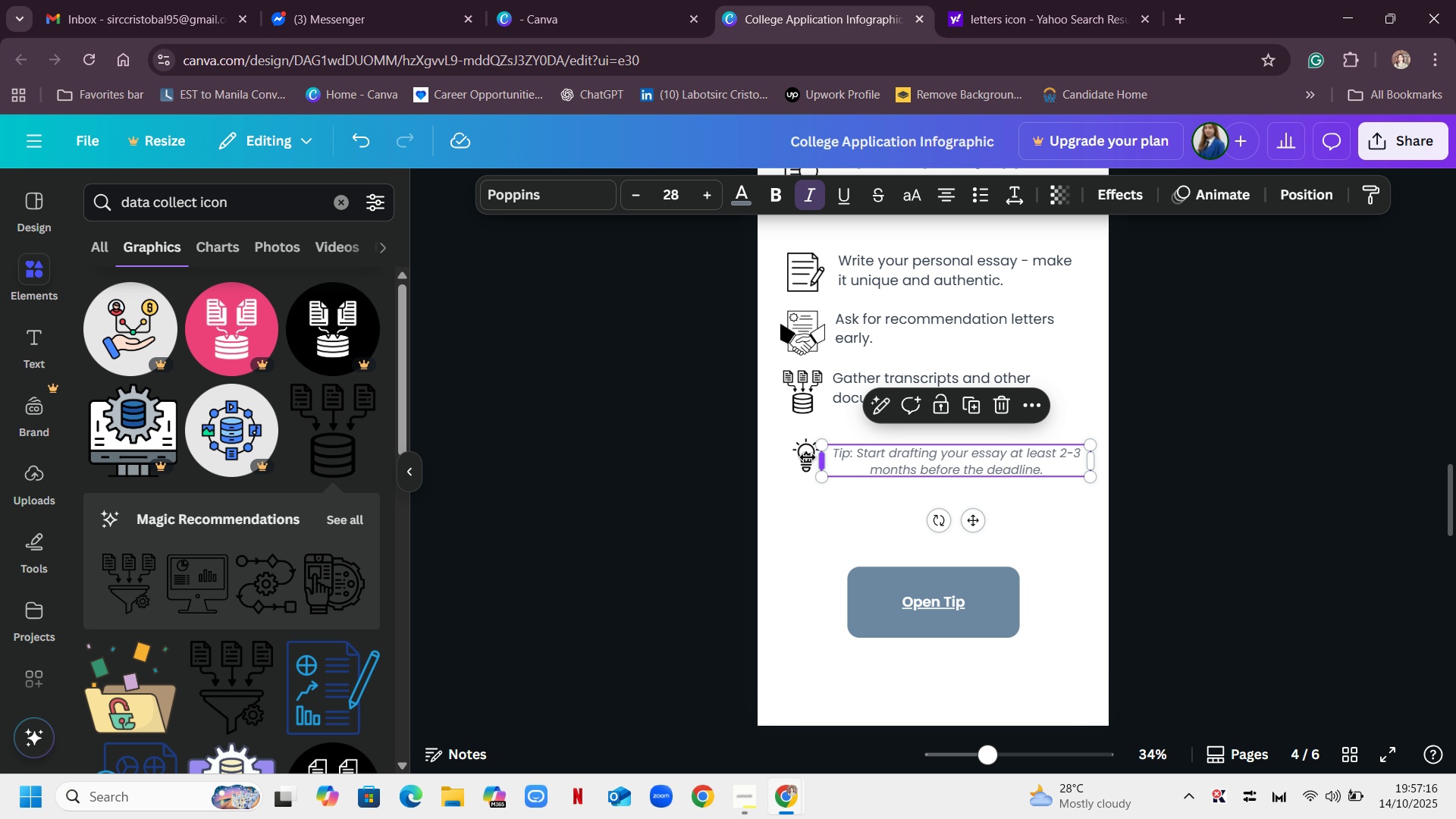 
left_click_drag(start_coordinate=[801, 456], to_coordinate=[796, 466])
 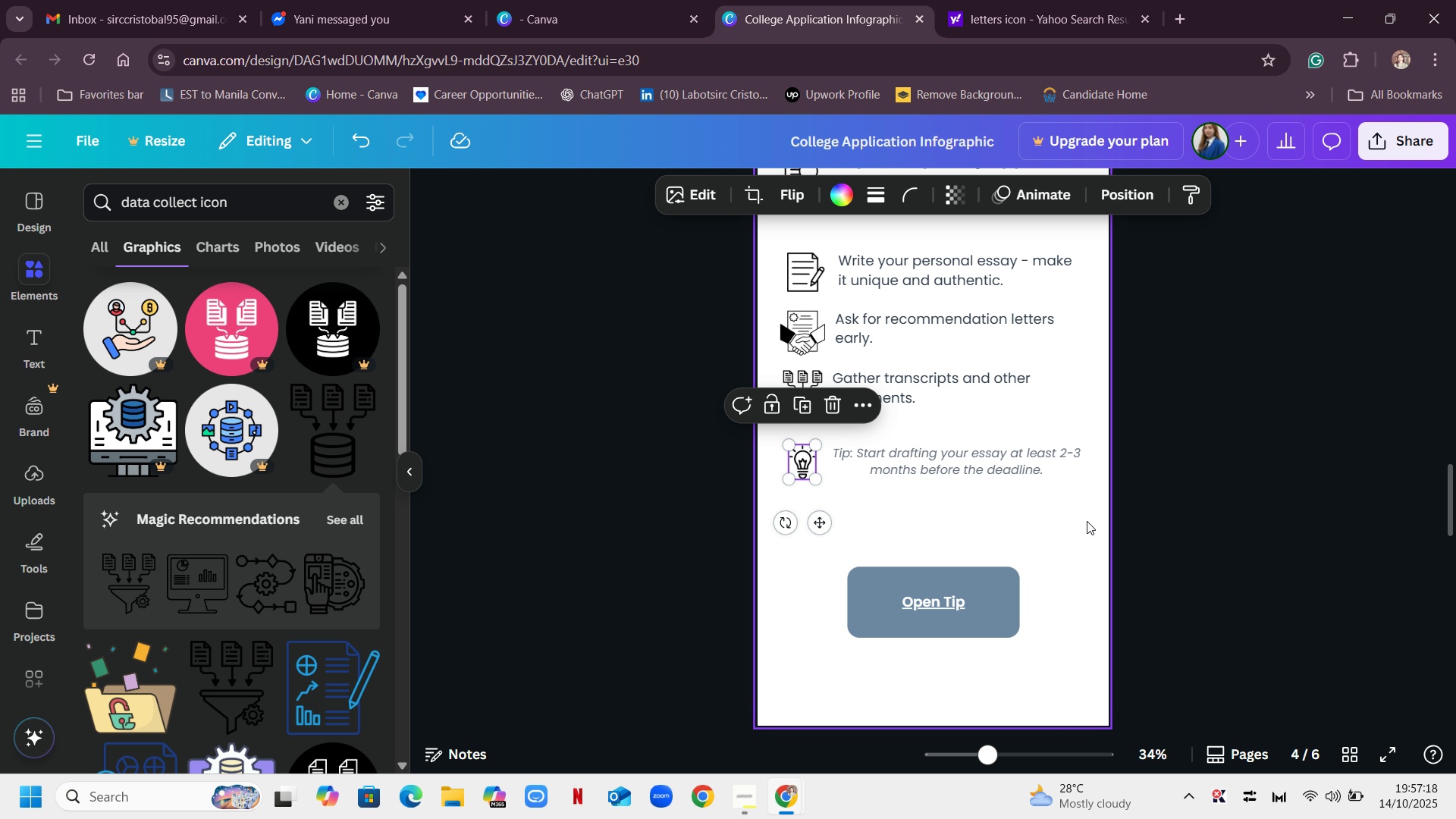 
left_click([1087, 521])
 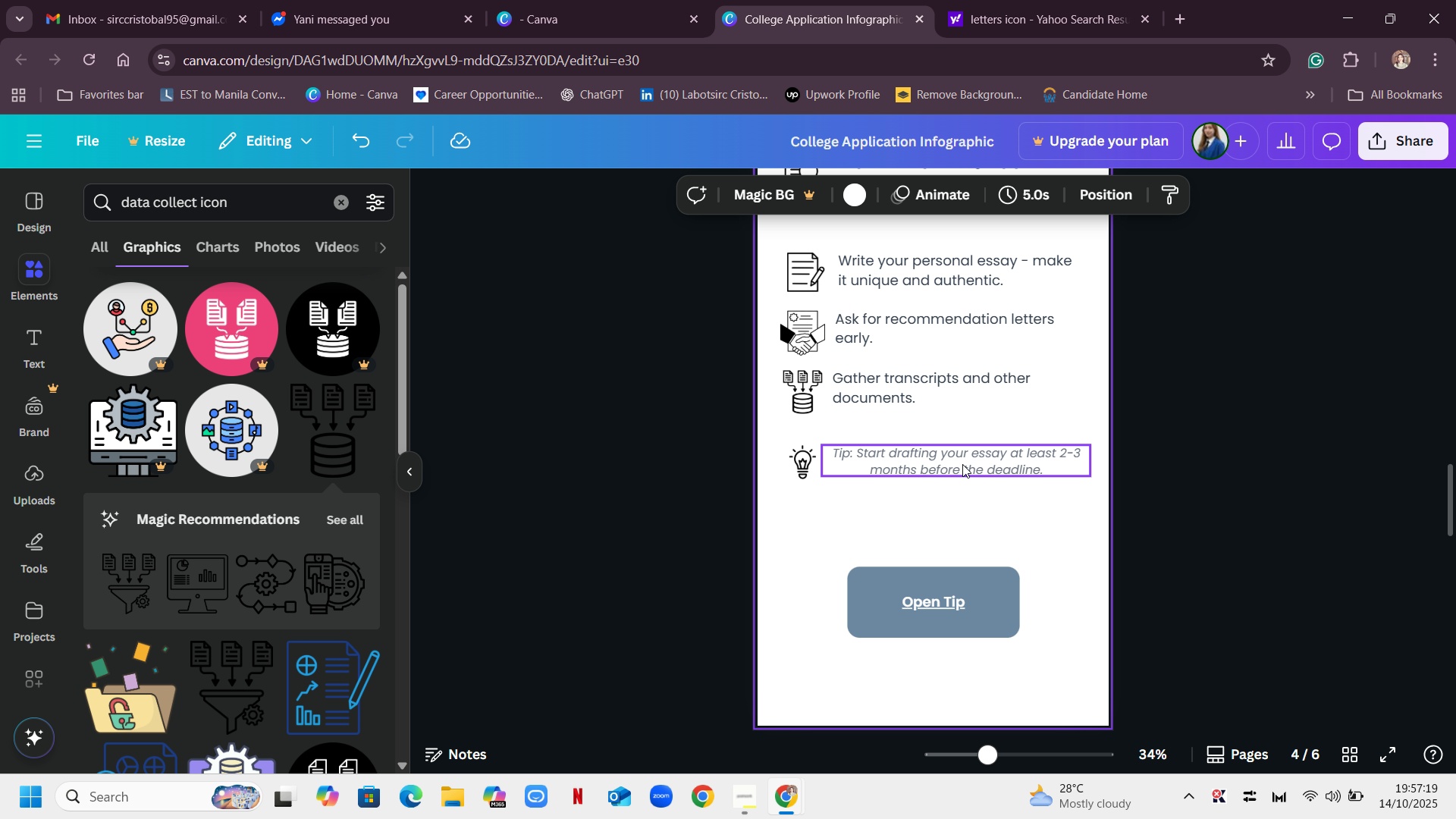 
left_click_drag(start_coordinate=[963, 463], to_coordinate=[966, 470])
 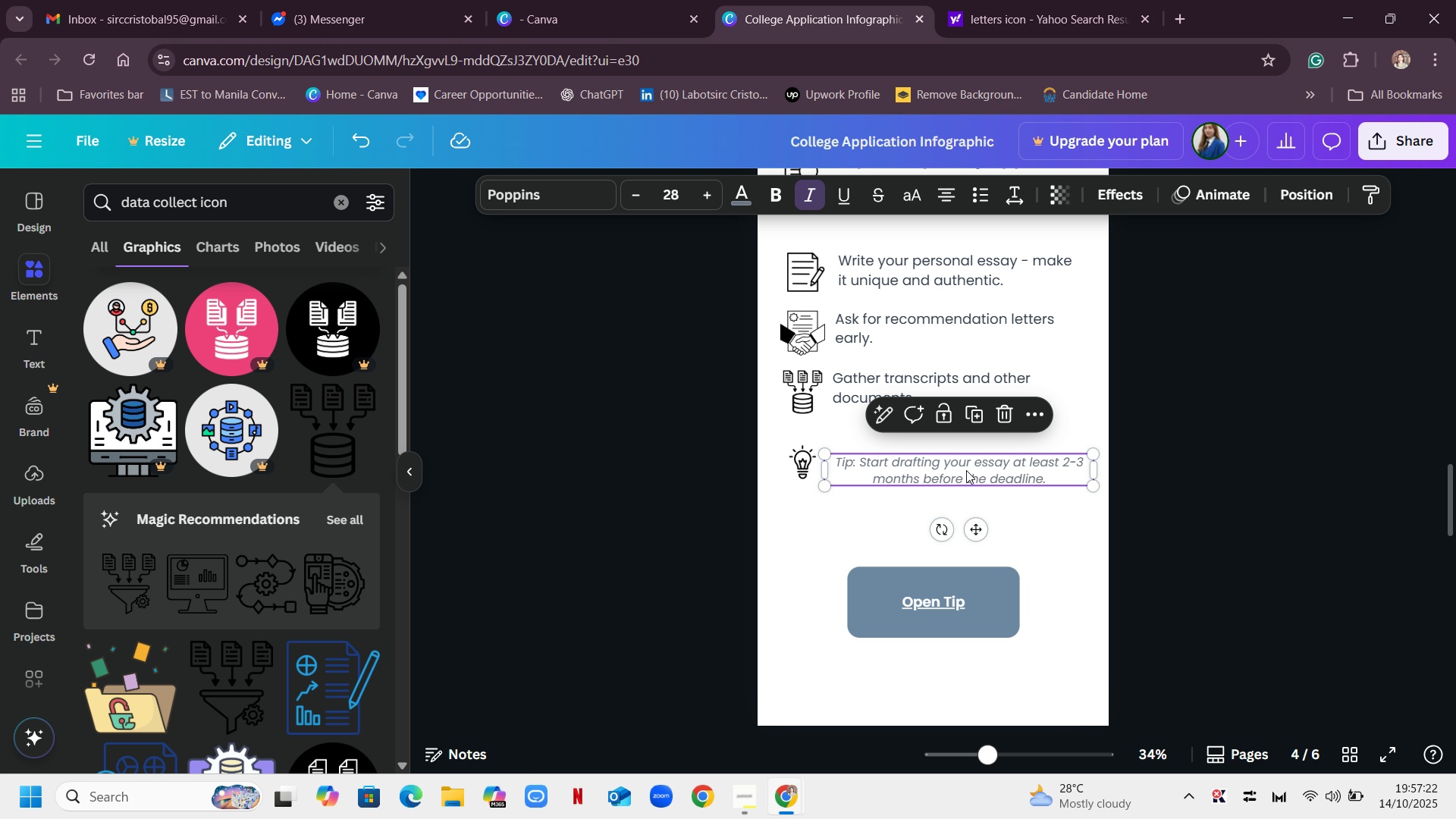 
left_click([966, 470])
 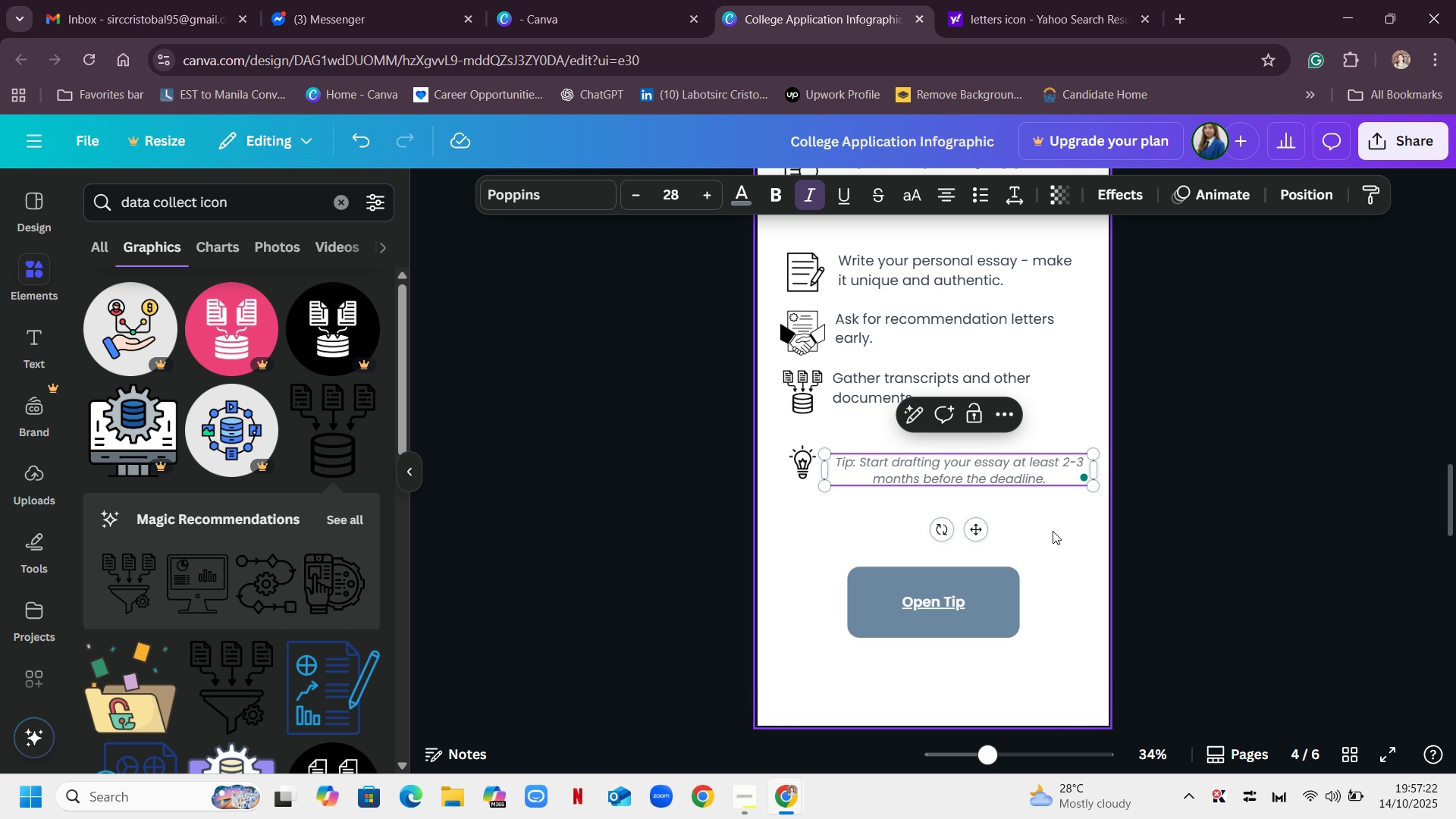 
double_click([1053, 531])
 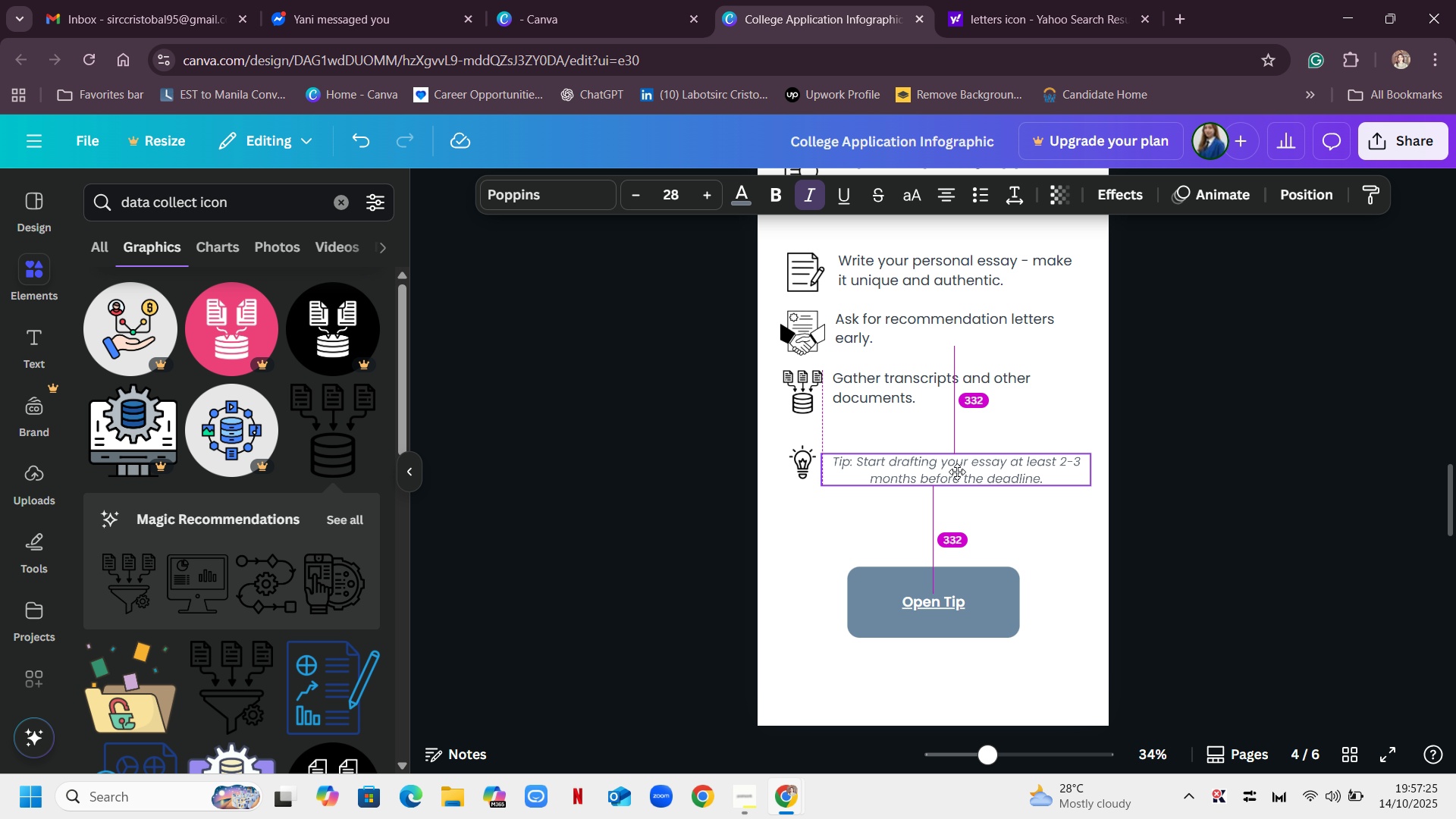 
left_click([1058, 521])
 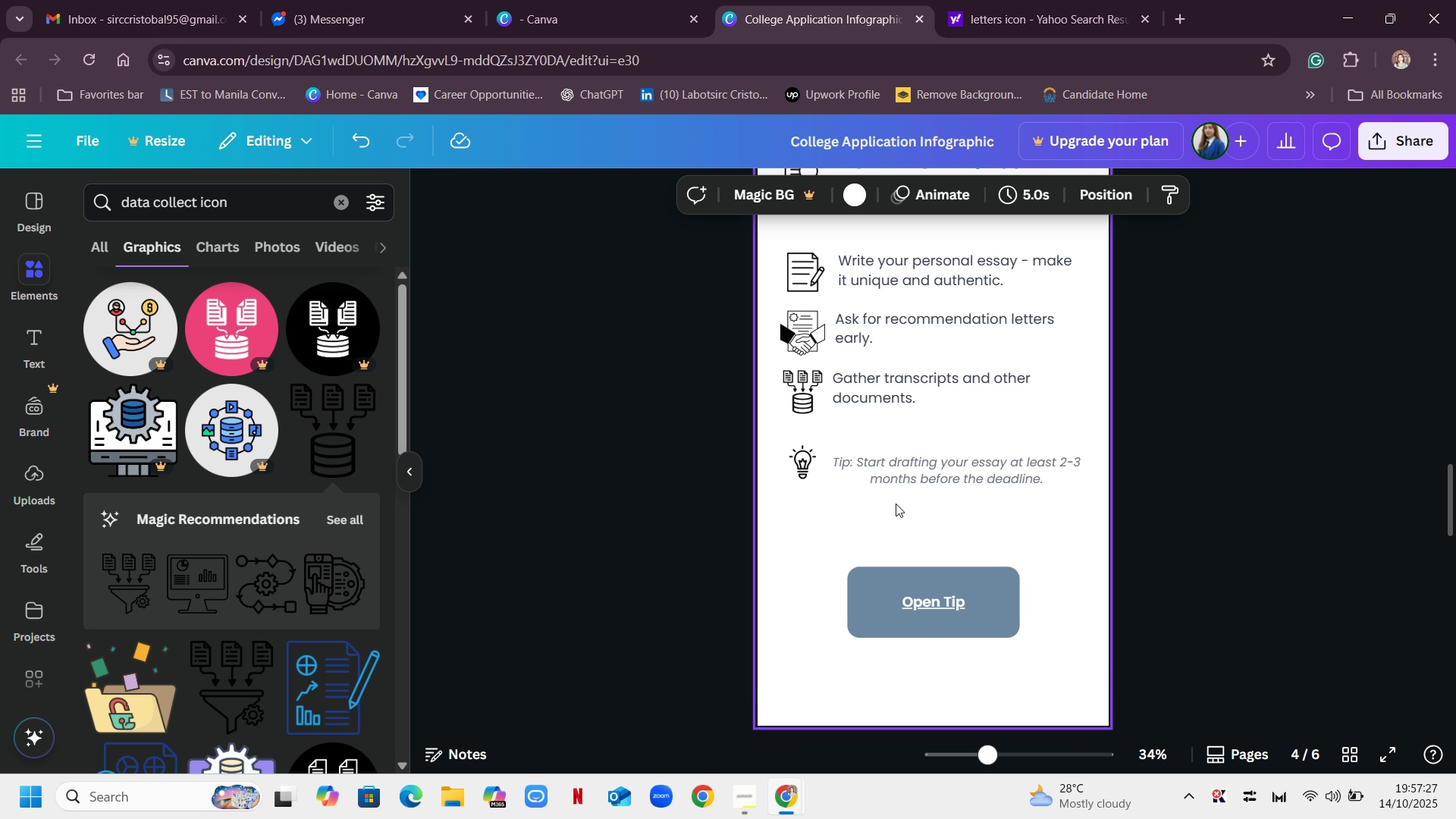 
left_click_drag(start_coordinate=[942, 475], to_coordinate=[937, 472])
 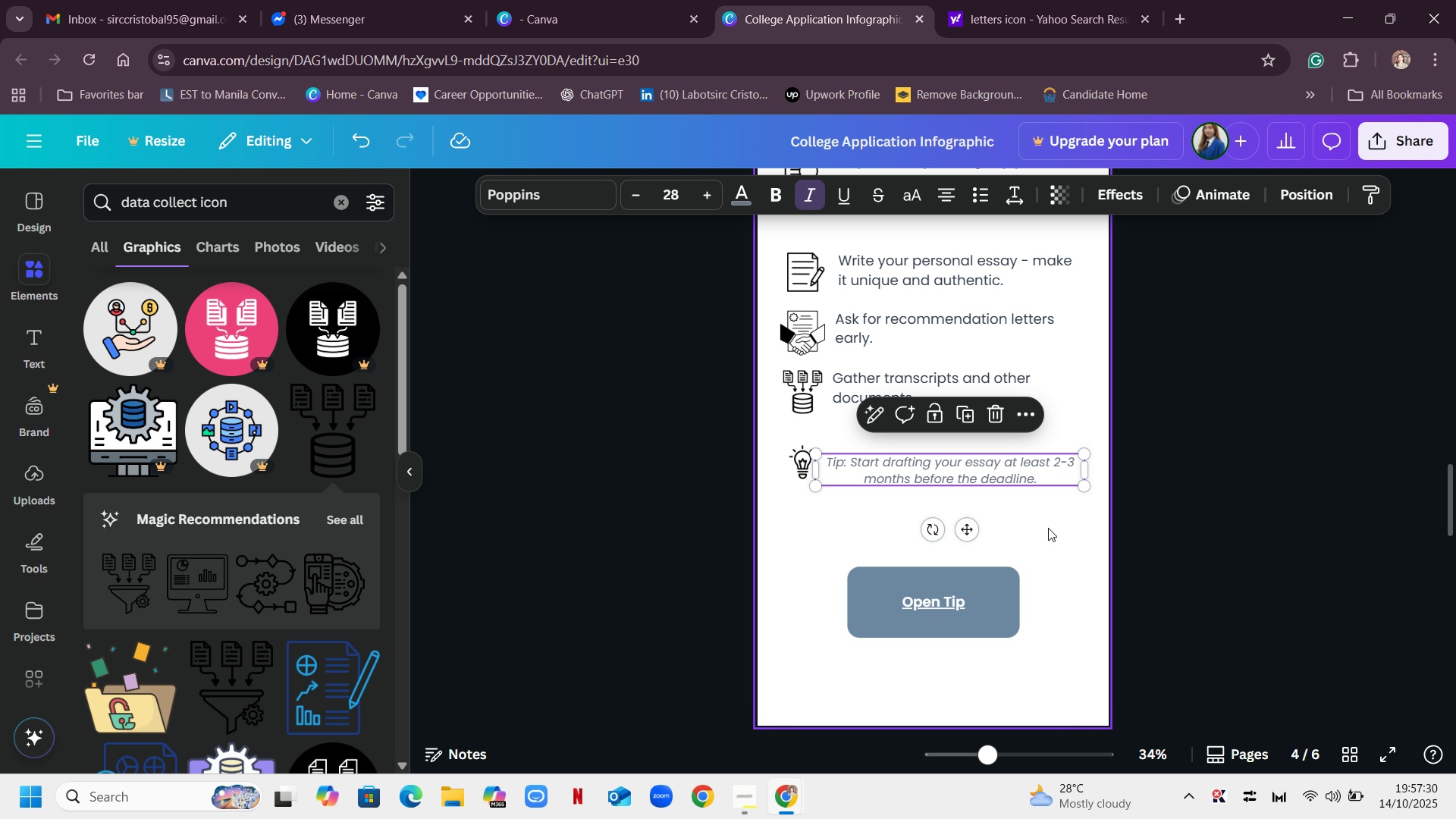 
left_click([1048, 528])
 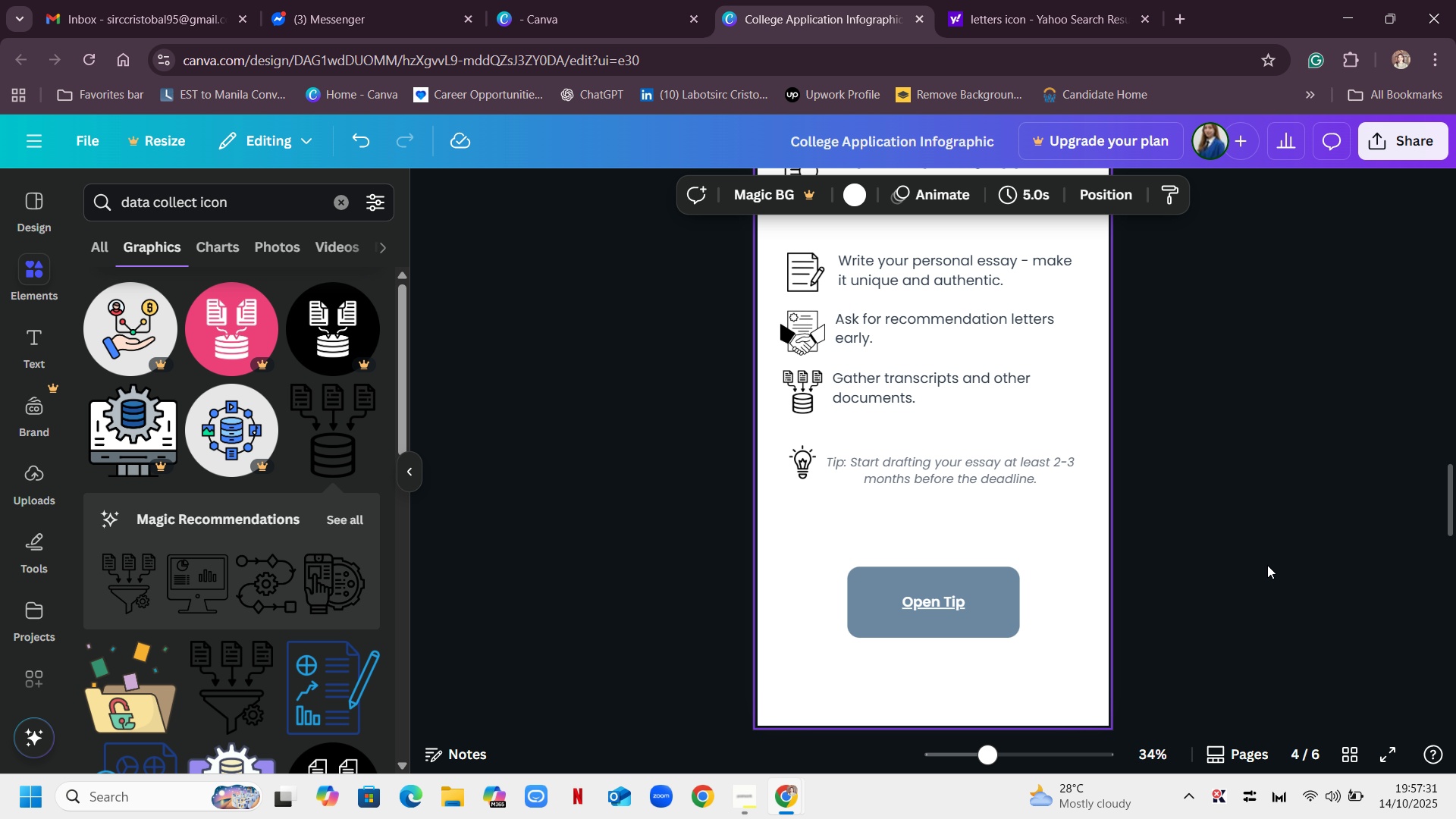 
scroll: coordinate [1275, 486], scroll_direction: down, amount: 2.0
 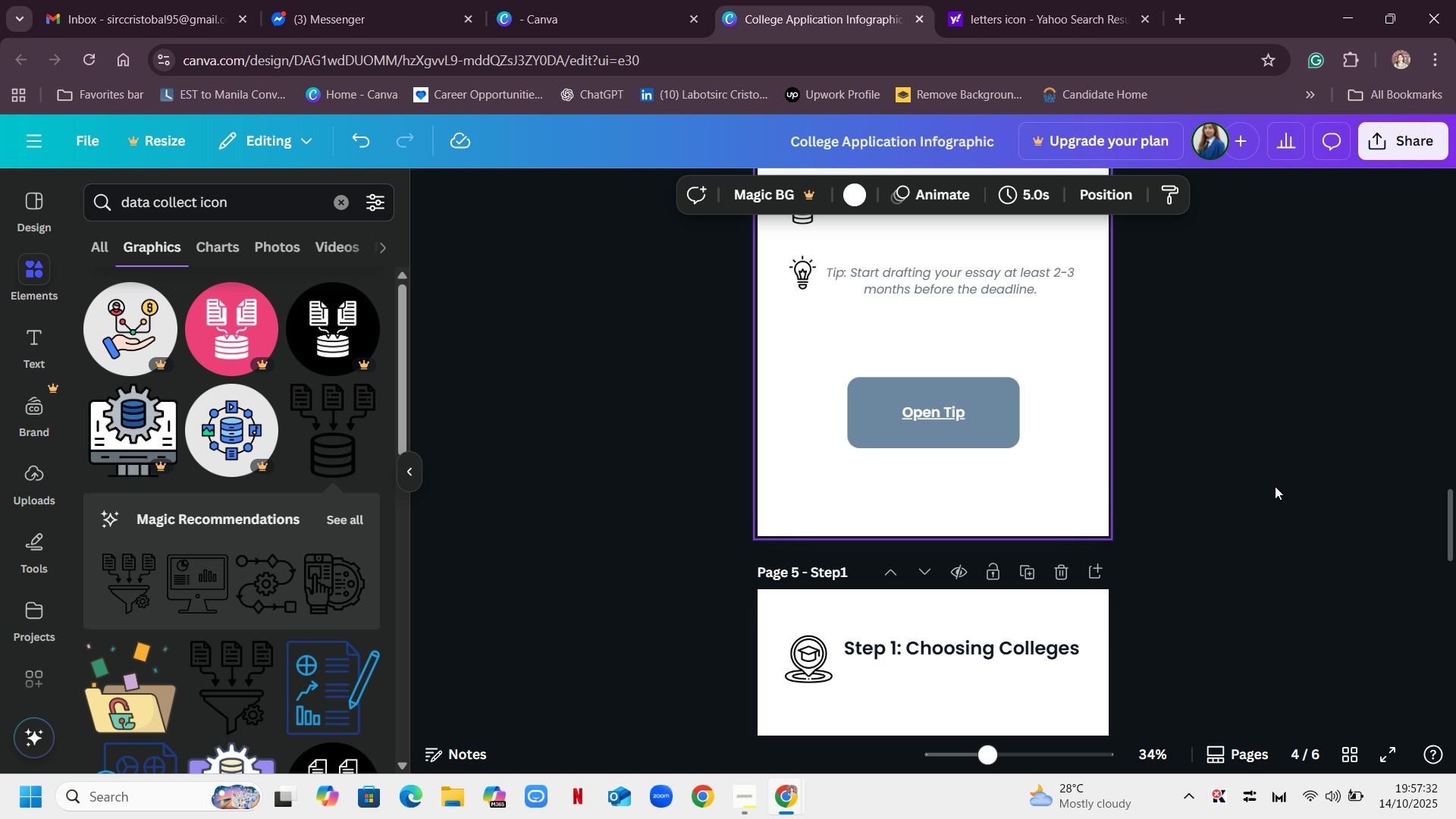 
scroll: coordinate [1275, 486], scroll_direction: up, amount: 1.0
 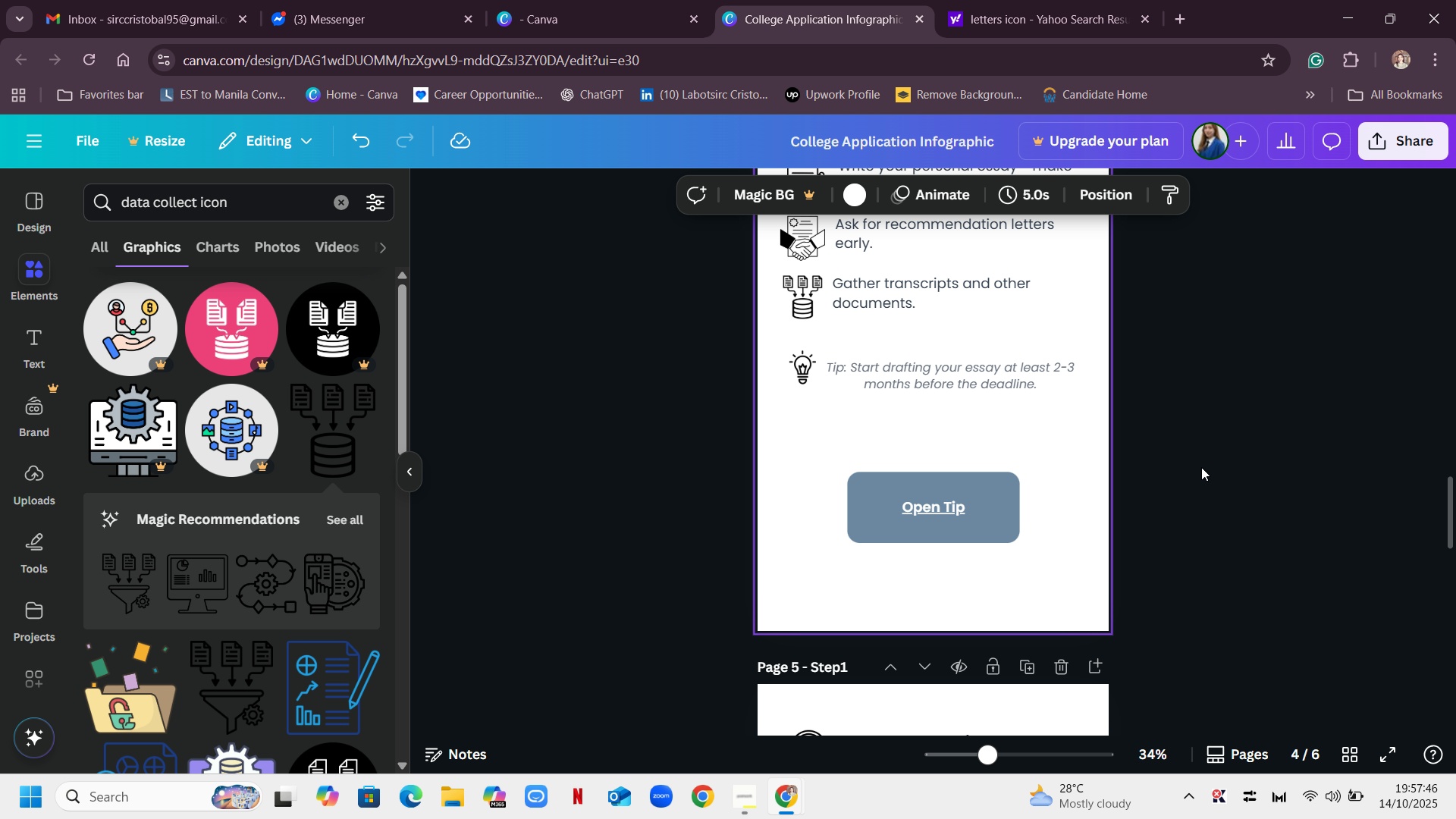 
wait(18.48)
 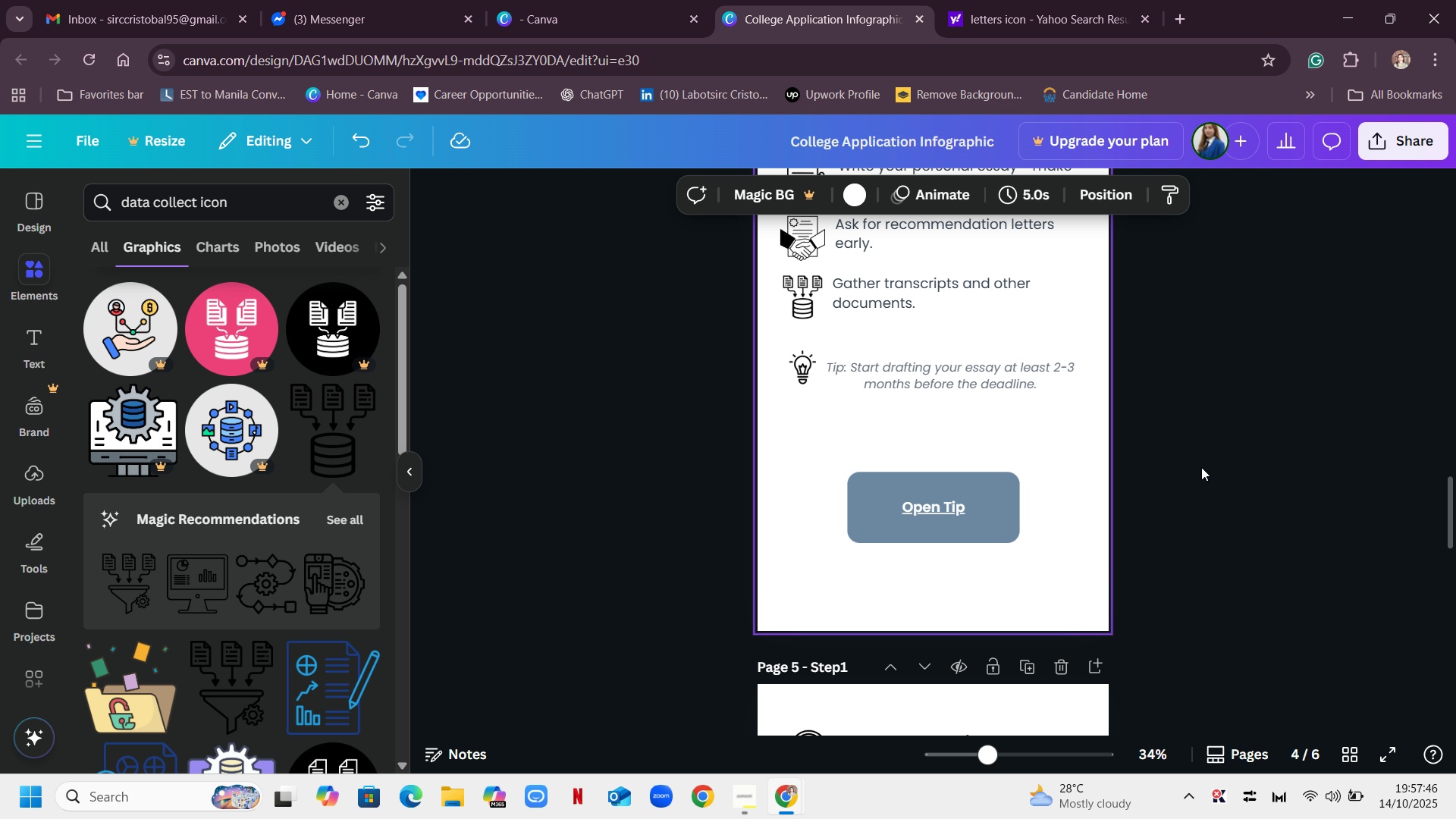 
double_click([937, 503])
 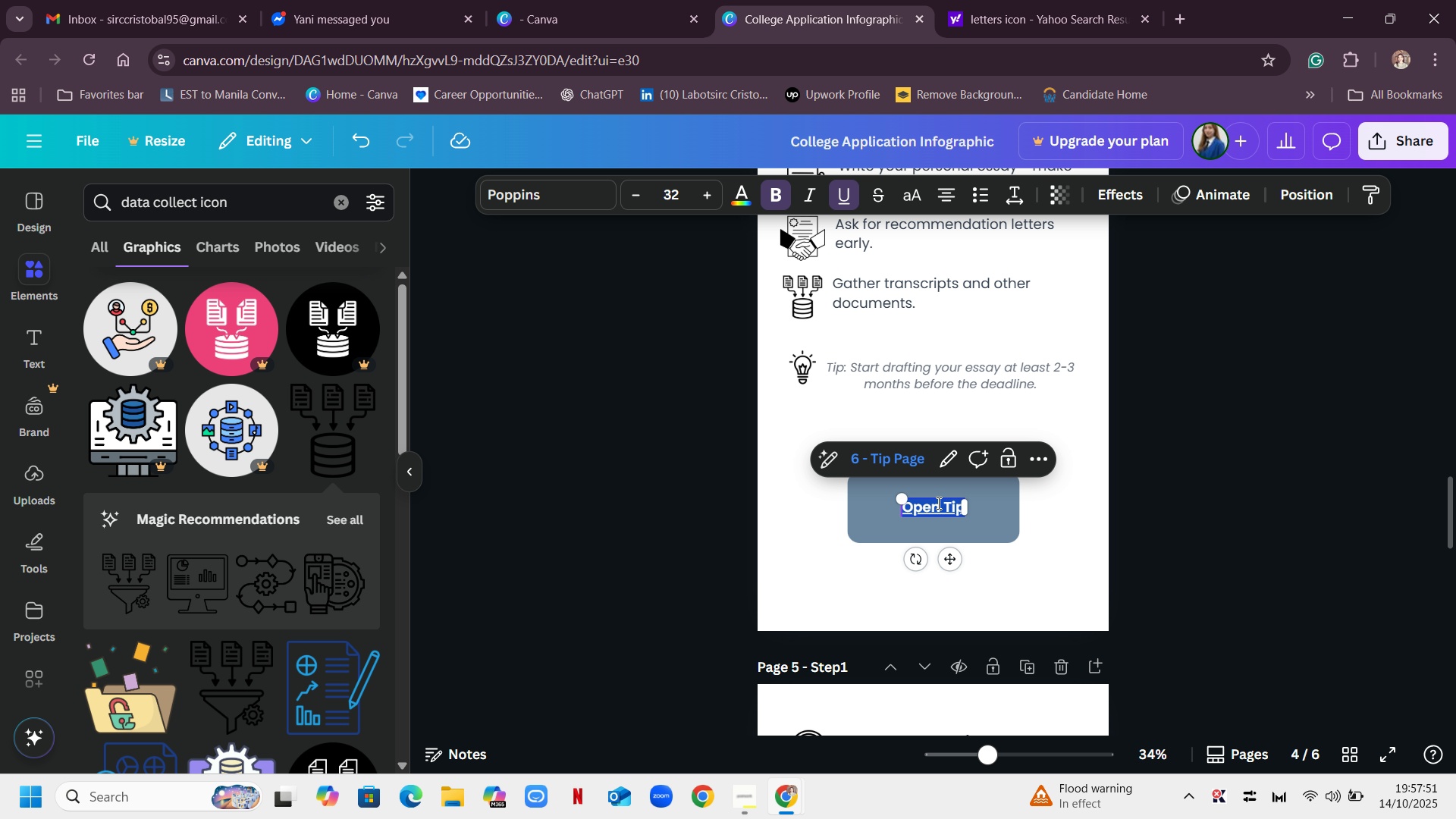 
type(Take mini)
key(Backspace)
key(Backspace)
key(Backspace)
key(Backspace)
key(Backspace)
type( Mini Quixz)
key(Backspace)
key(Backspace)
type(z )
key(Backspace)
 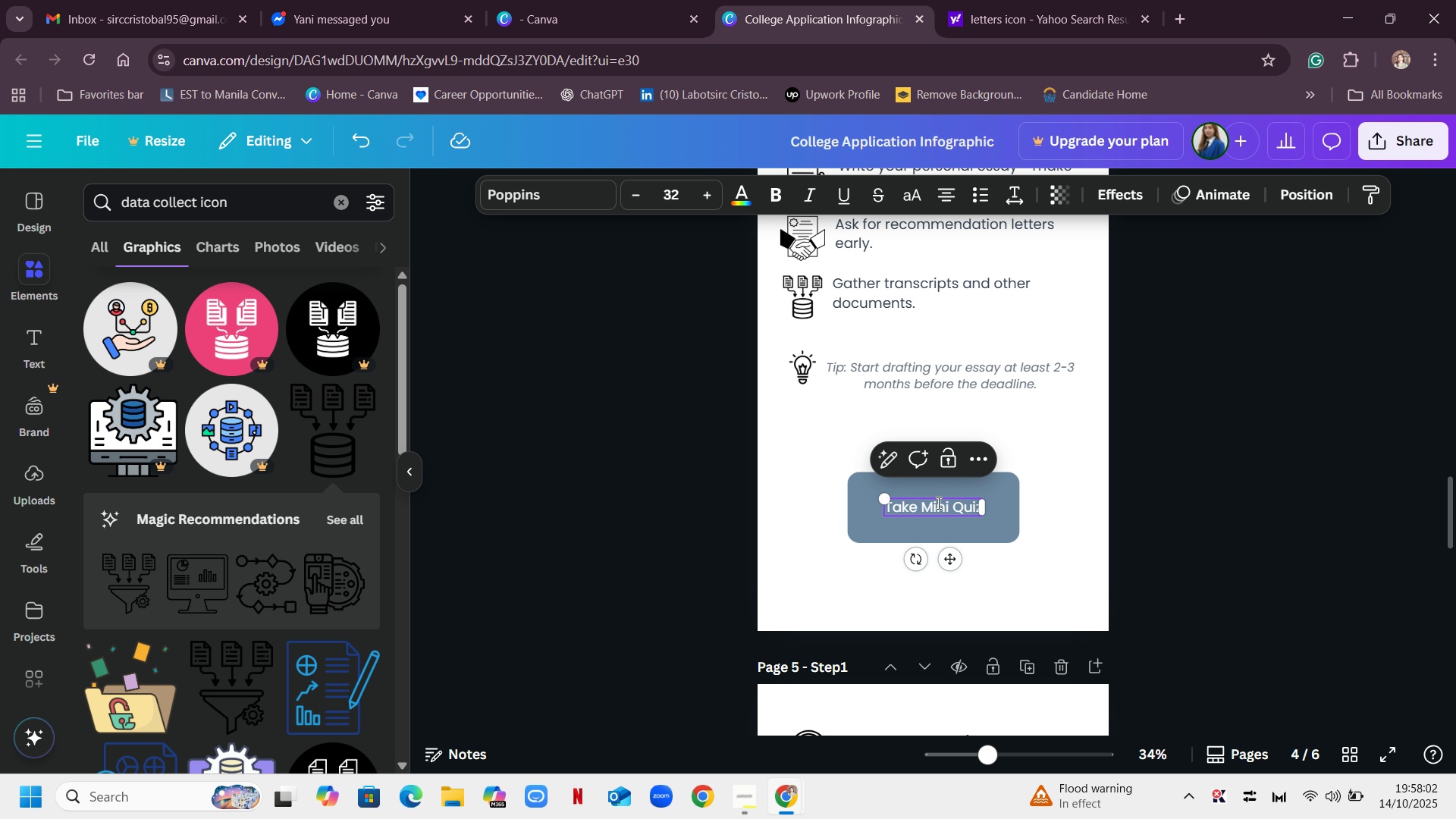 
double_click([937, 503])
 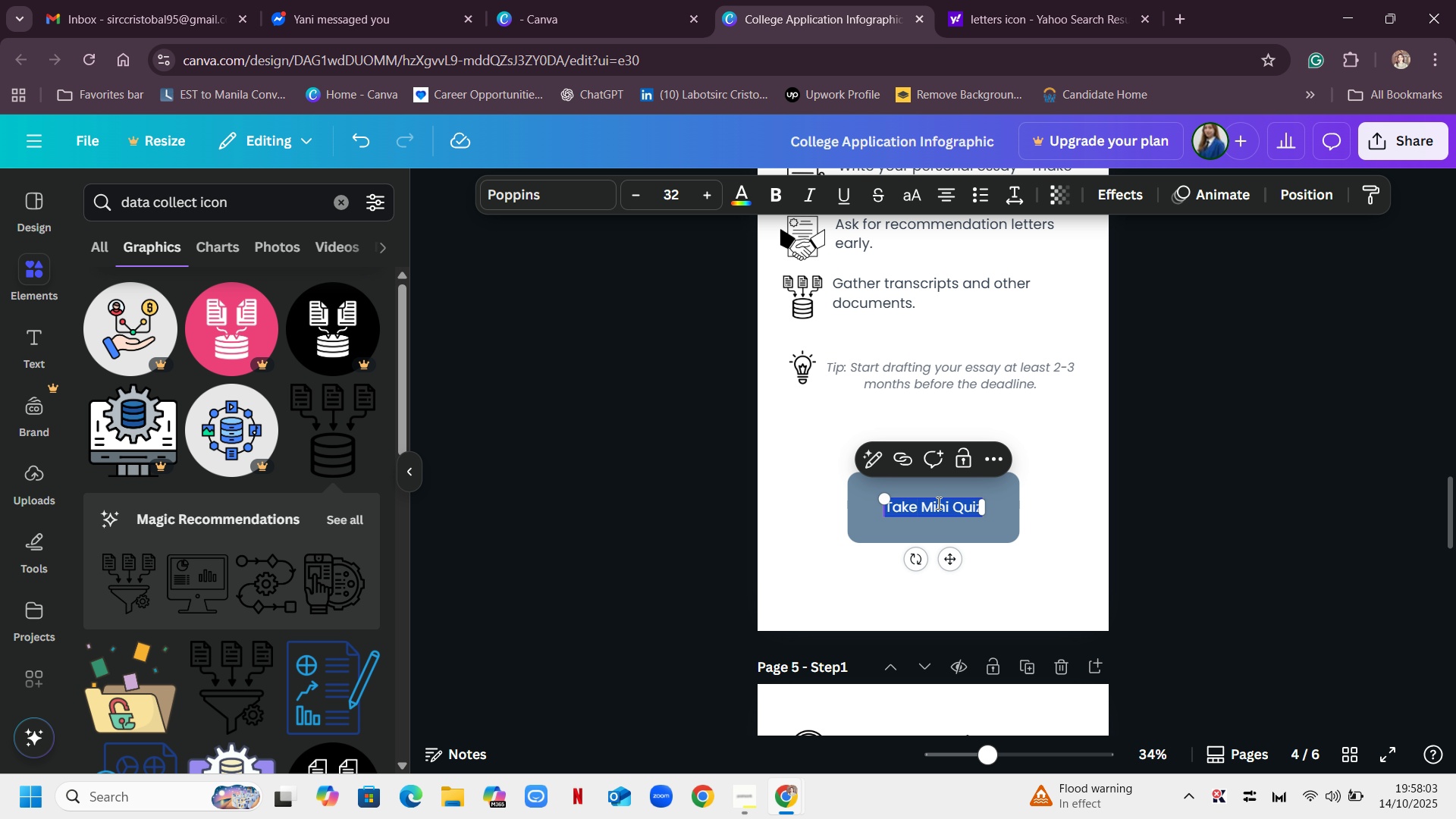 
triple_click([937, 503])
 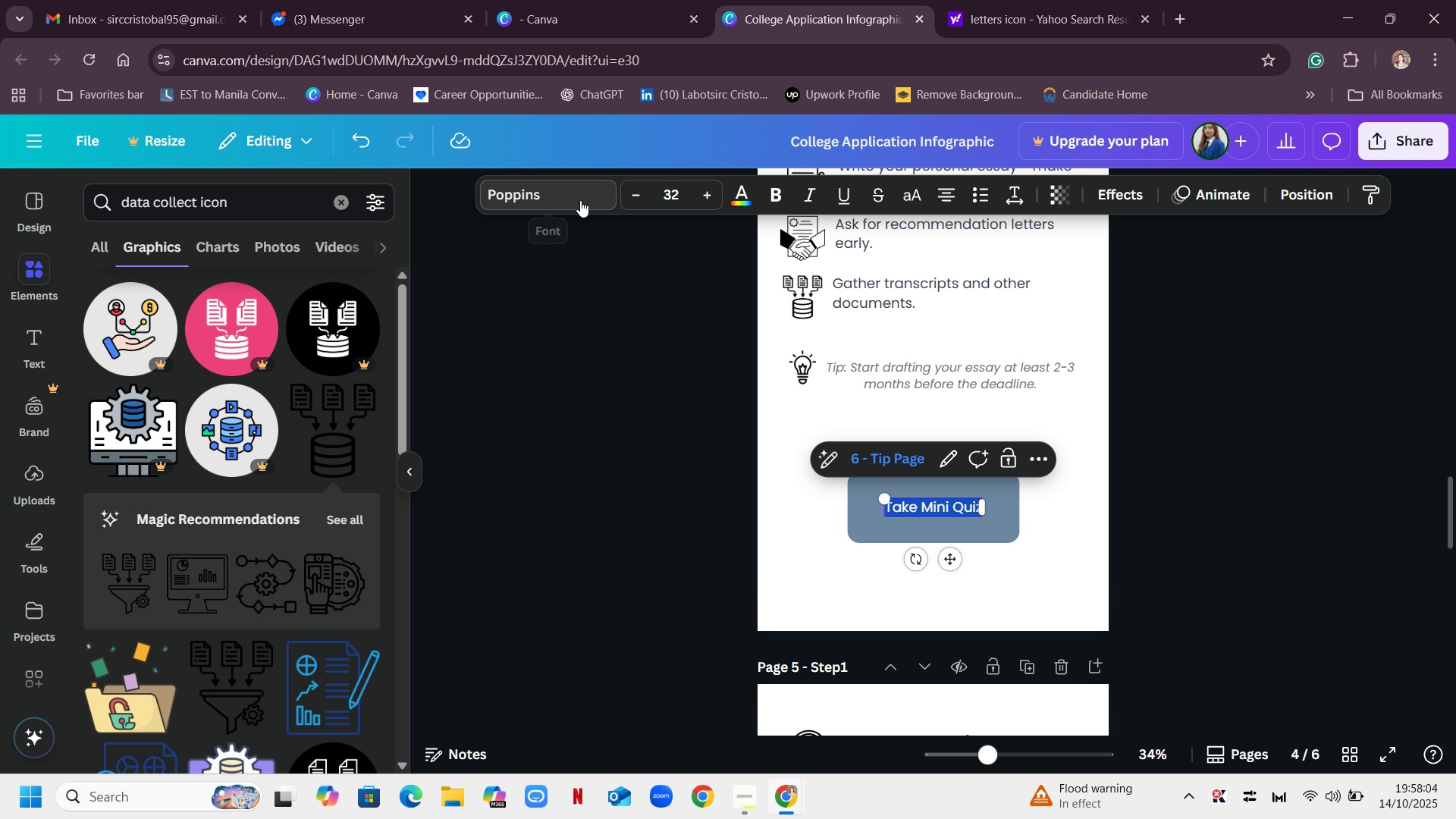 
left_click([520, 201])
 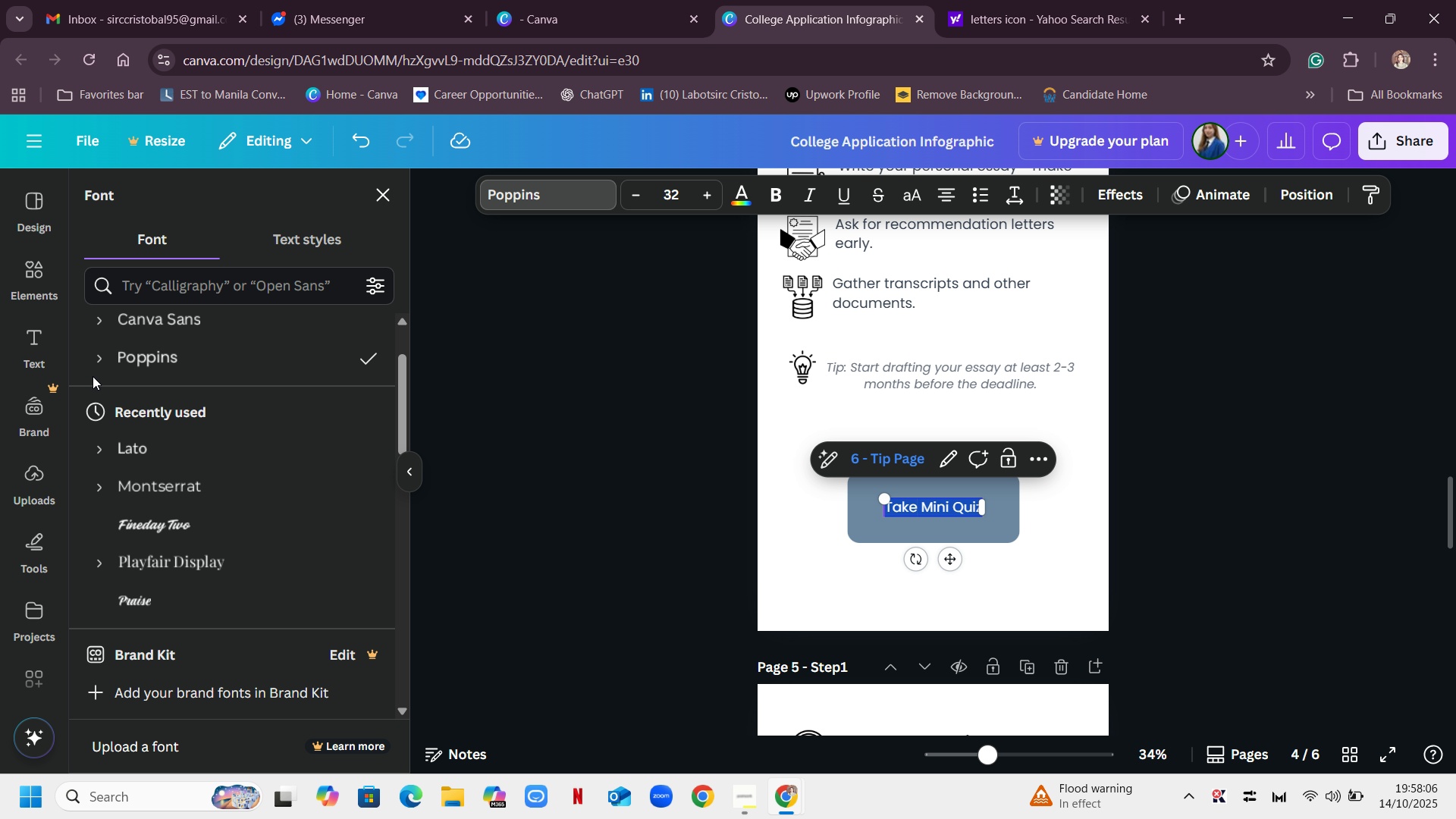 
left_click([100, 359])
 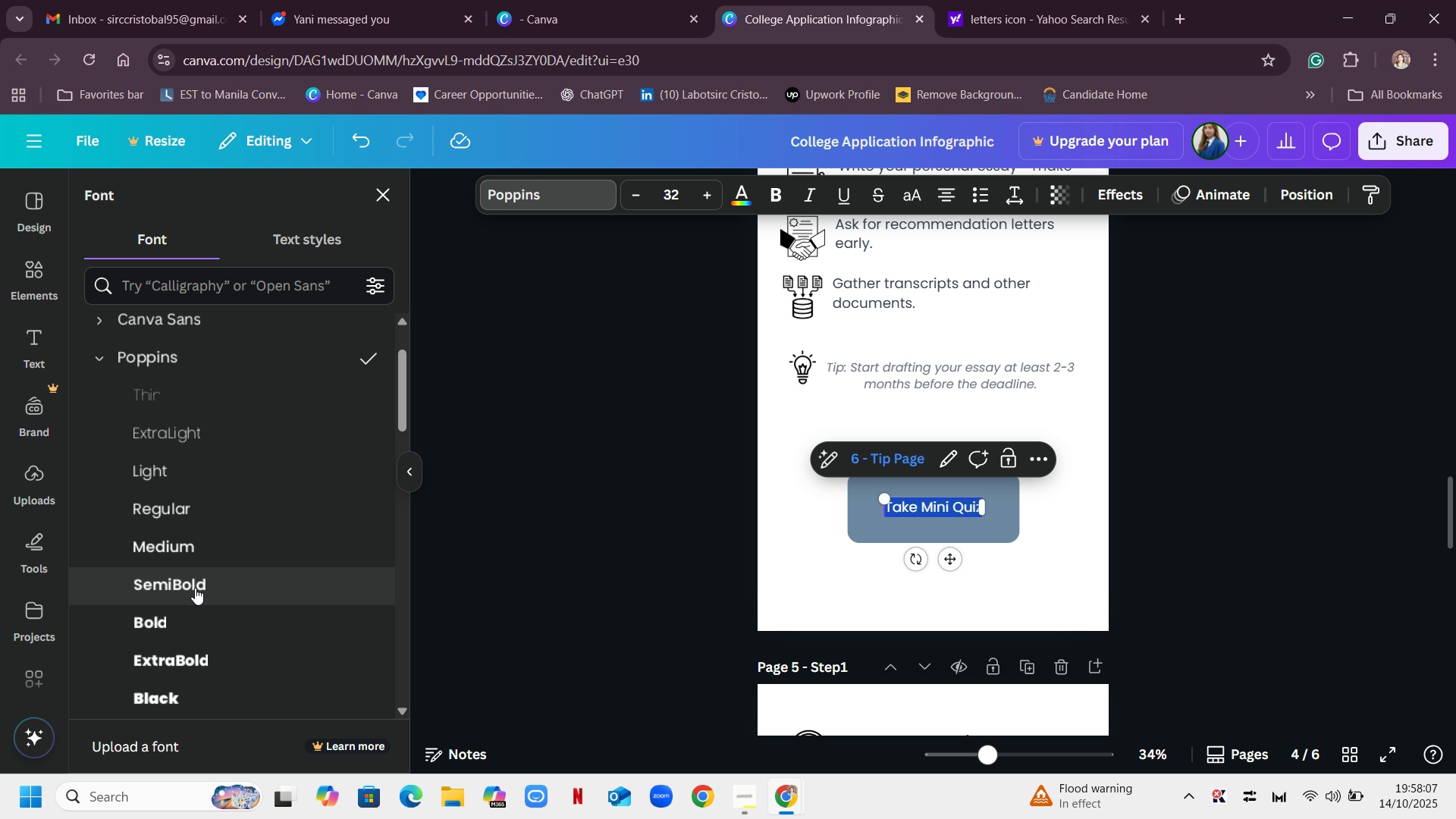 
left_click([198, 583])
 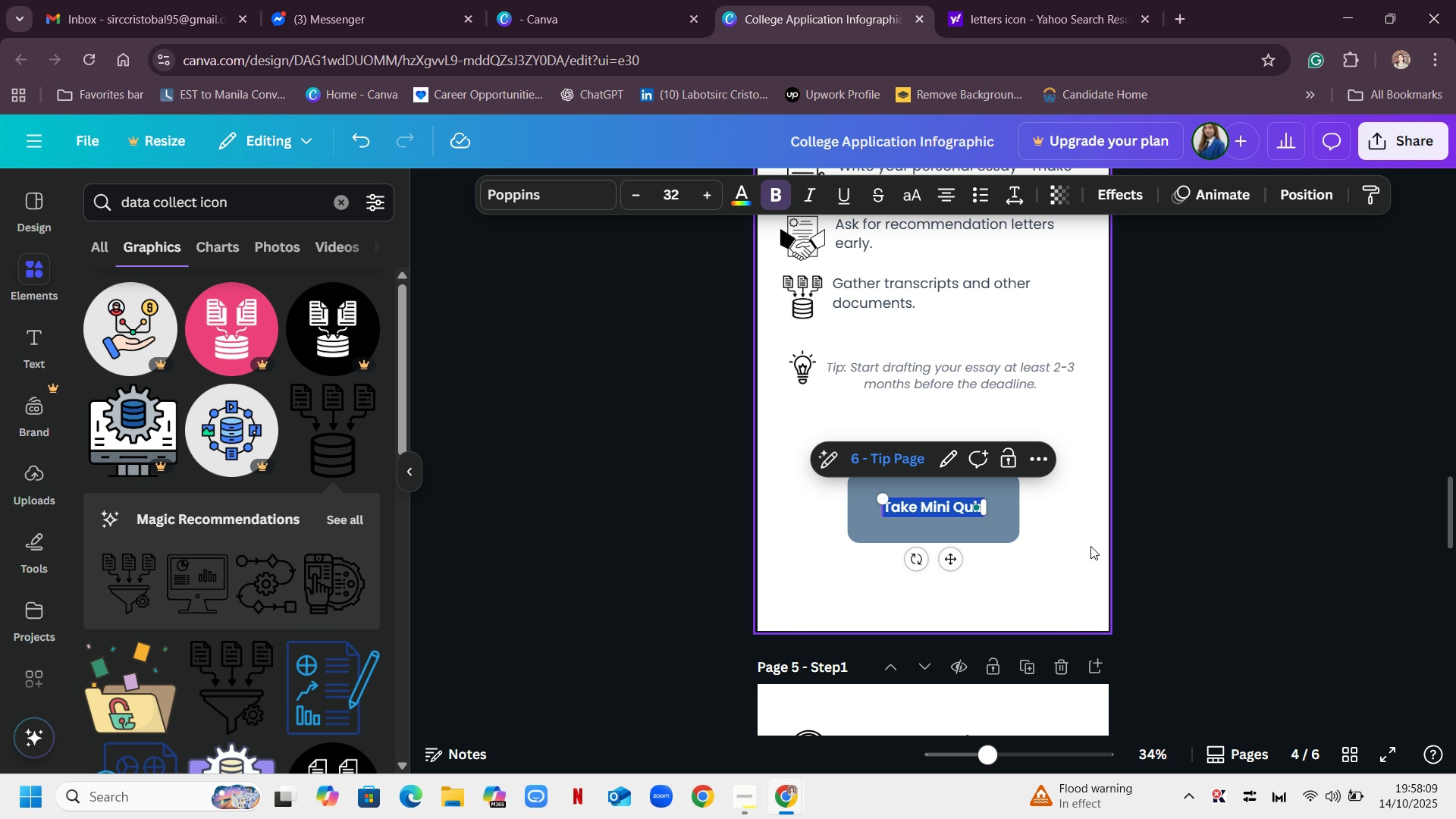 
left_click([1043, 537])
 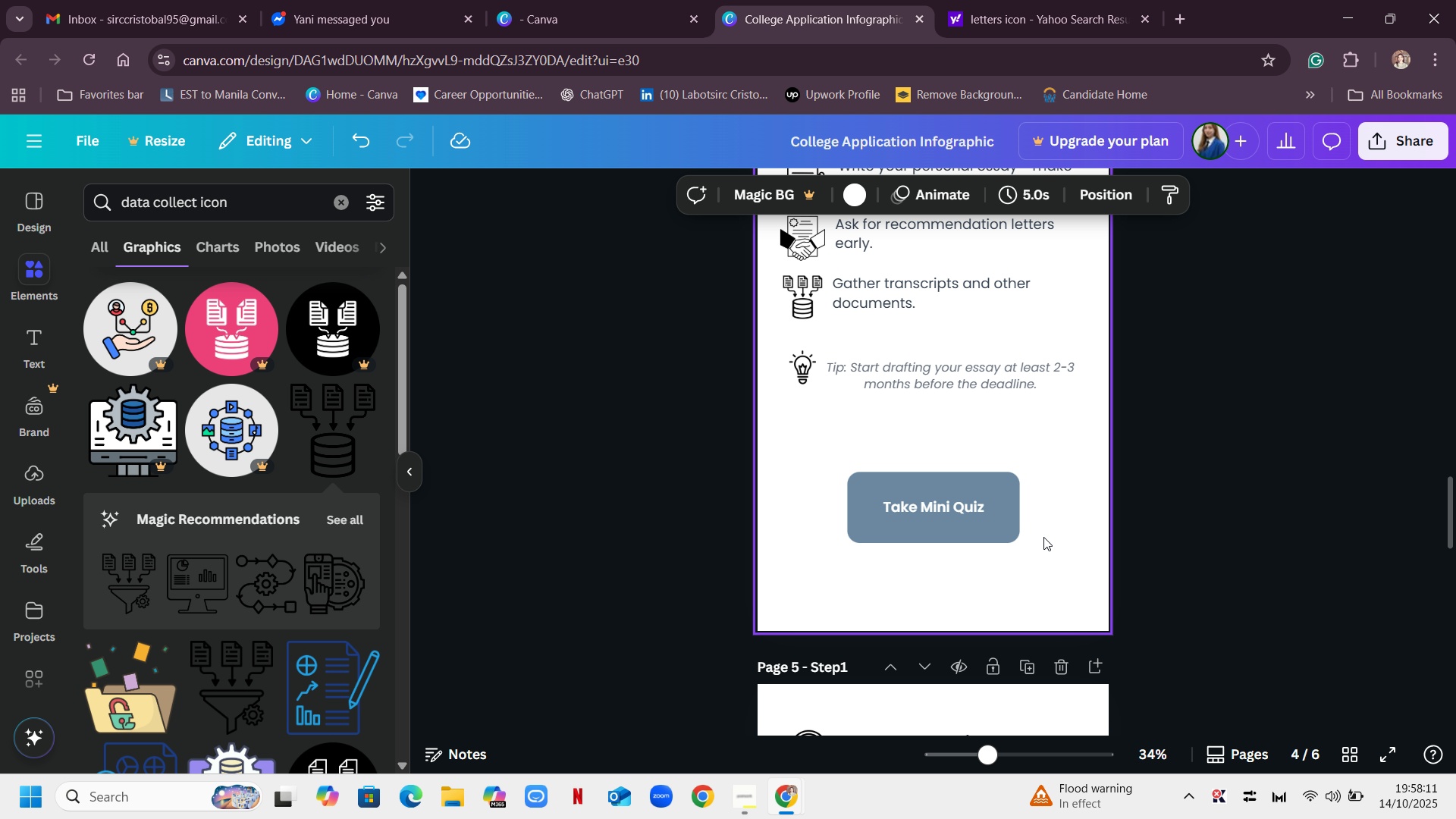 
scroll: coordinate [1043, 537], scroll_direction: up, amount: 6.0
 